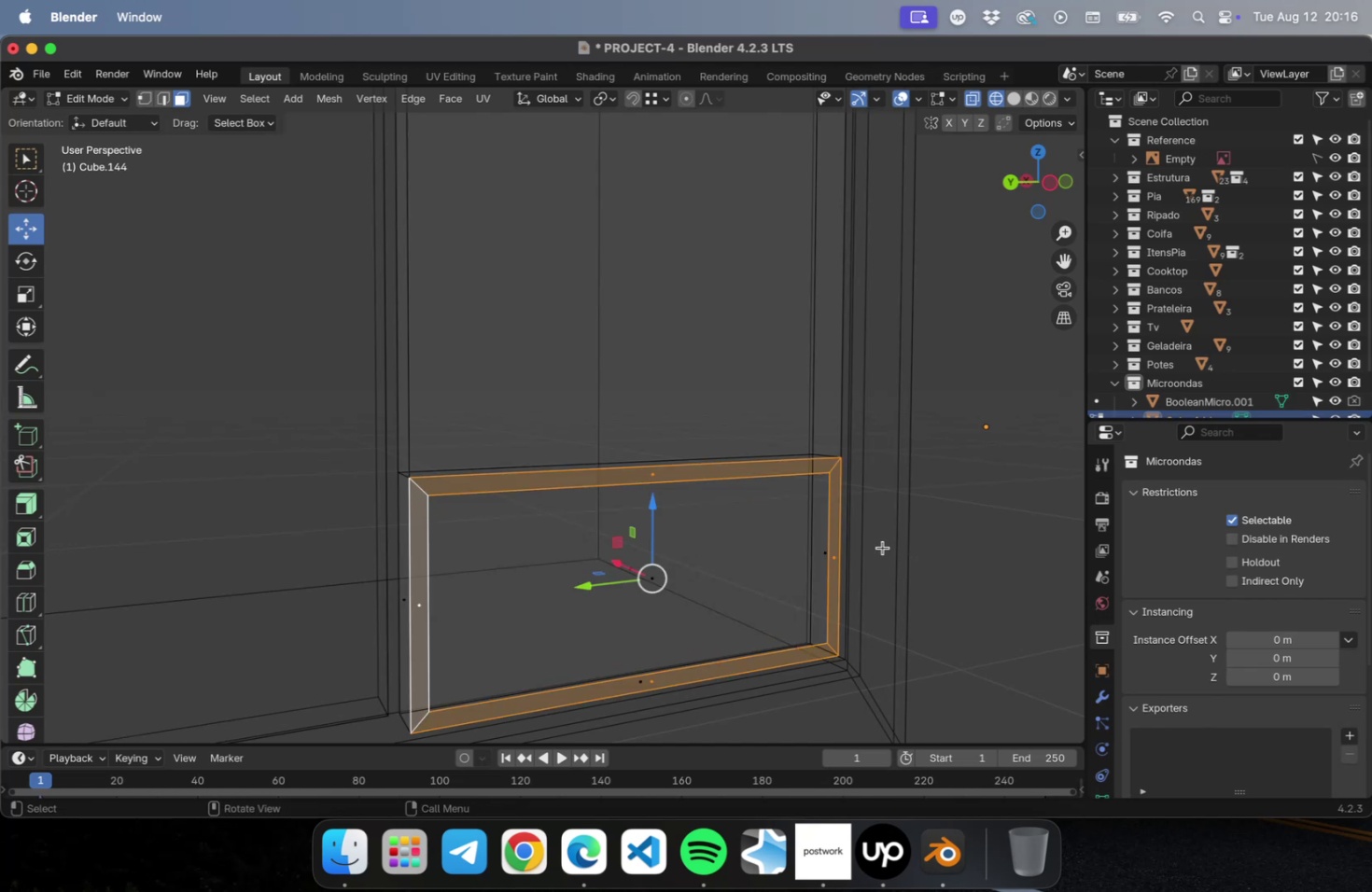 
key(I)
 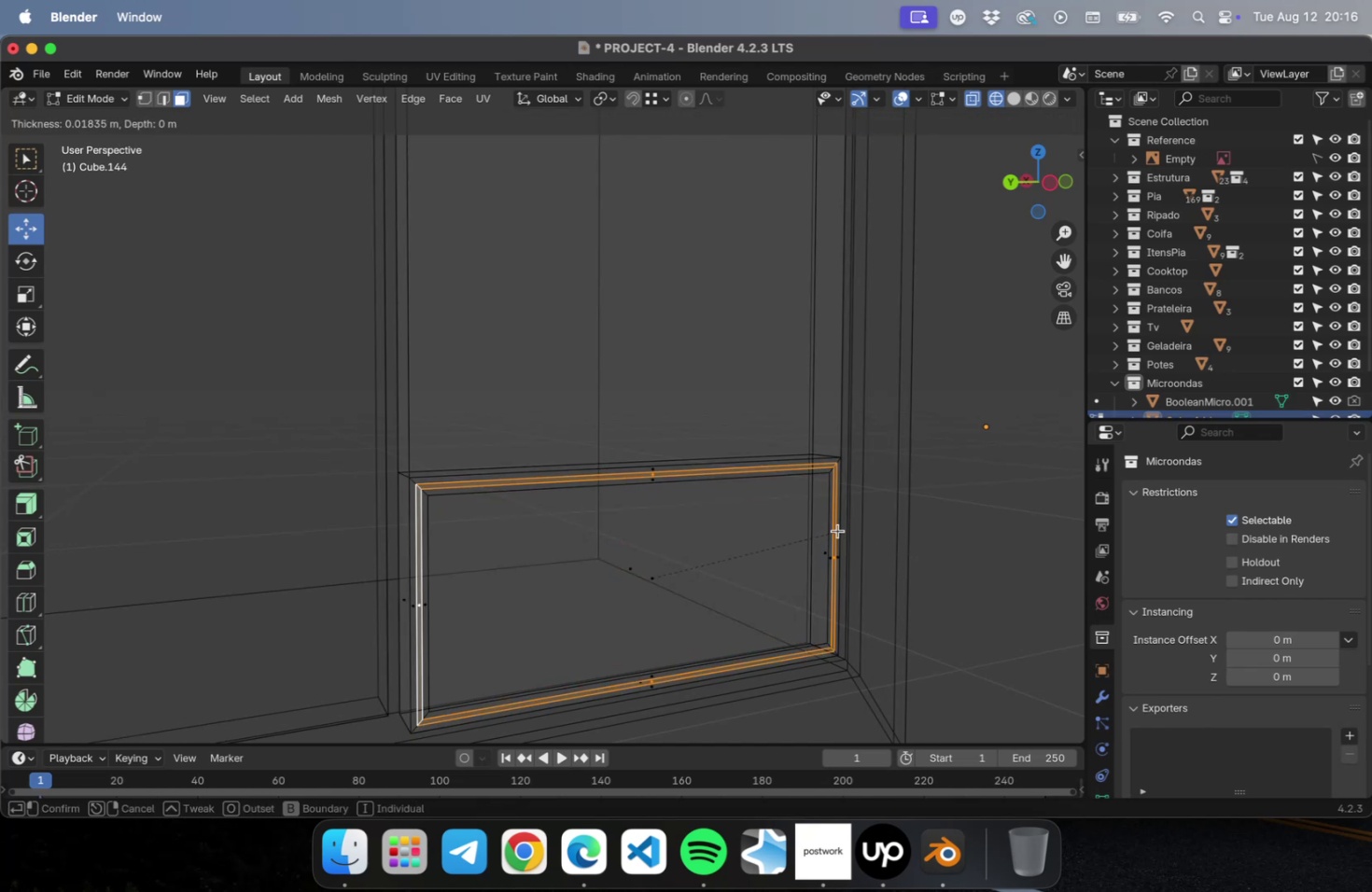 
left_click([838, 529])
 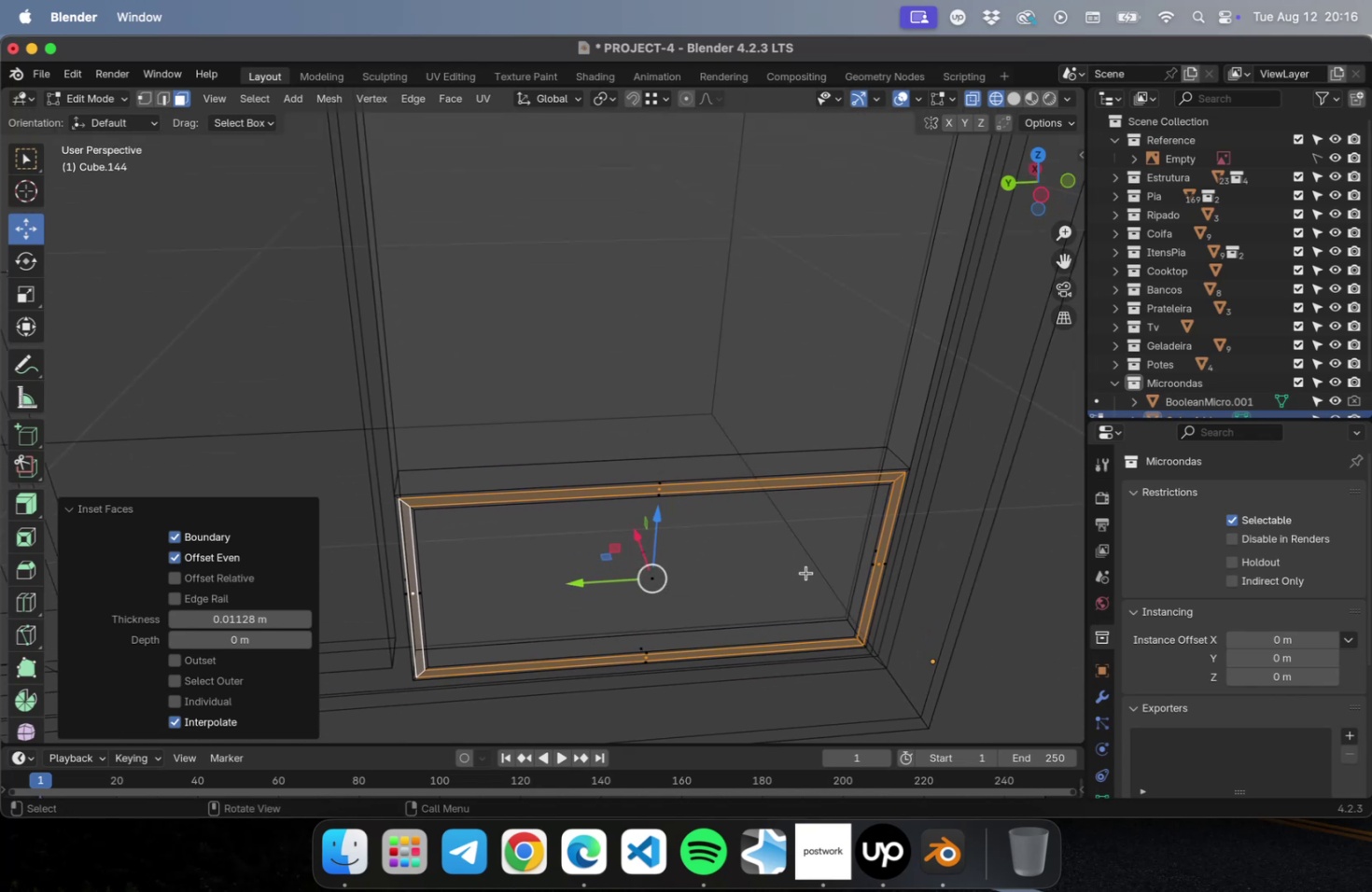 
key(E)
 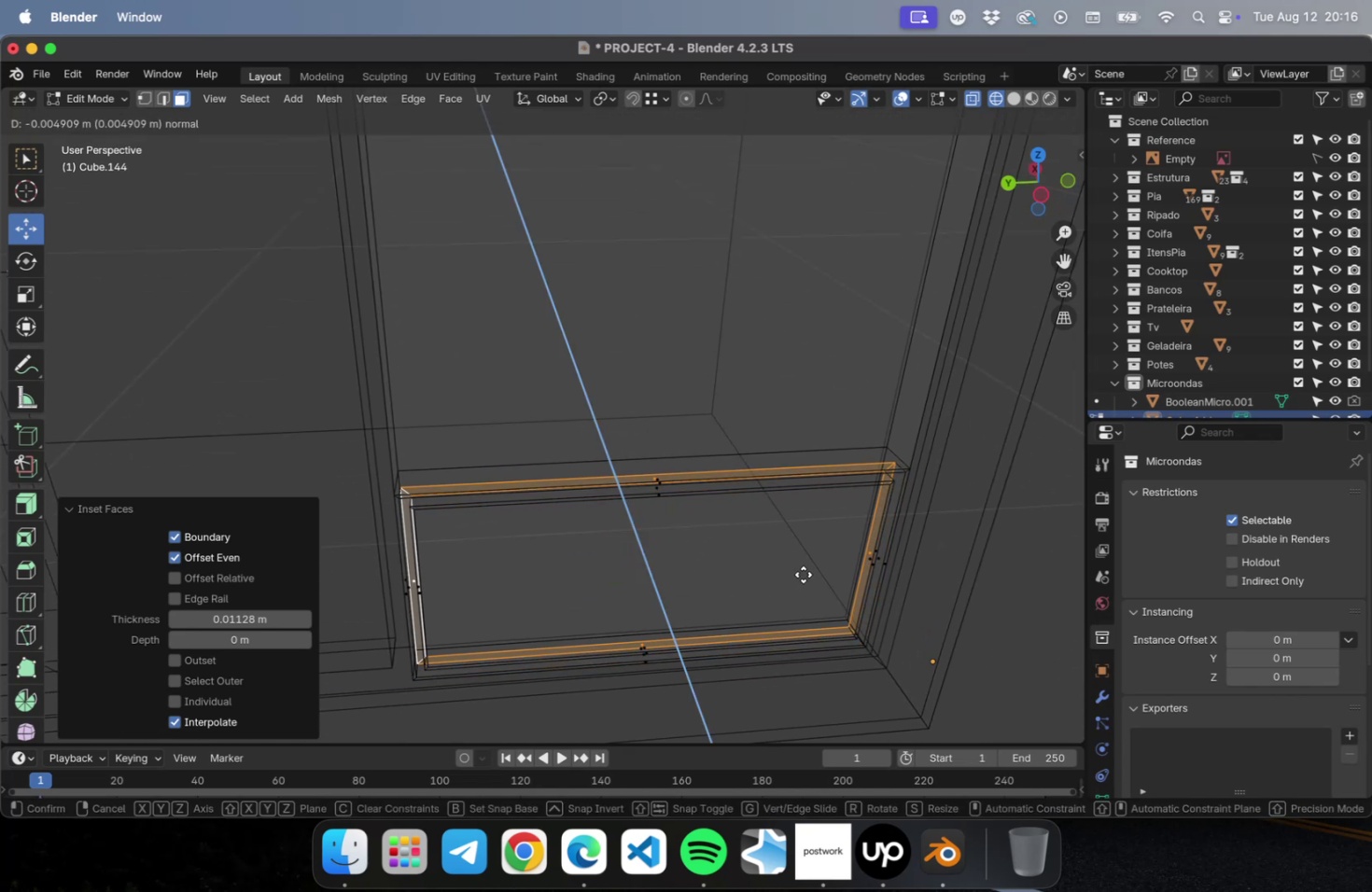 
left_click([803, 574])
 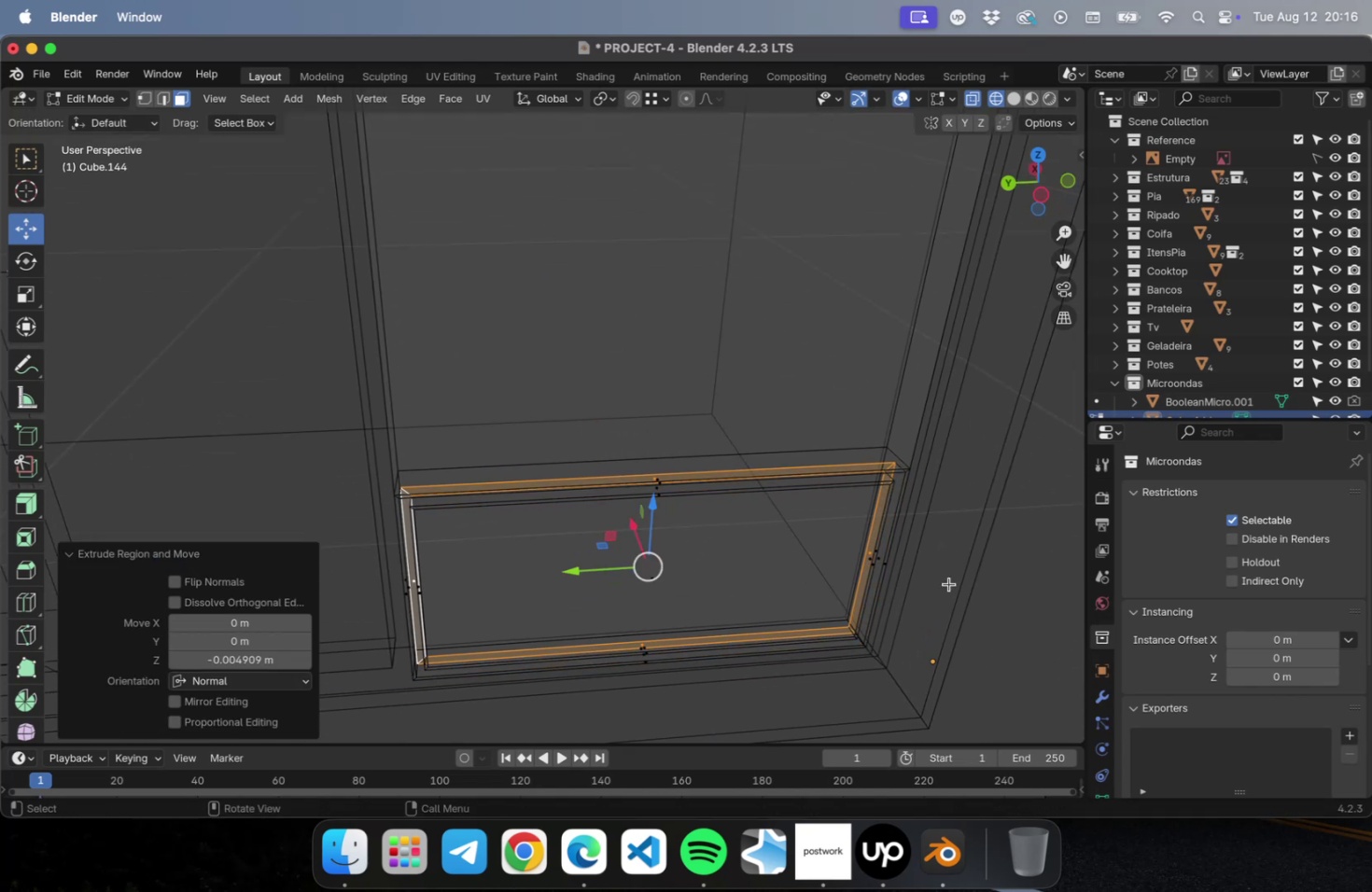 
key(Tab)
 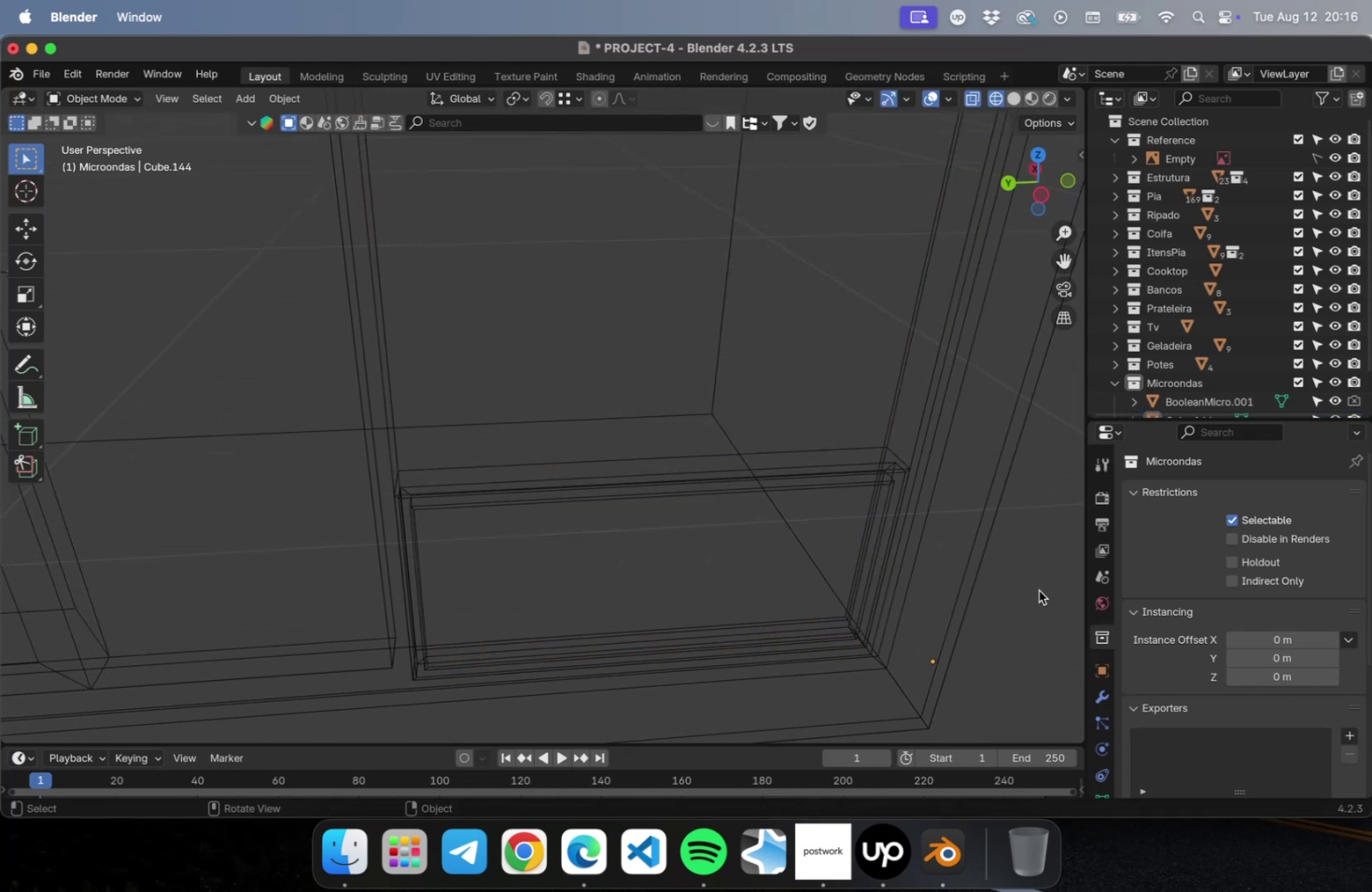 
scroll: coordinate [1034, 591], scroll_direction: down, amount: 2.0
 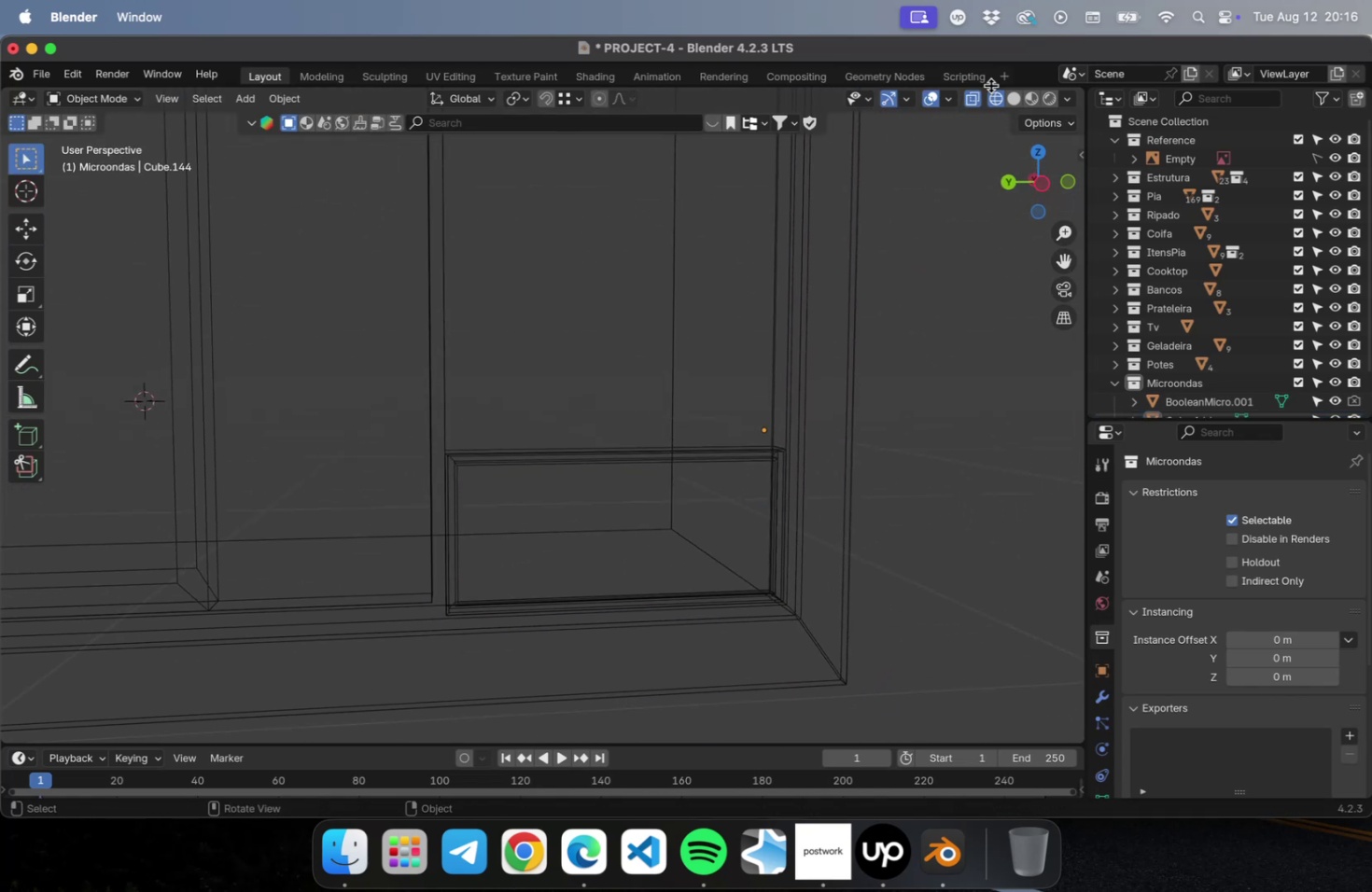 
left_click([1011, 103])
 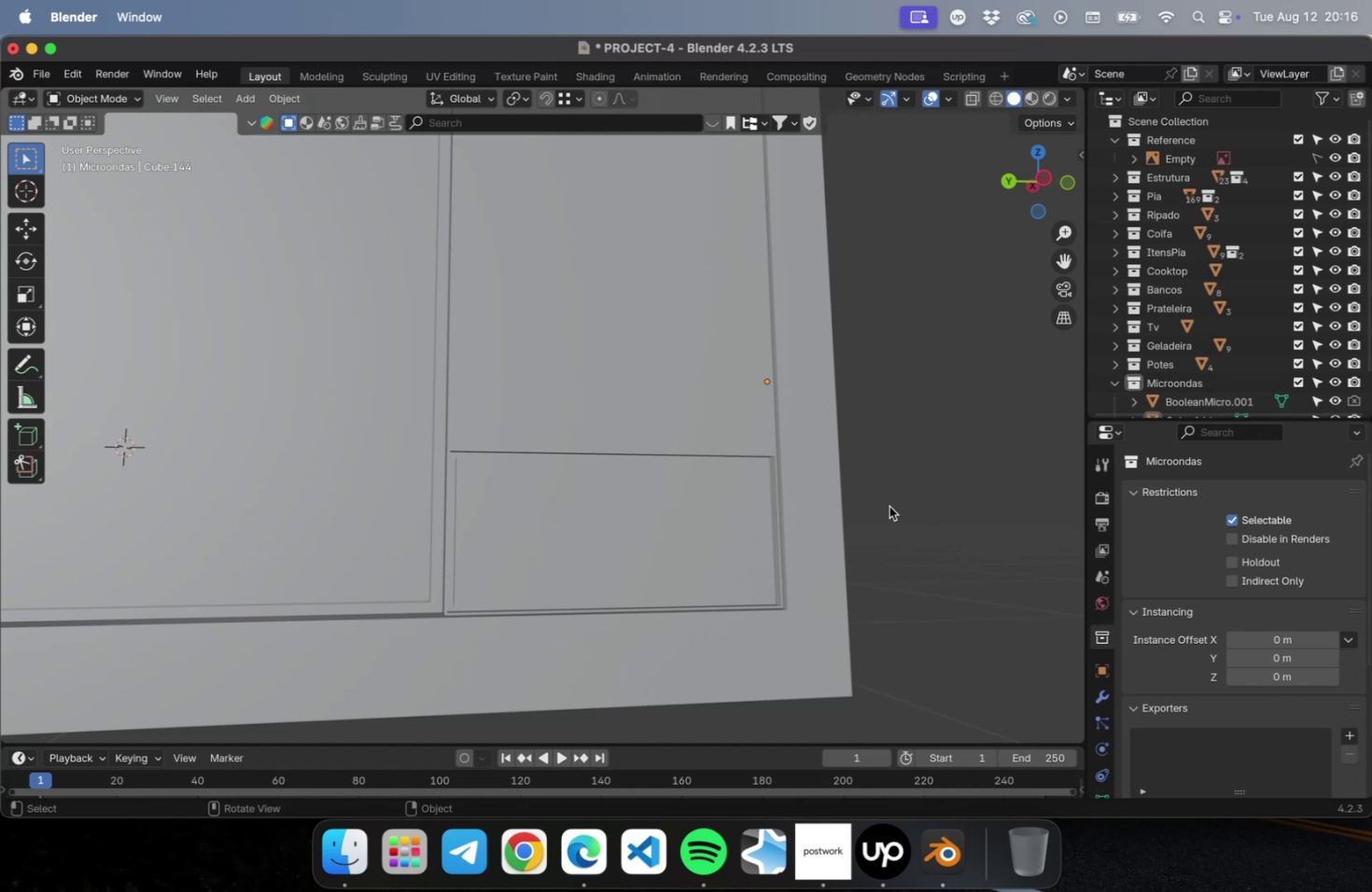 
wait(5.72)
 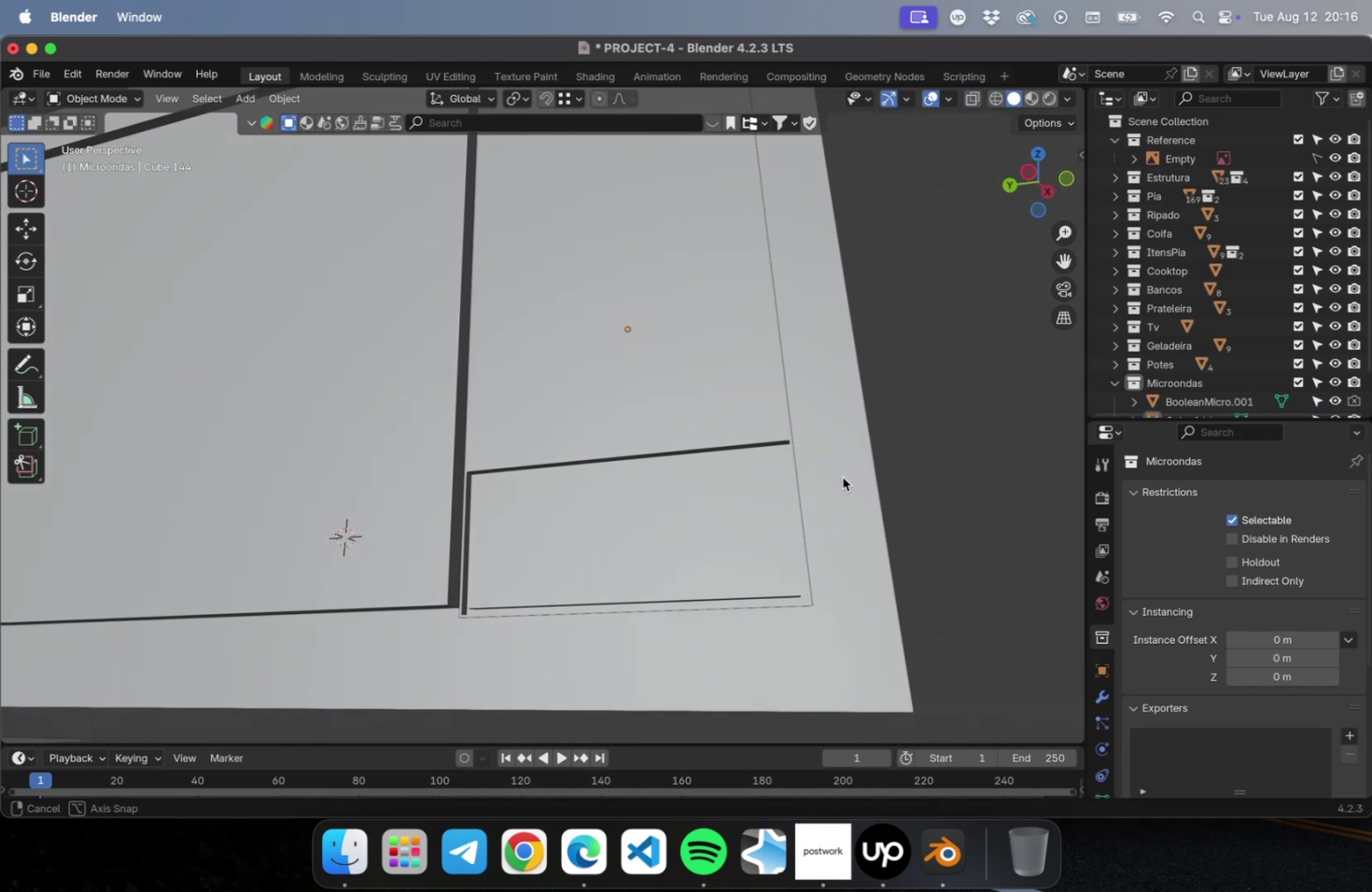 
scroll: coordinate [870, 499], scroll_direction: down, amount: 5.0
 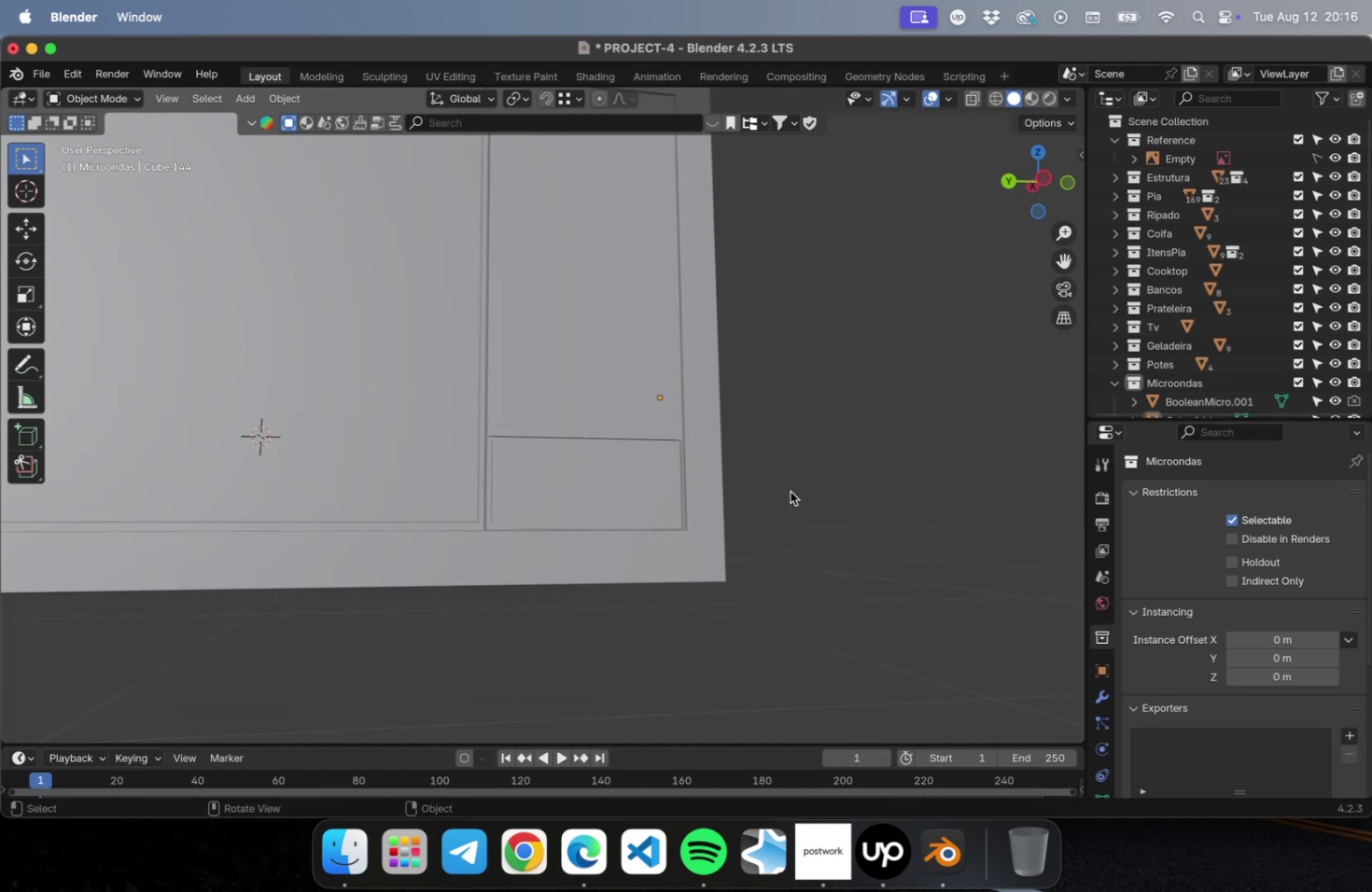 
hold_key(key=ShiftLeft, duration=0.54)
 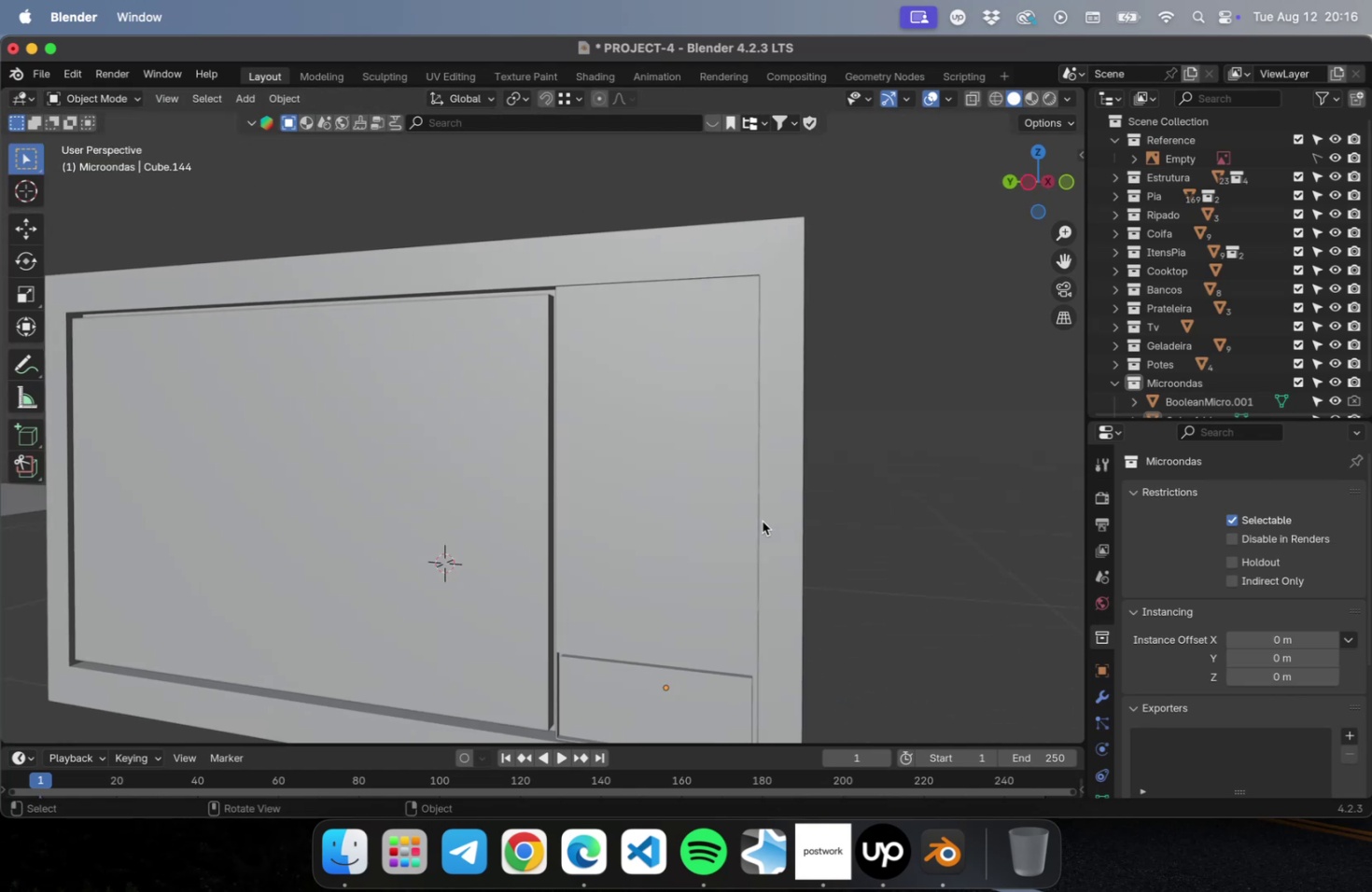 
left_click([702, 508])
 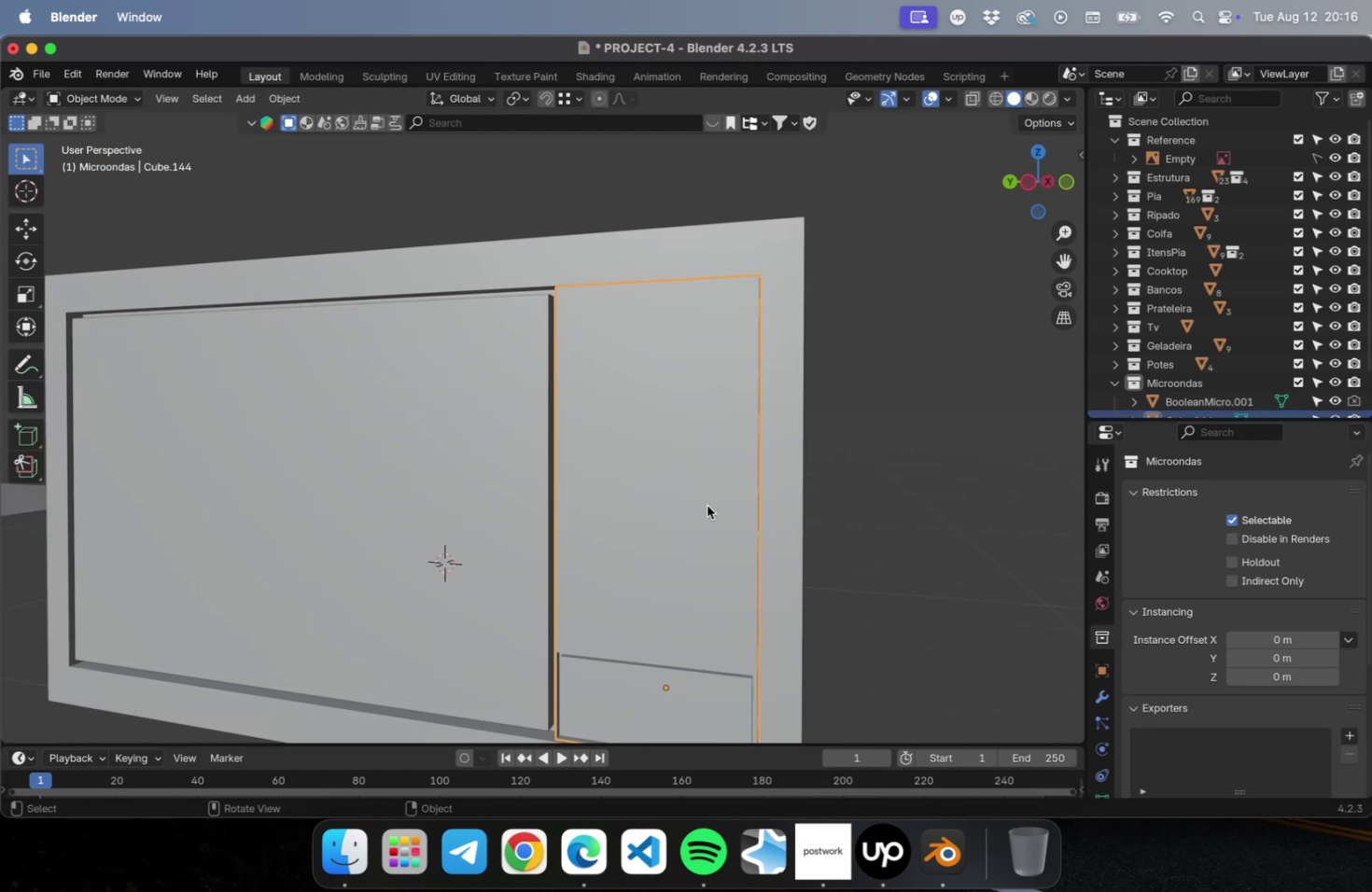 
key(Tab)
 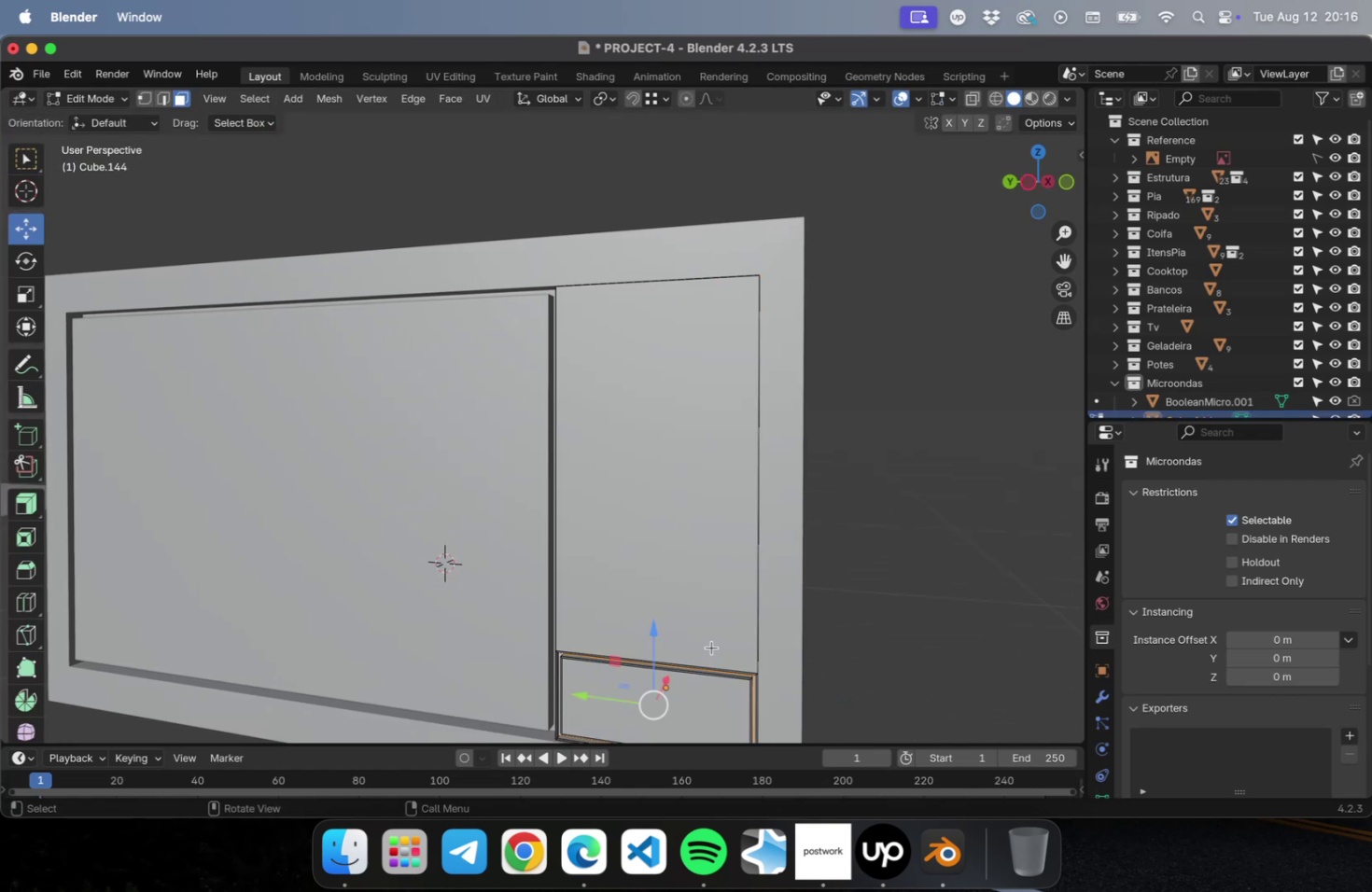 
hold_key(key=ShiftLeft, duration=0.43)
 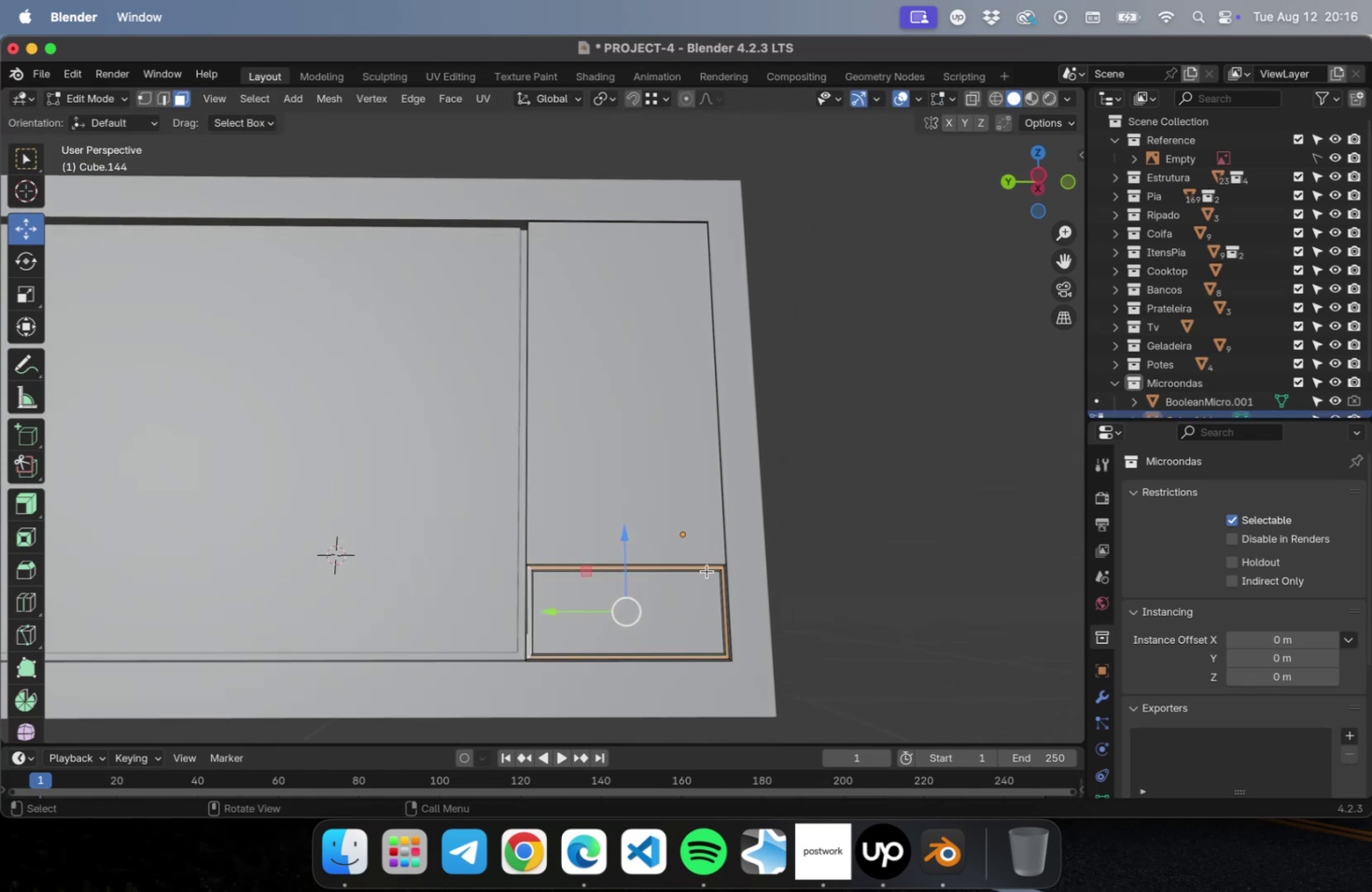 
key(Numpad7)
 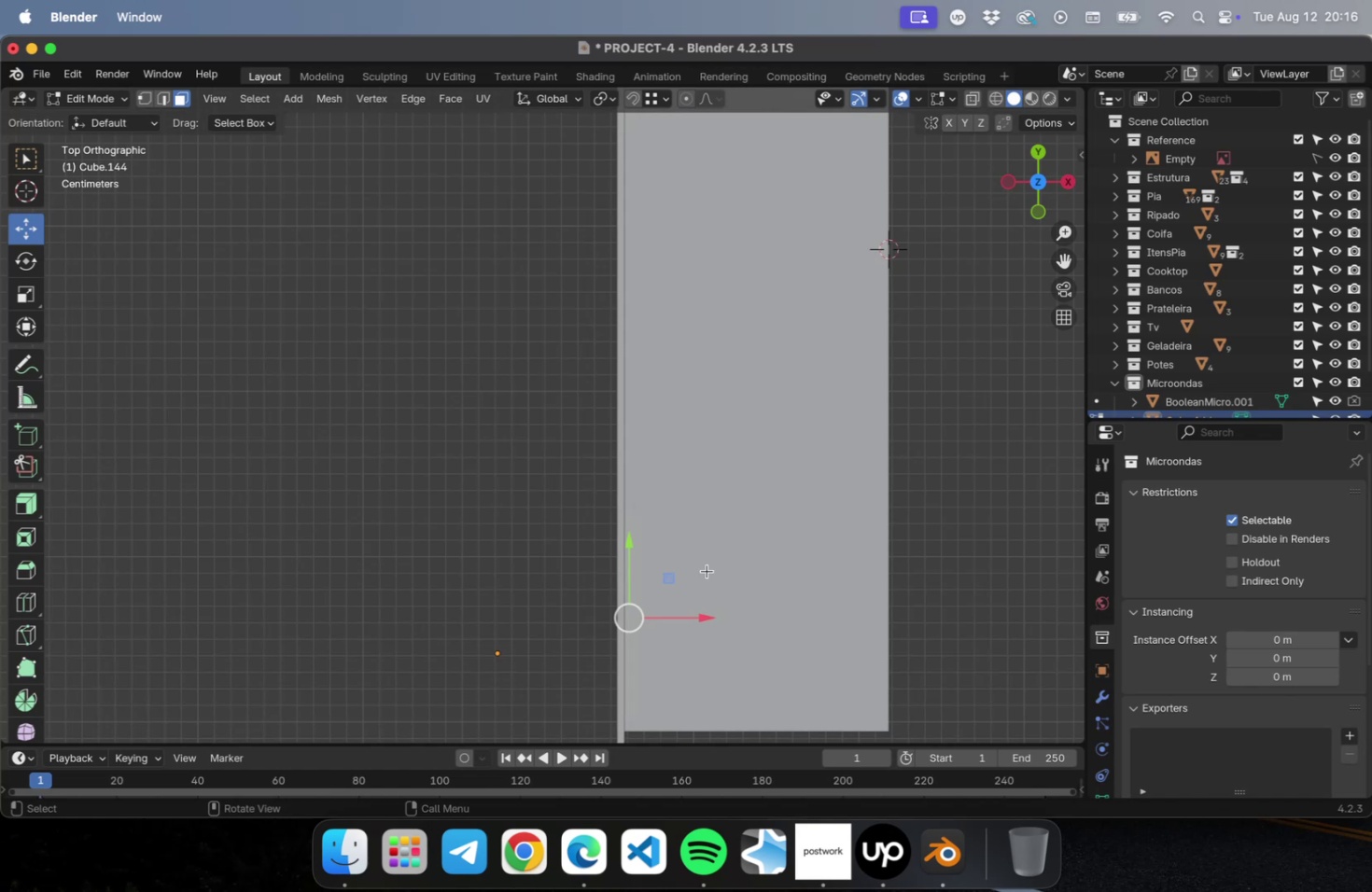 
key(Numpad3)
 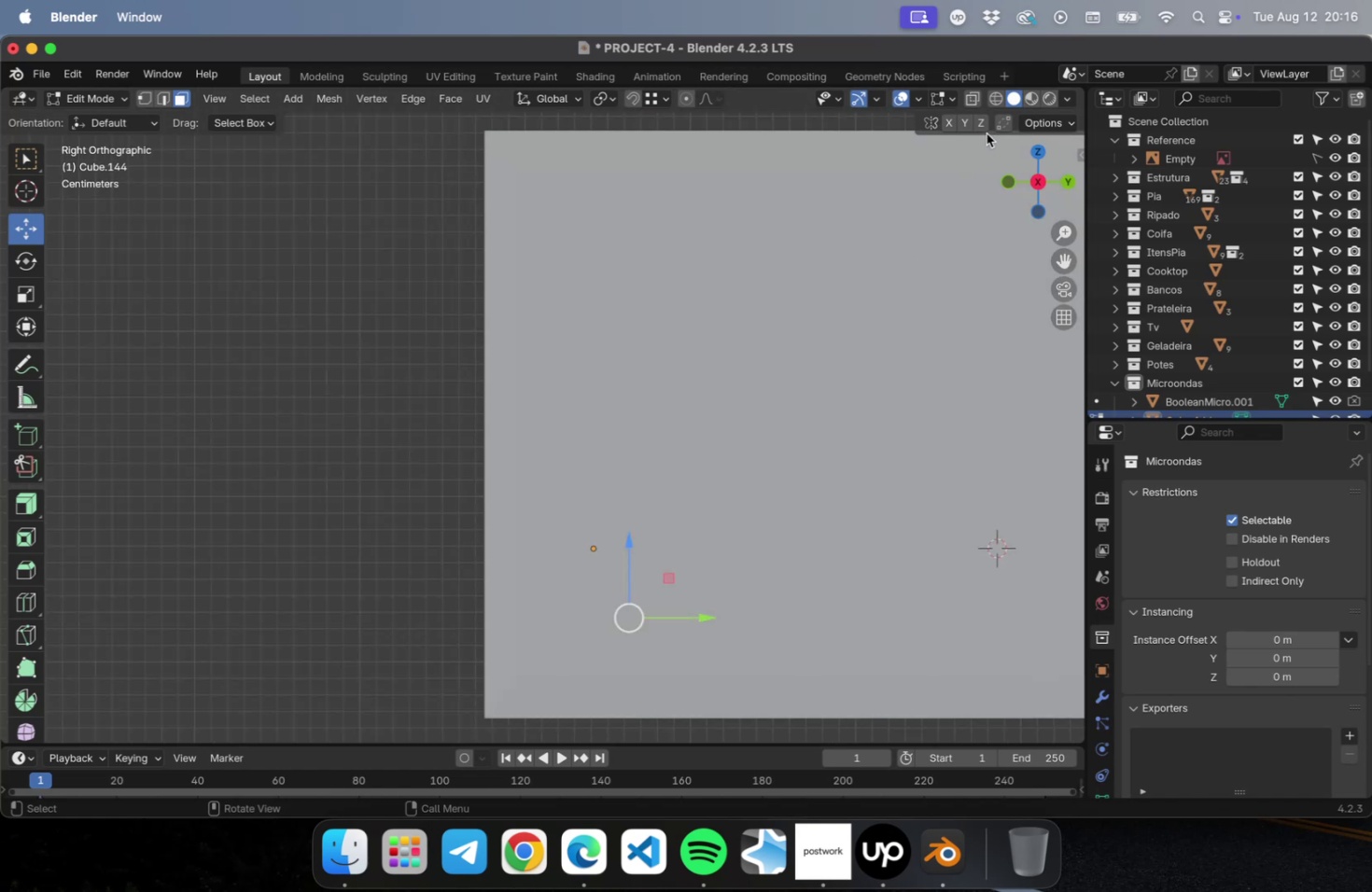 
left_click([994, 102])
 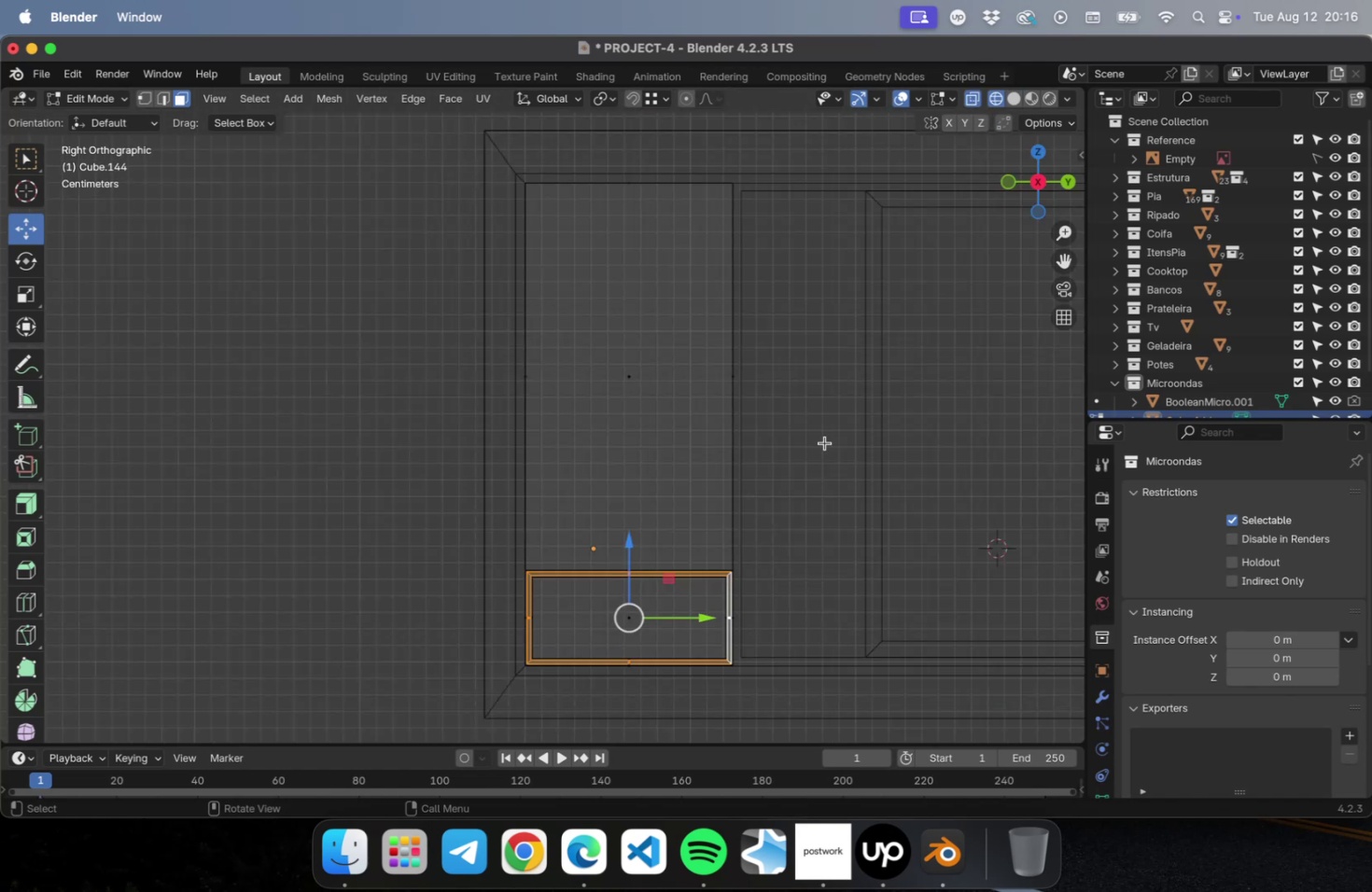 
scroll: coordinate [773, 489], scroll_direction: up, amount: 17.0
 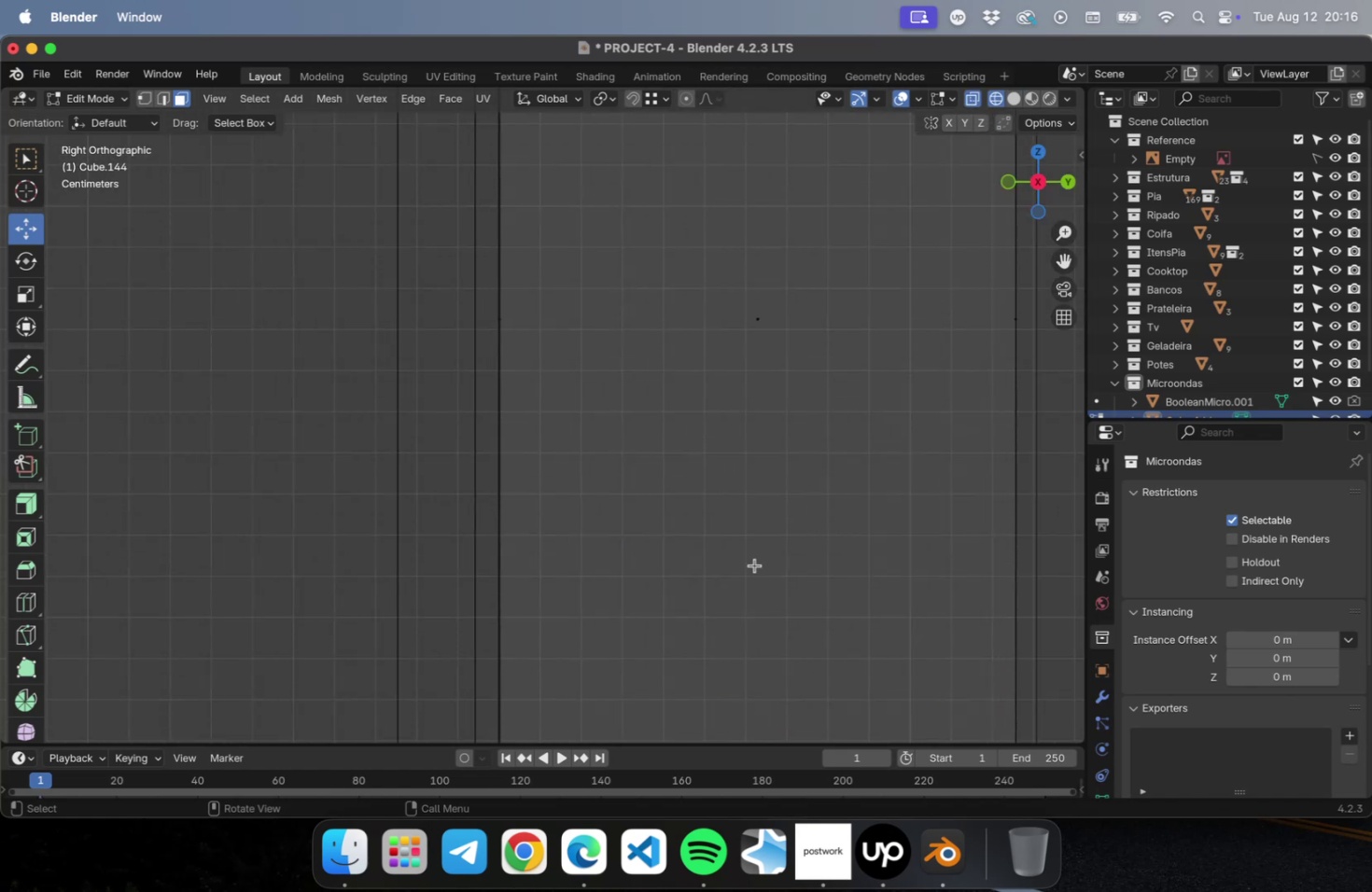 
hold_key(key=ShiftLeft, duration=0.52)
 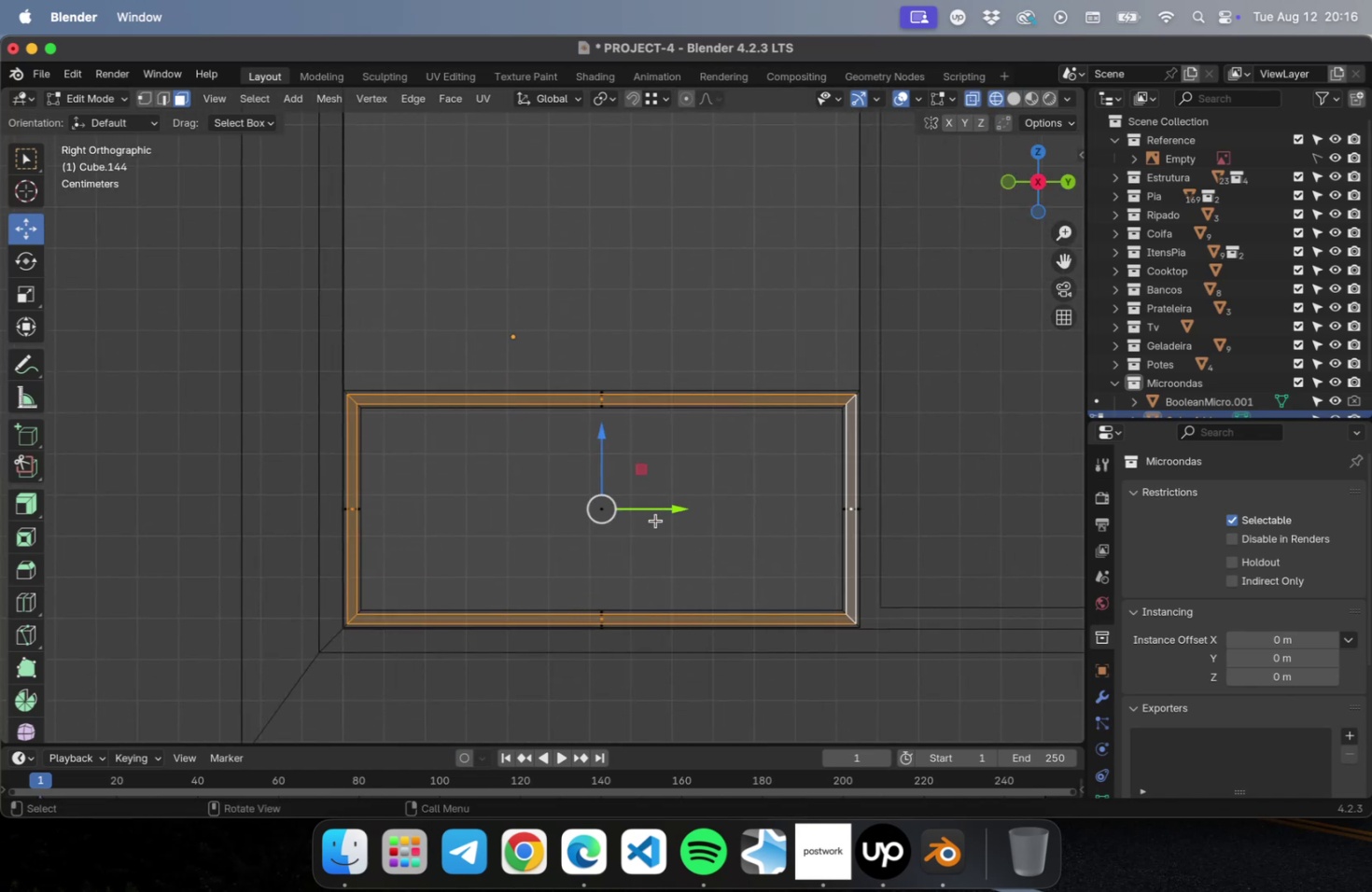 
scroll: coordinate [655, 518], scroll_direction: up, amount: 3.0
 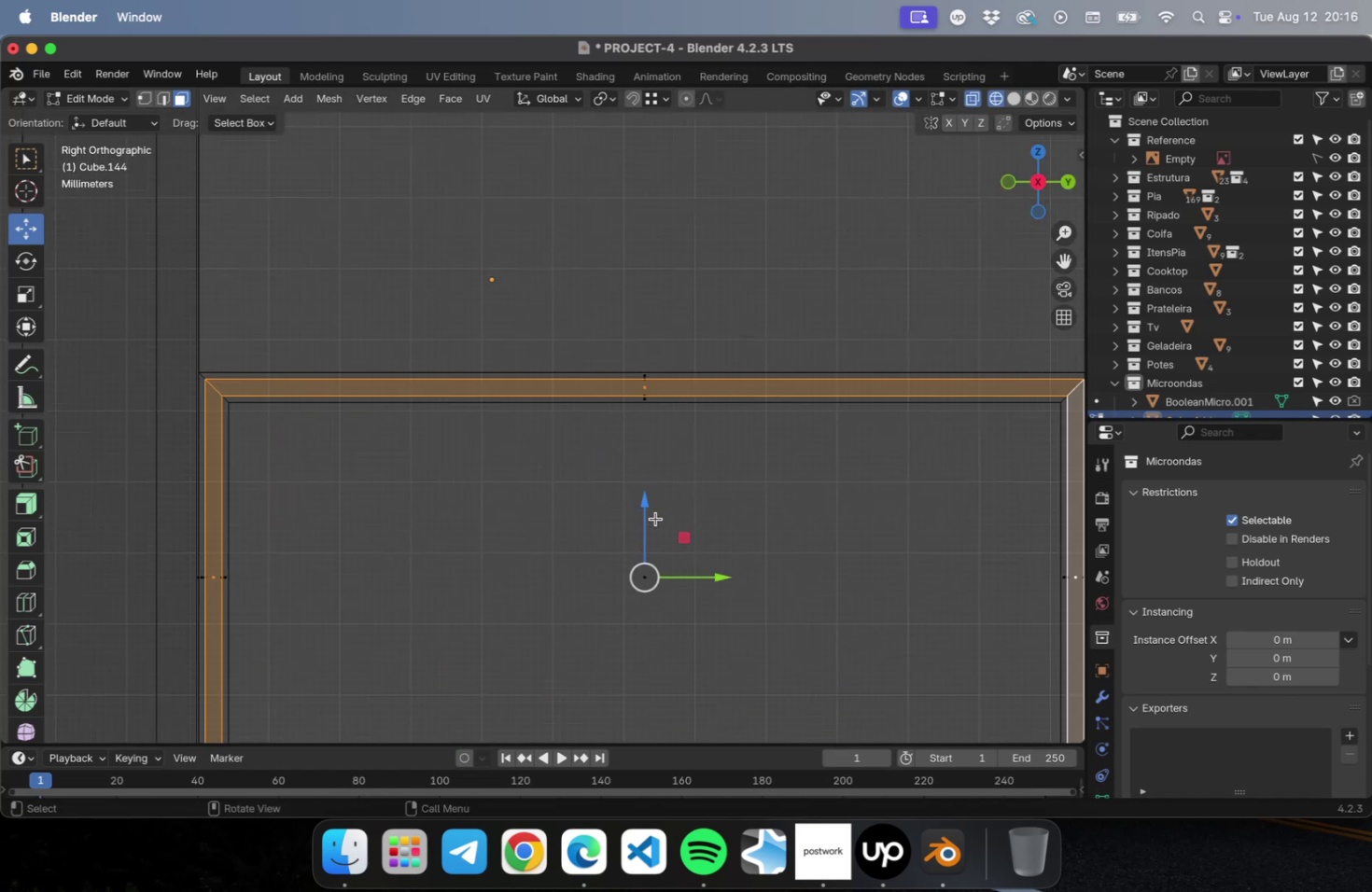 
hold_key(key=ShiftLeft, duration=0.61)
 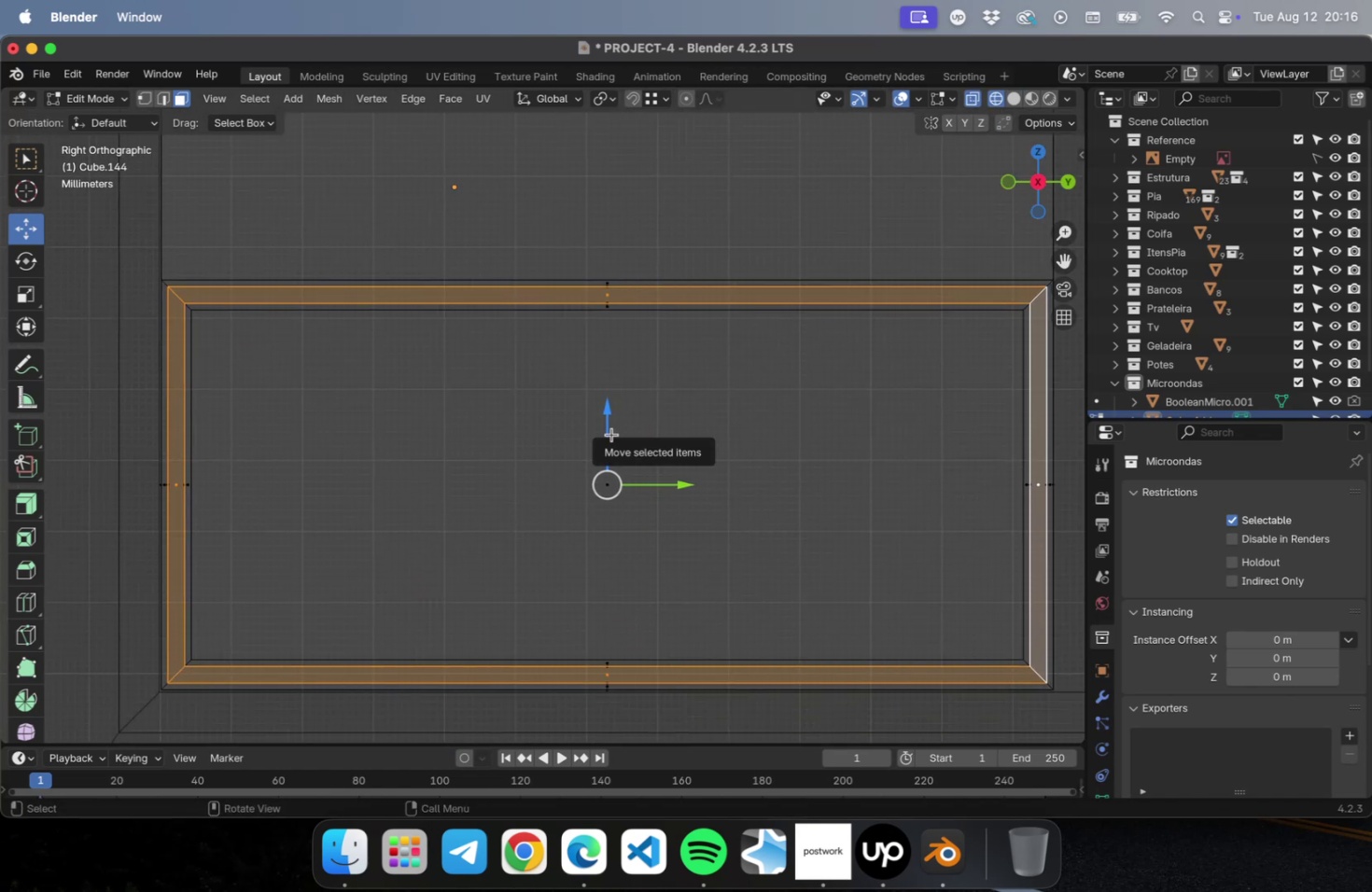 
scroll: coordinate [857, 453], scroll_direction: down, amount: 25.0
 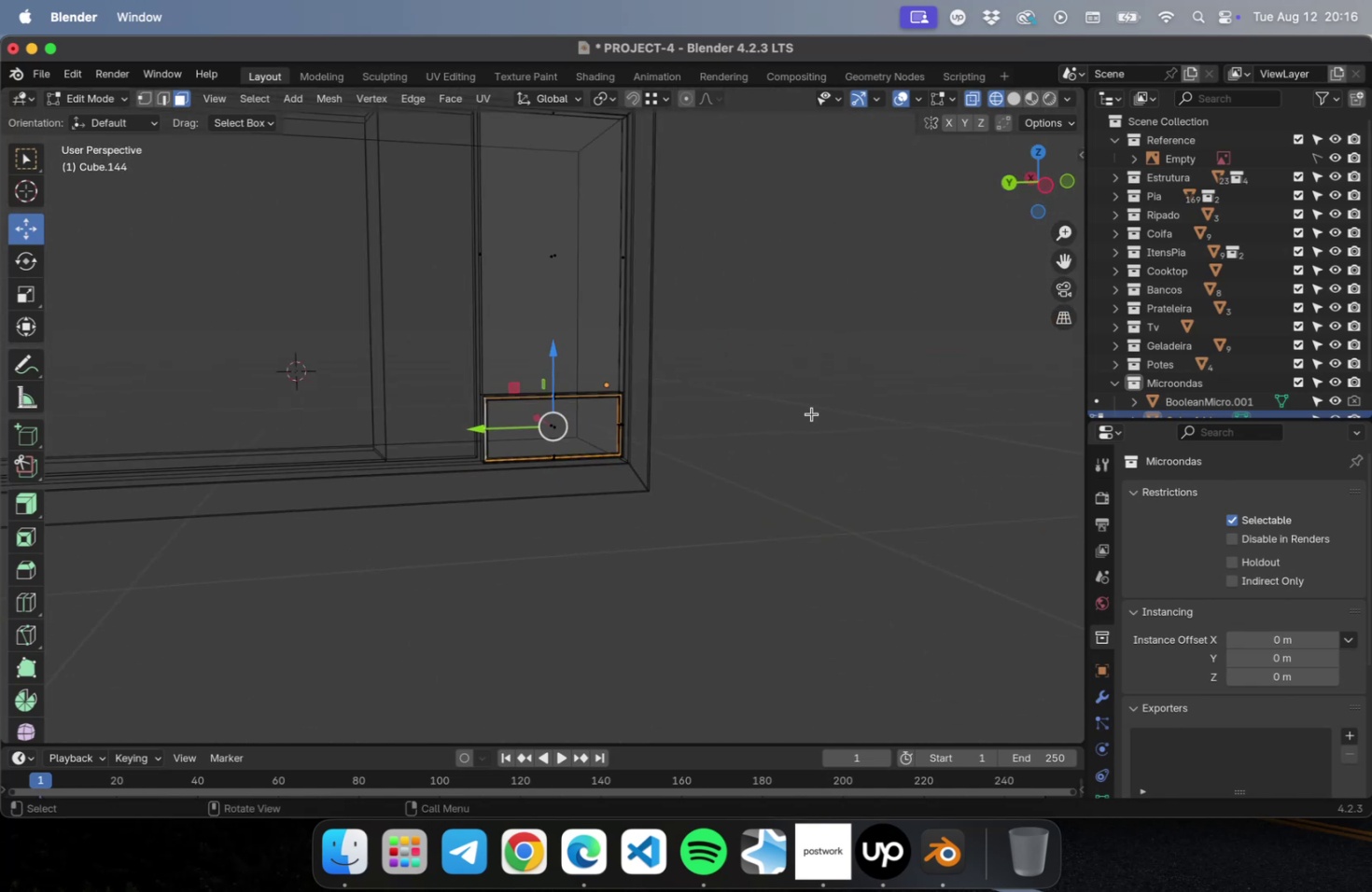 
hold_key(key=ShiftLeft, duration=0.34)
 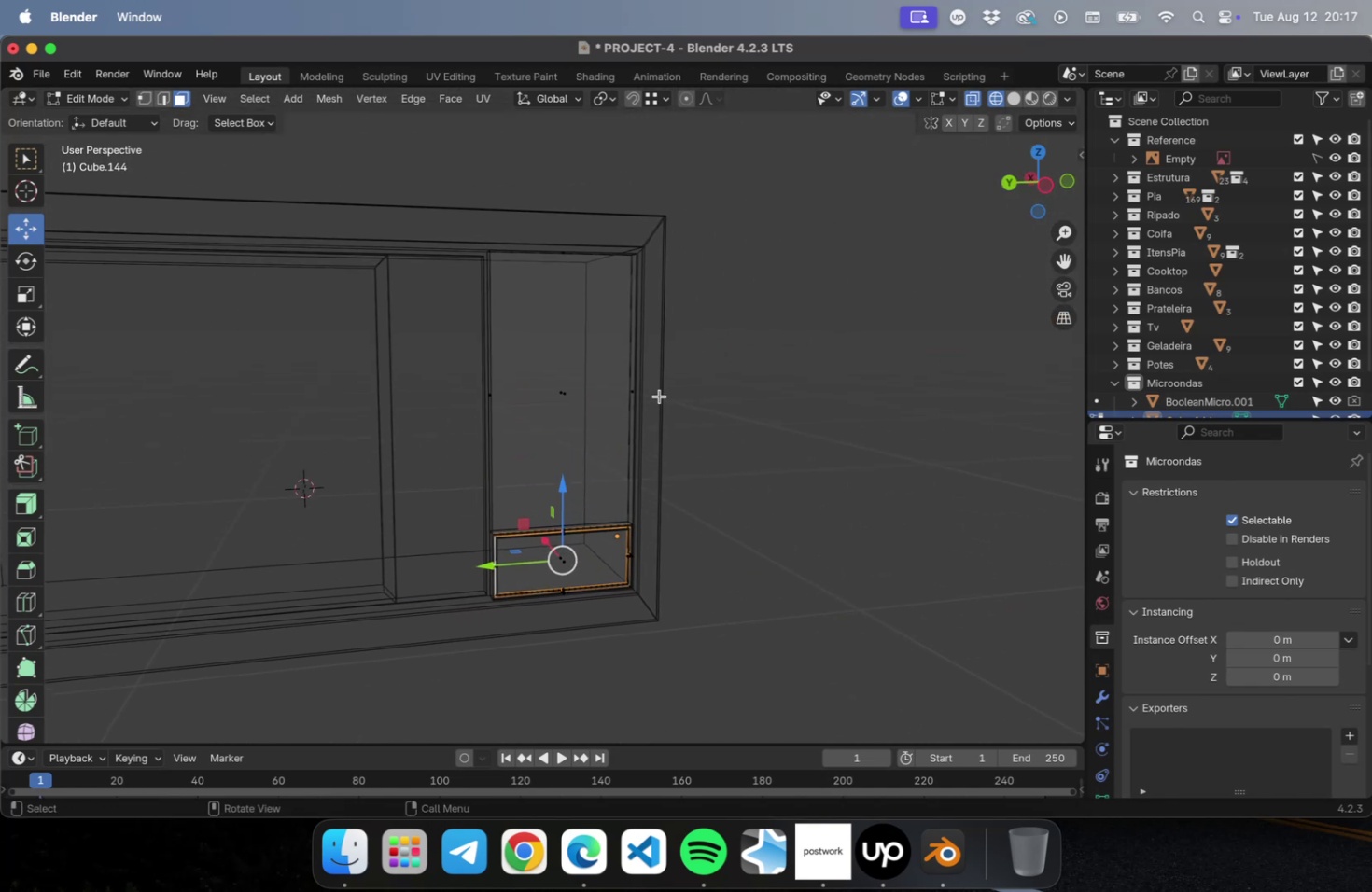 
key(2)
 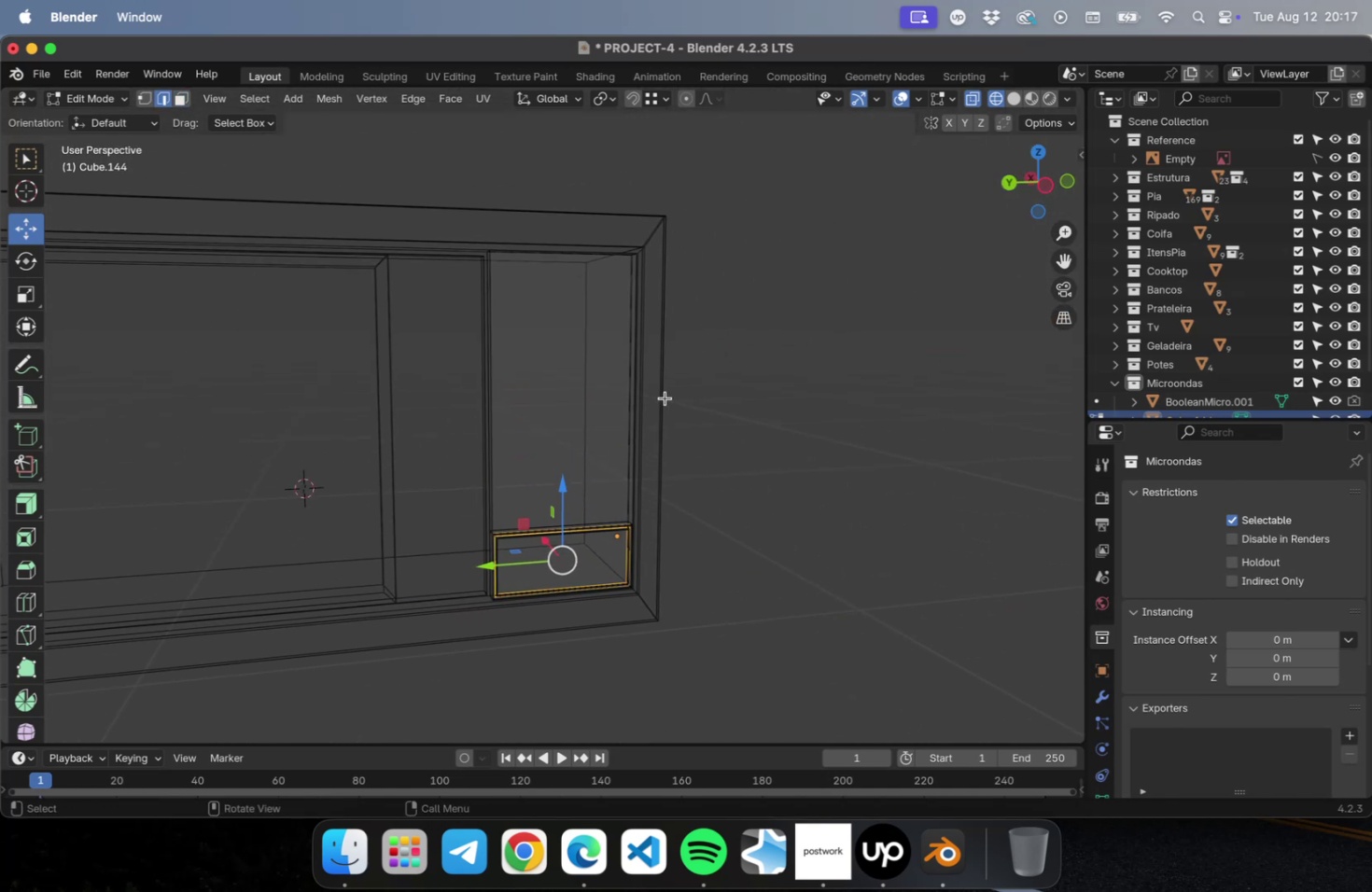 
key(Meta+R)
 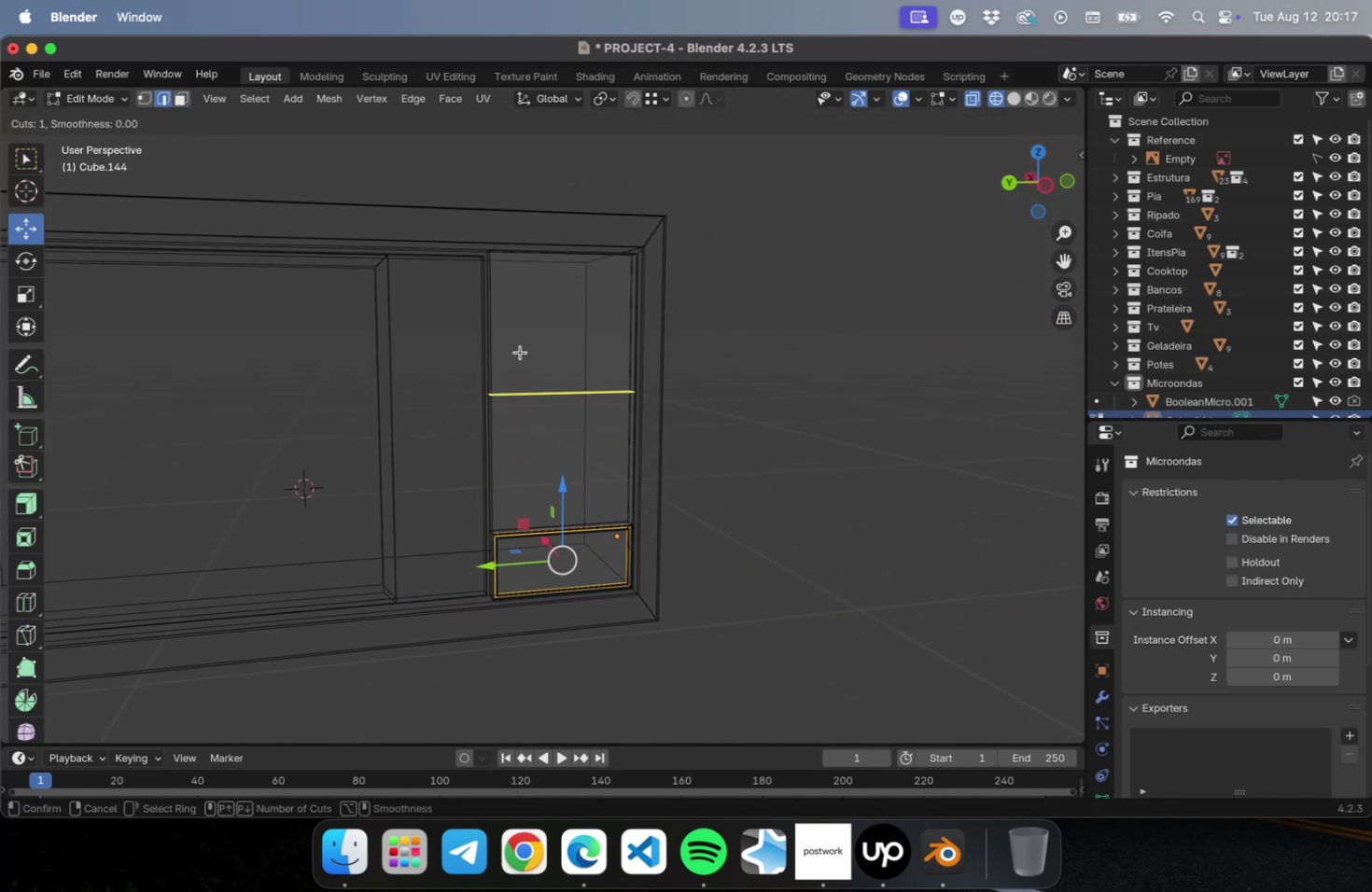 
left_click([520, 352])
 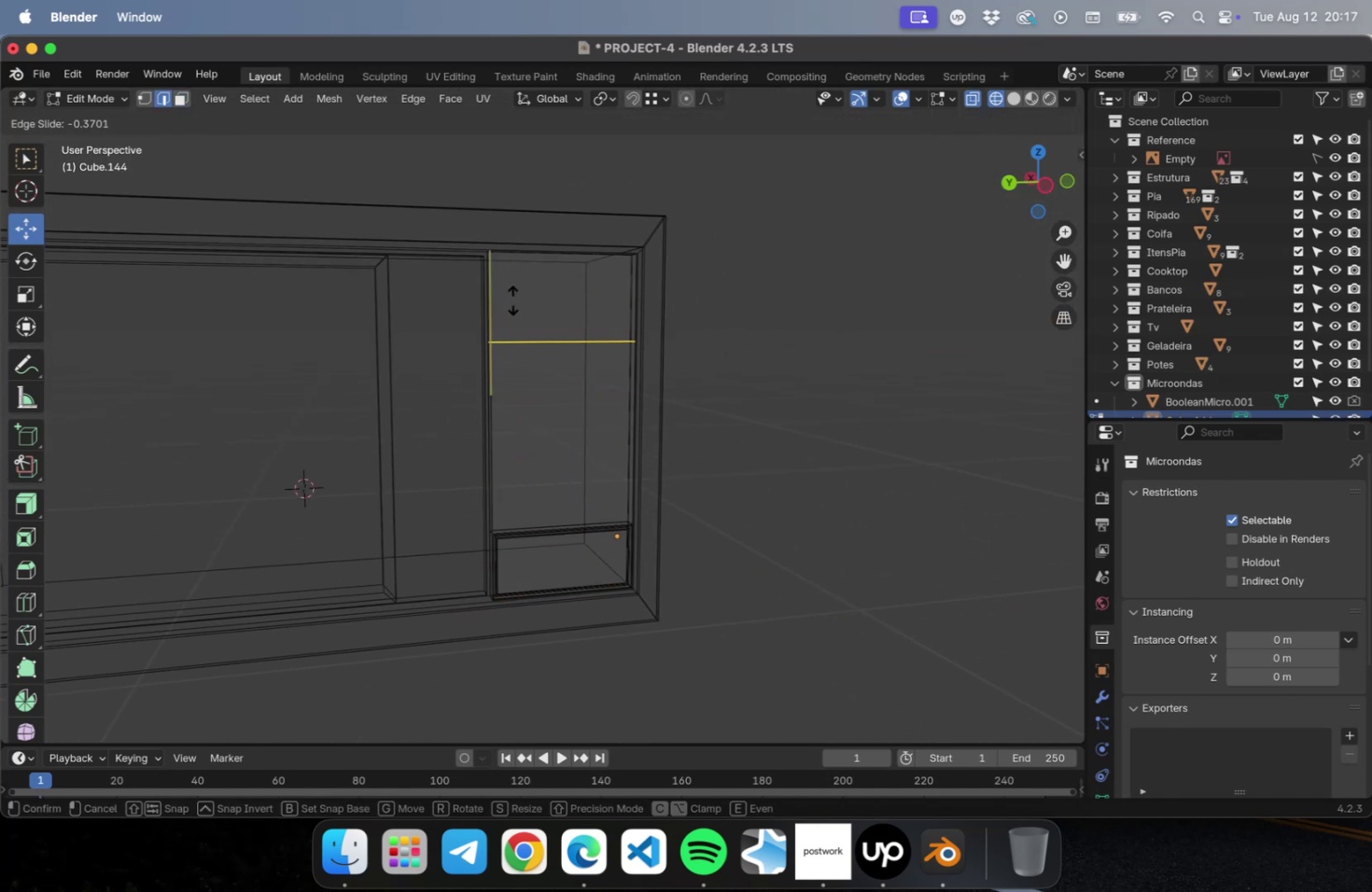 
key(Escape)
 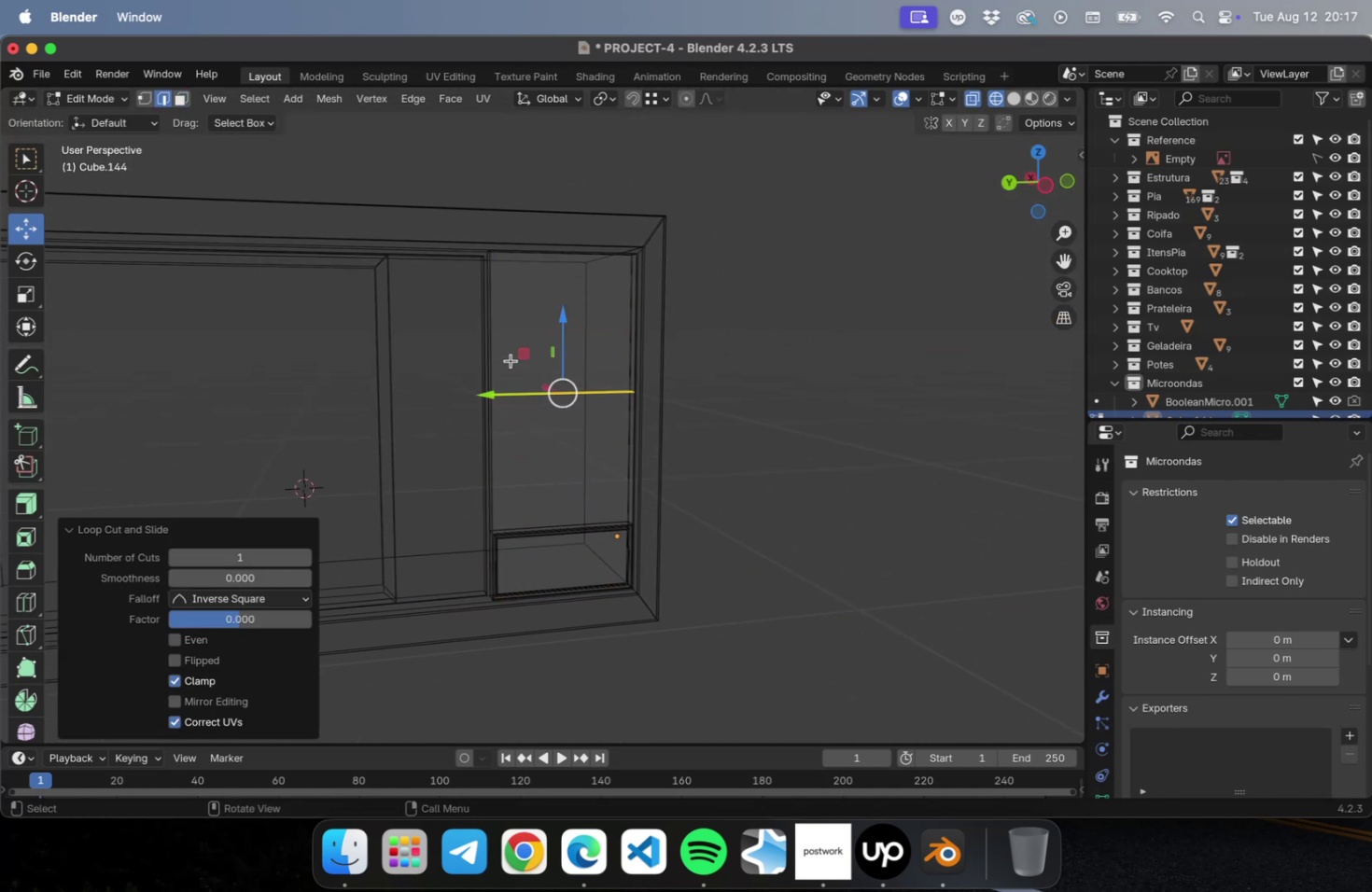 
key(Meta+CommandLeft)
 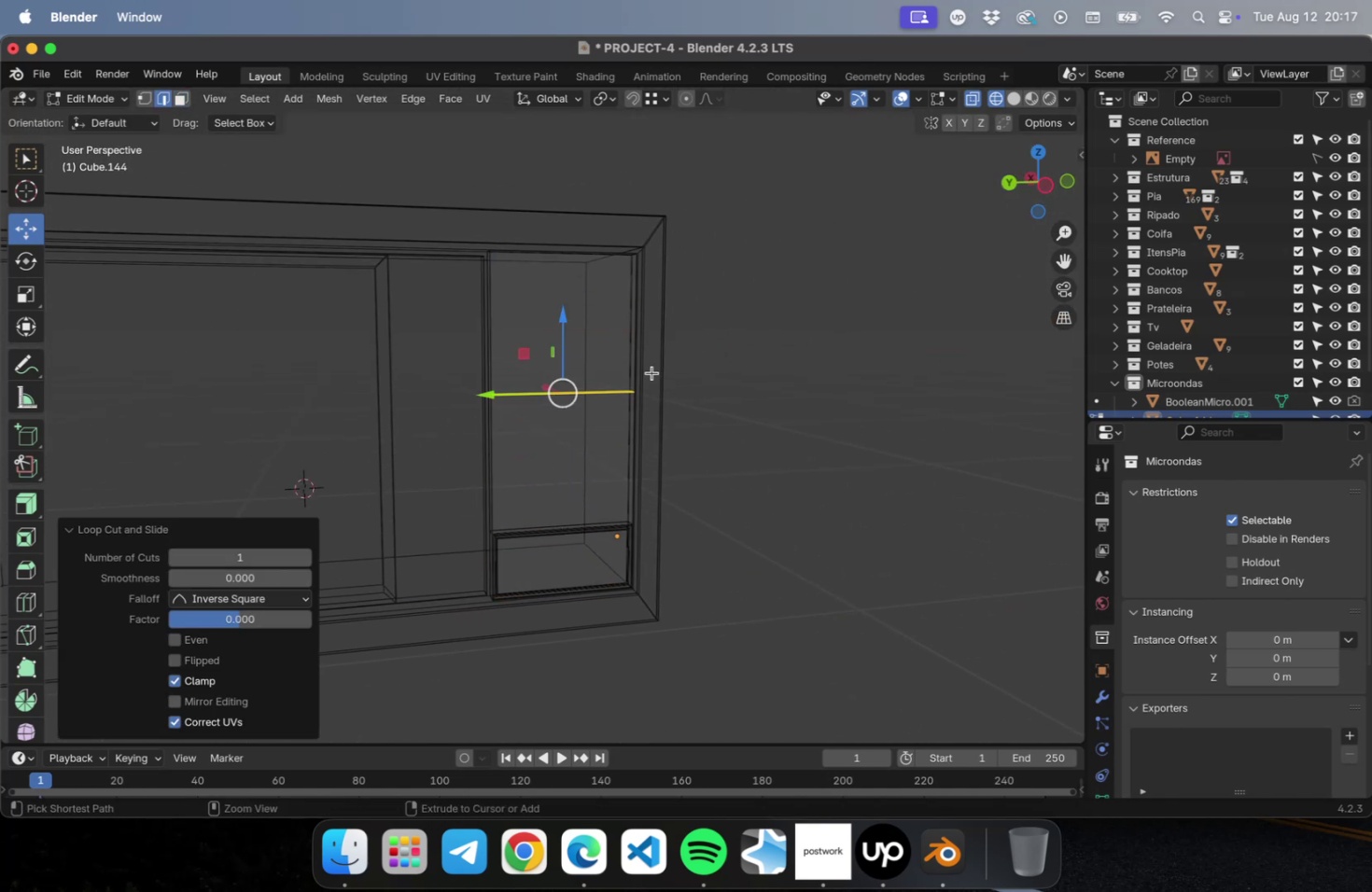 
key(Meta+Z)
 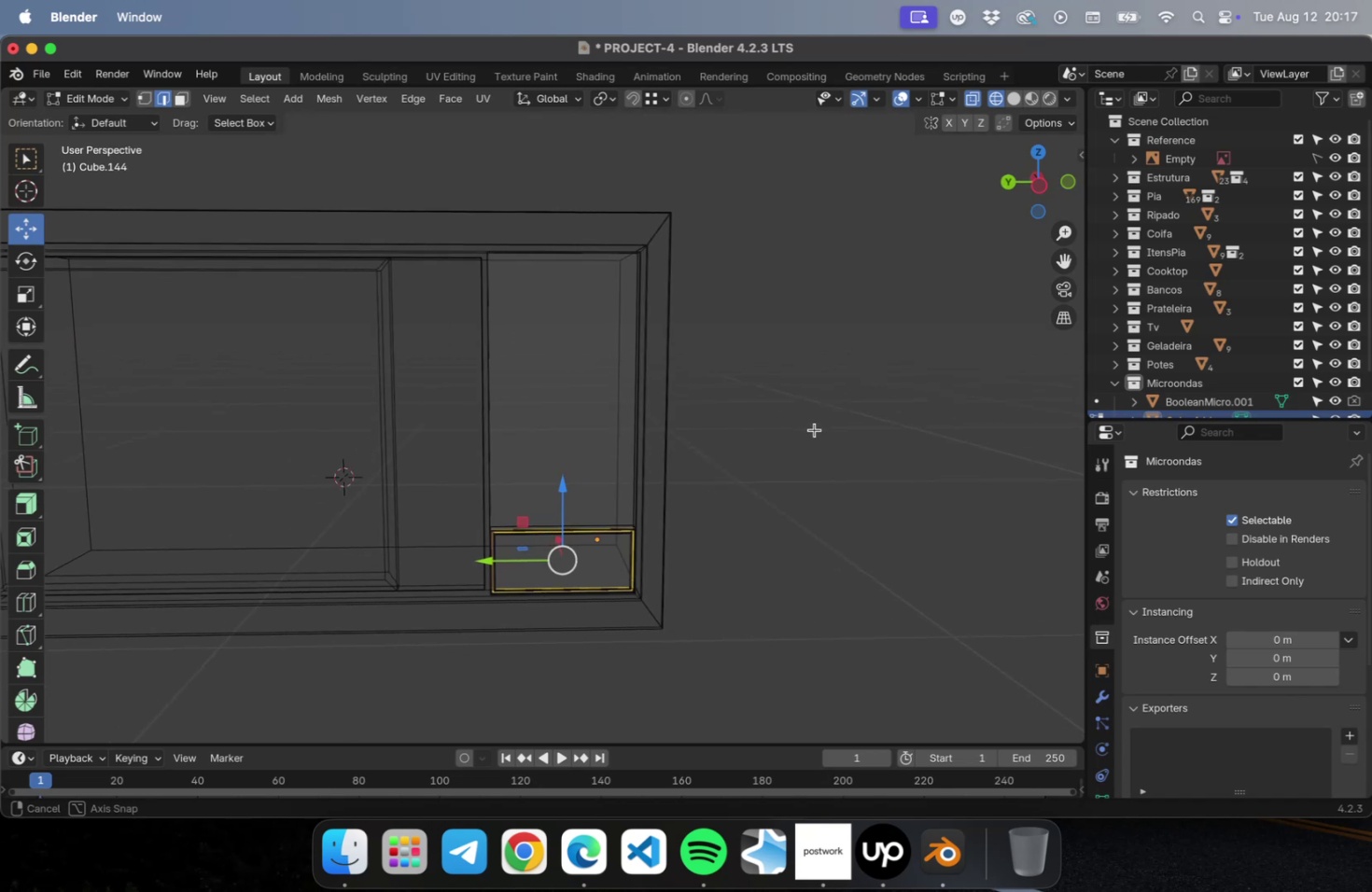 
type(3i)
 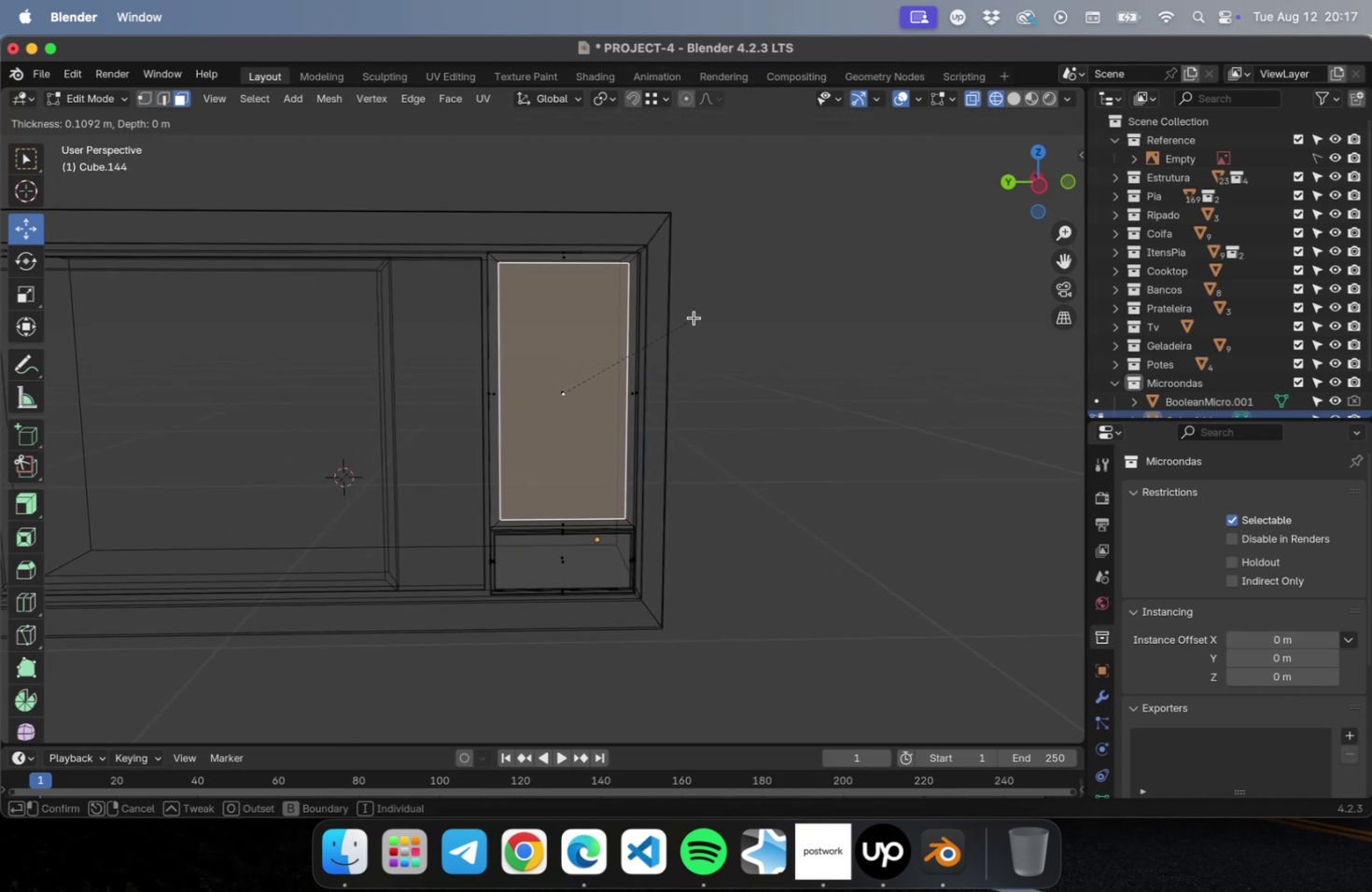 
left_click([693, 317])
 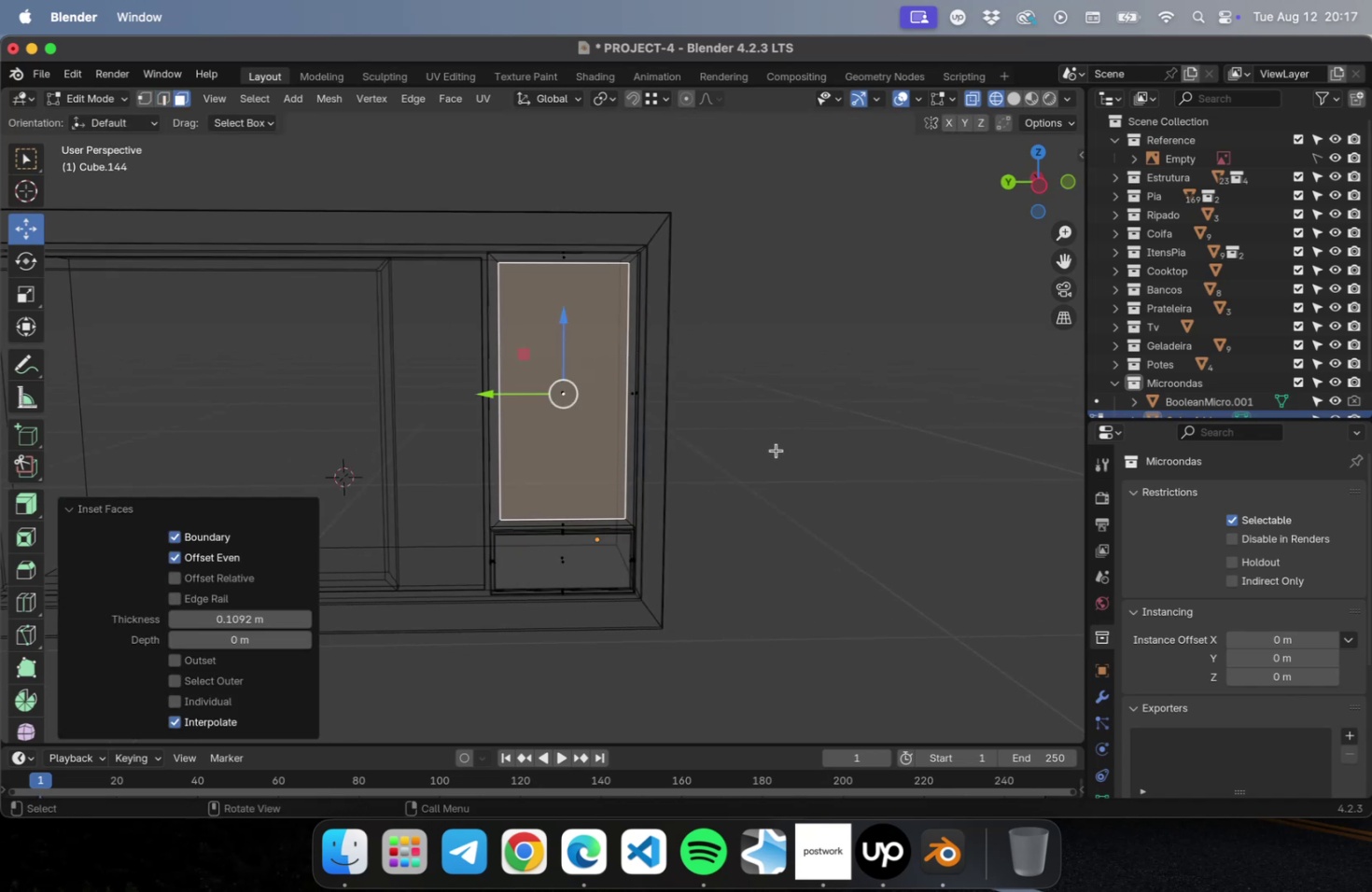 
key(Meta+R)
 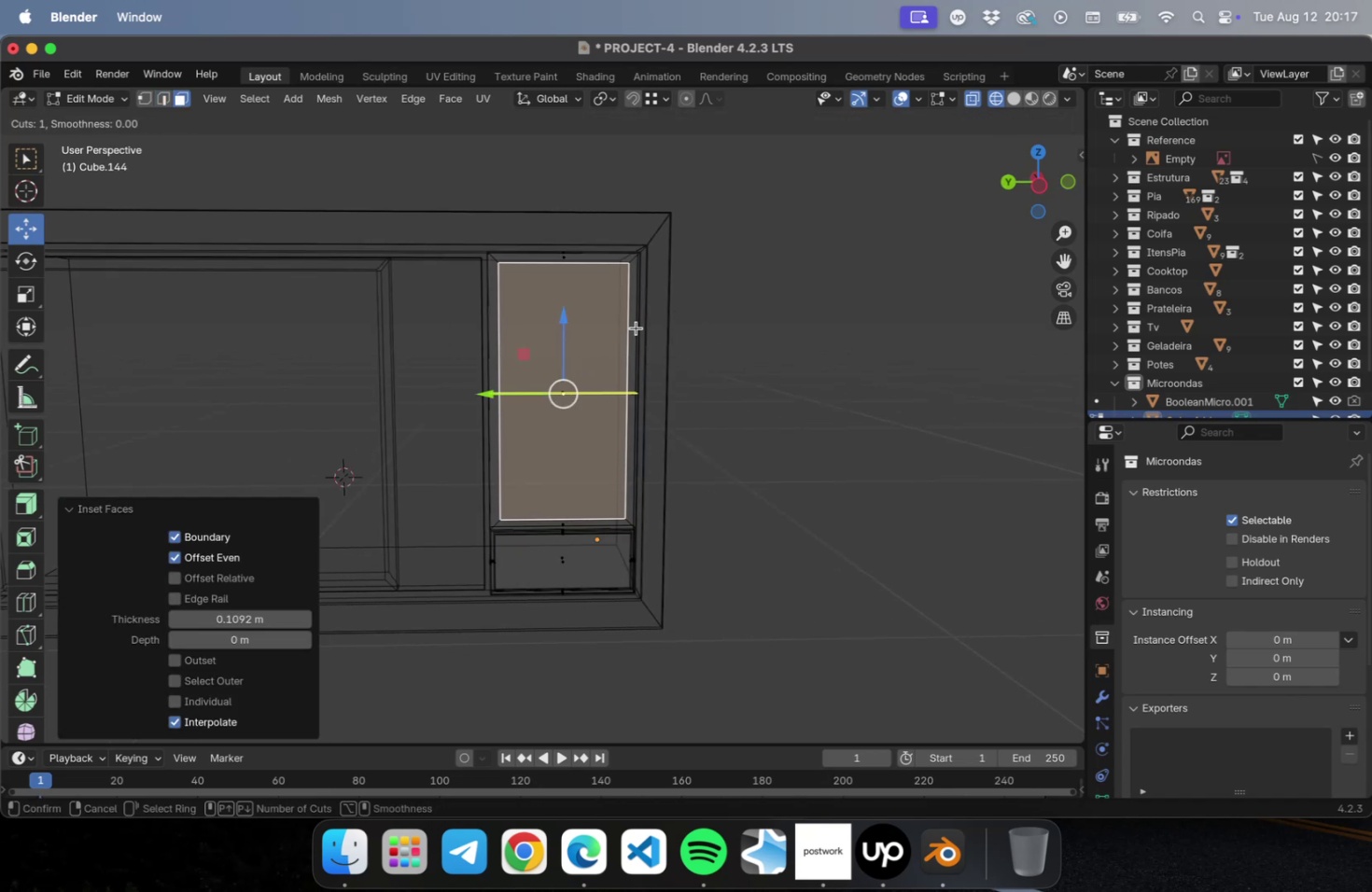 
left_click([627, 343])
 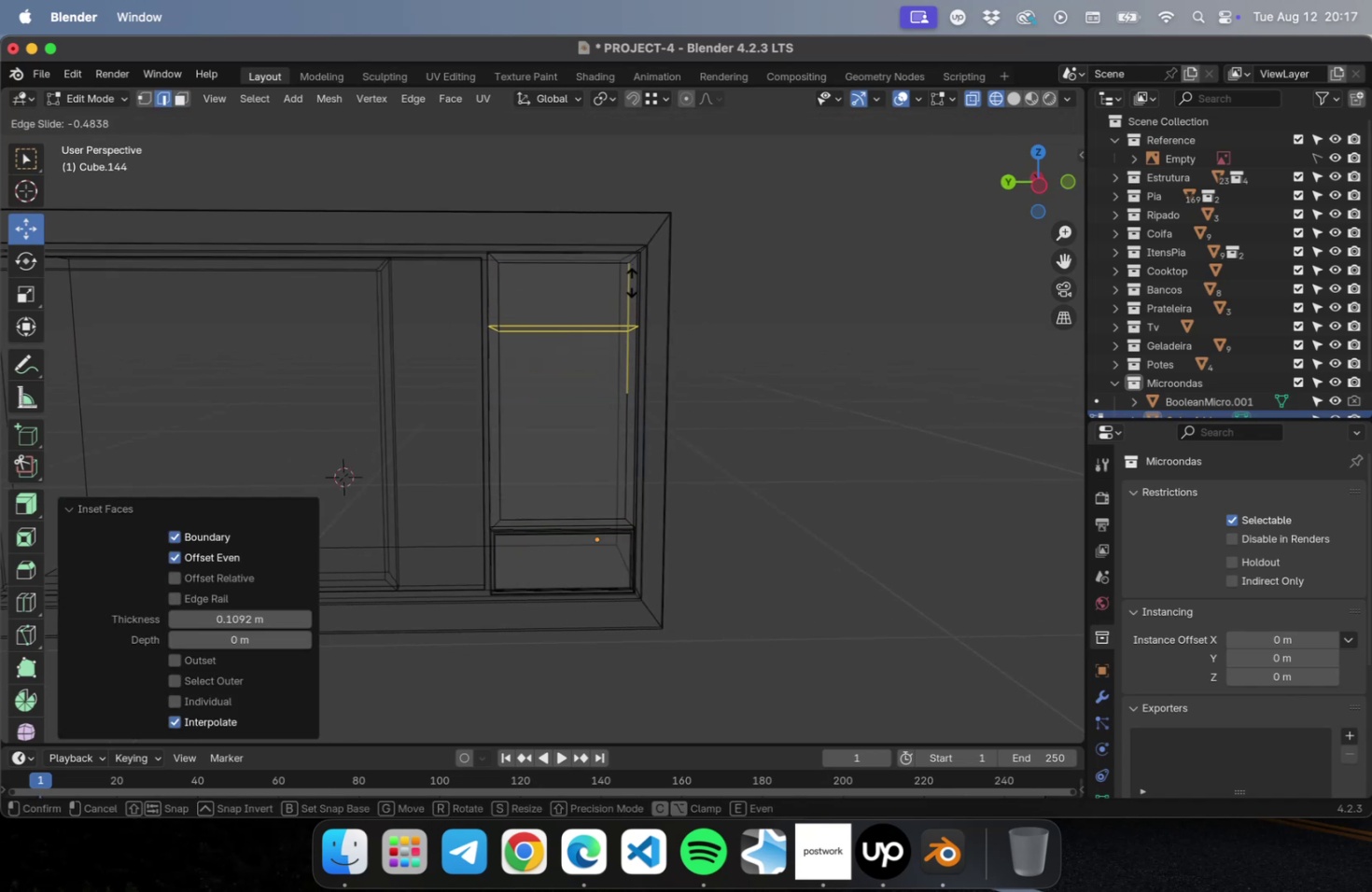 
left_click([632, 283])
 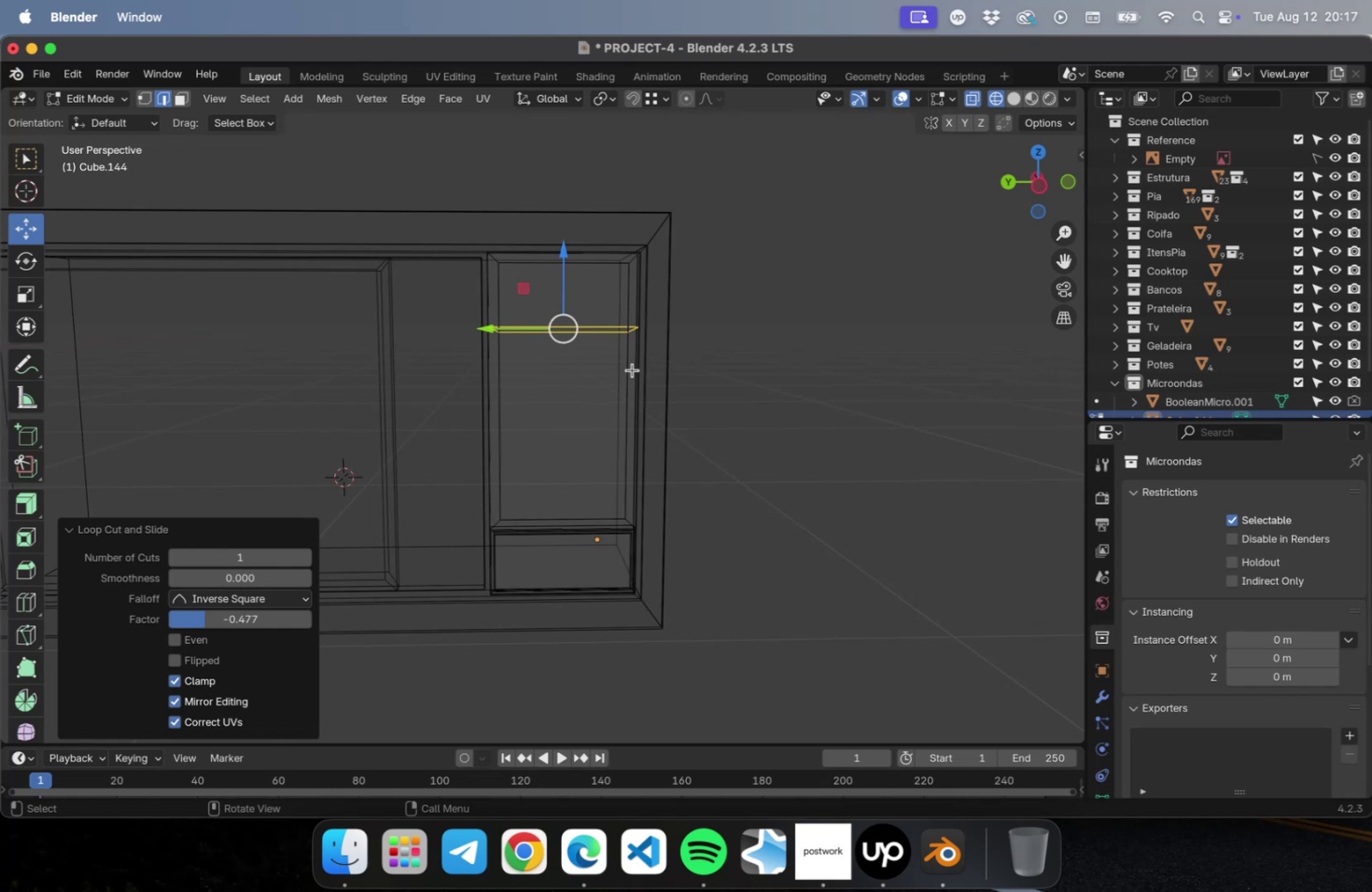 
key(Meta+CommandLeft)
 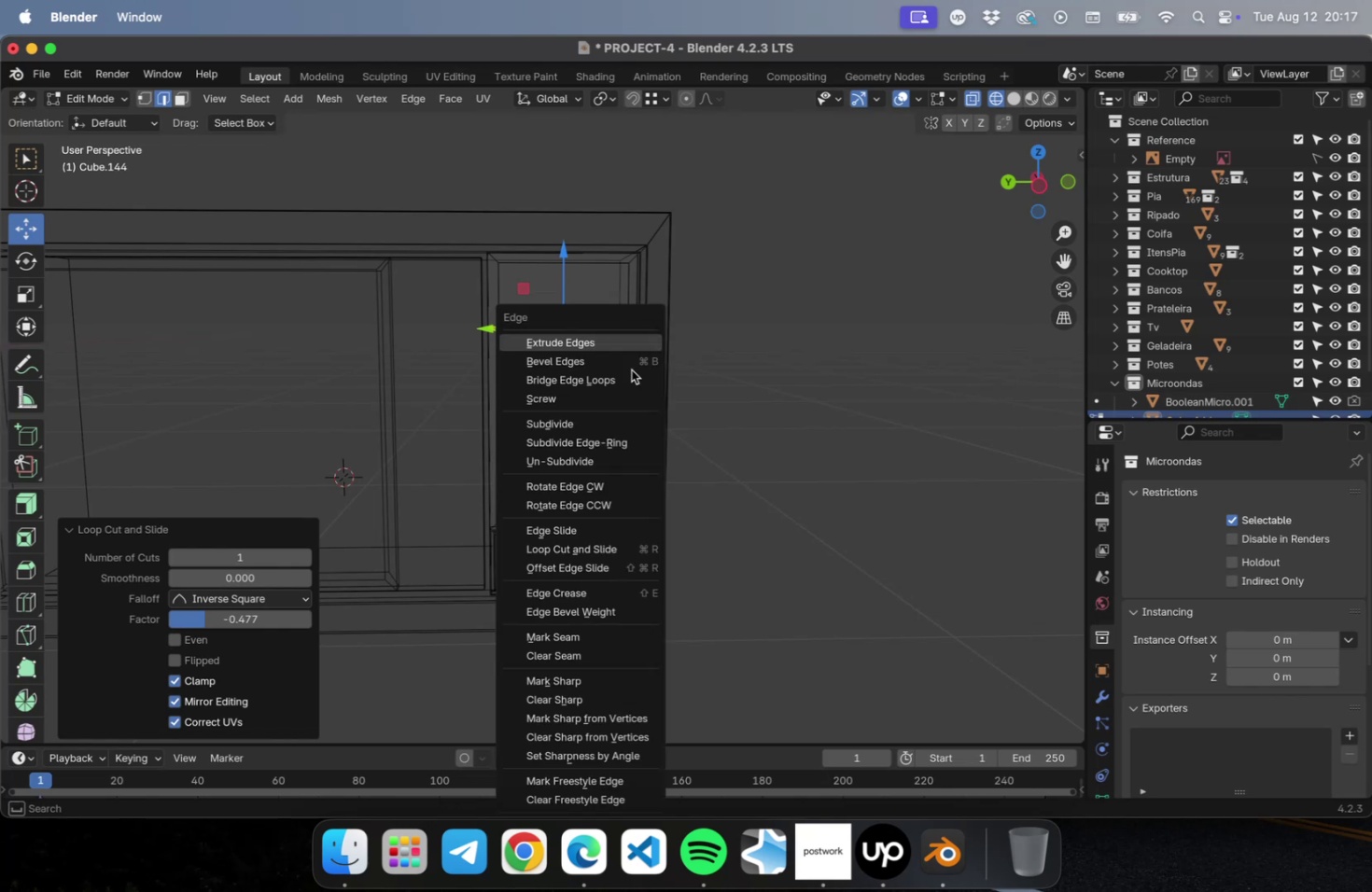 
key(Meta+E)
 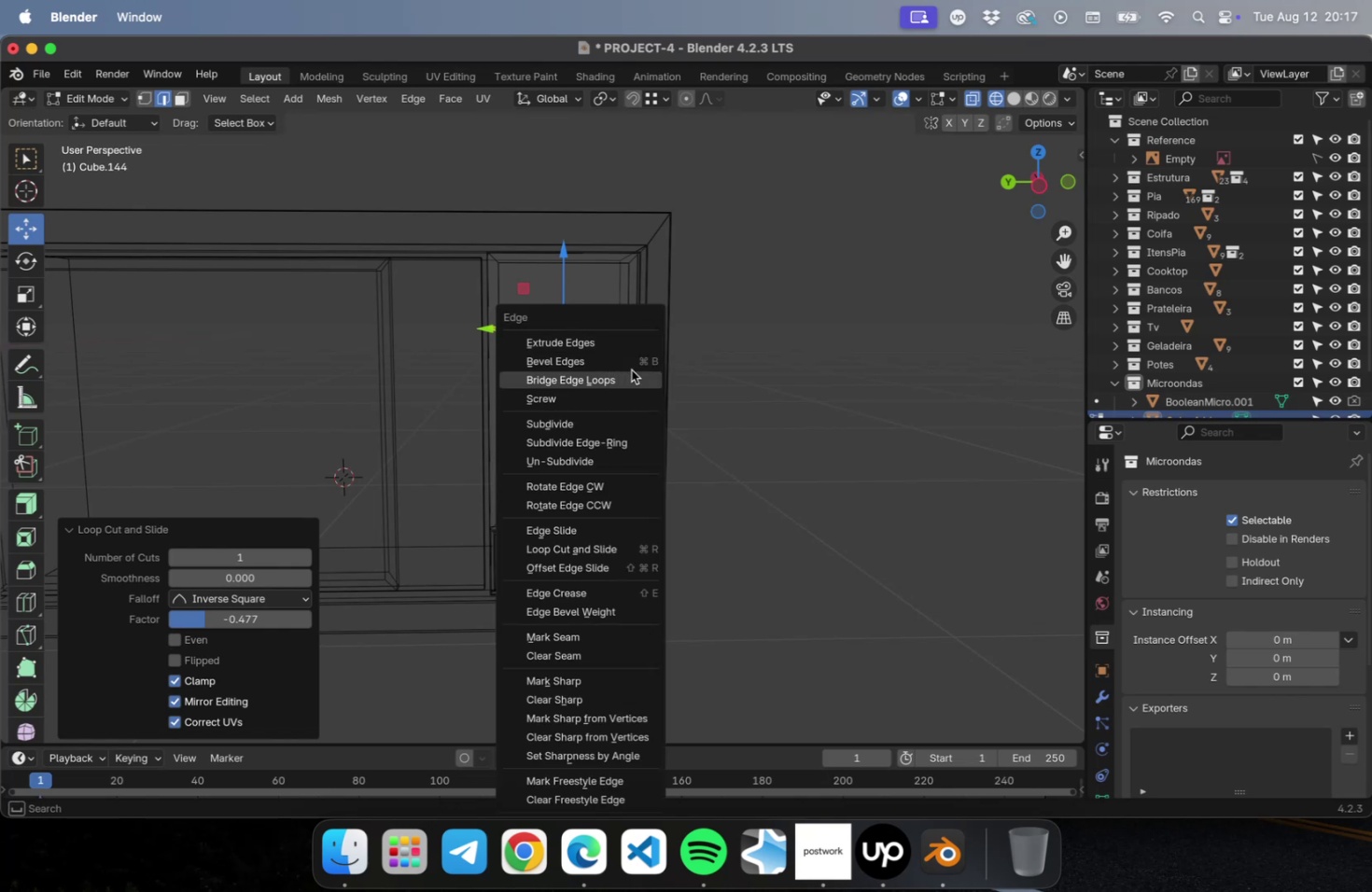 
key(Escape)
 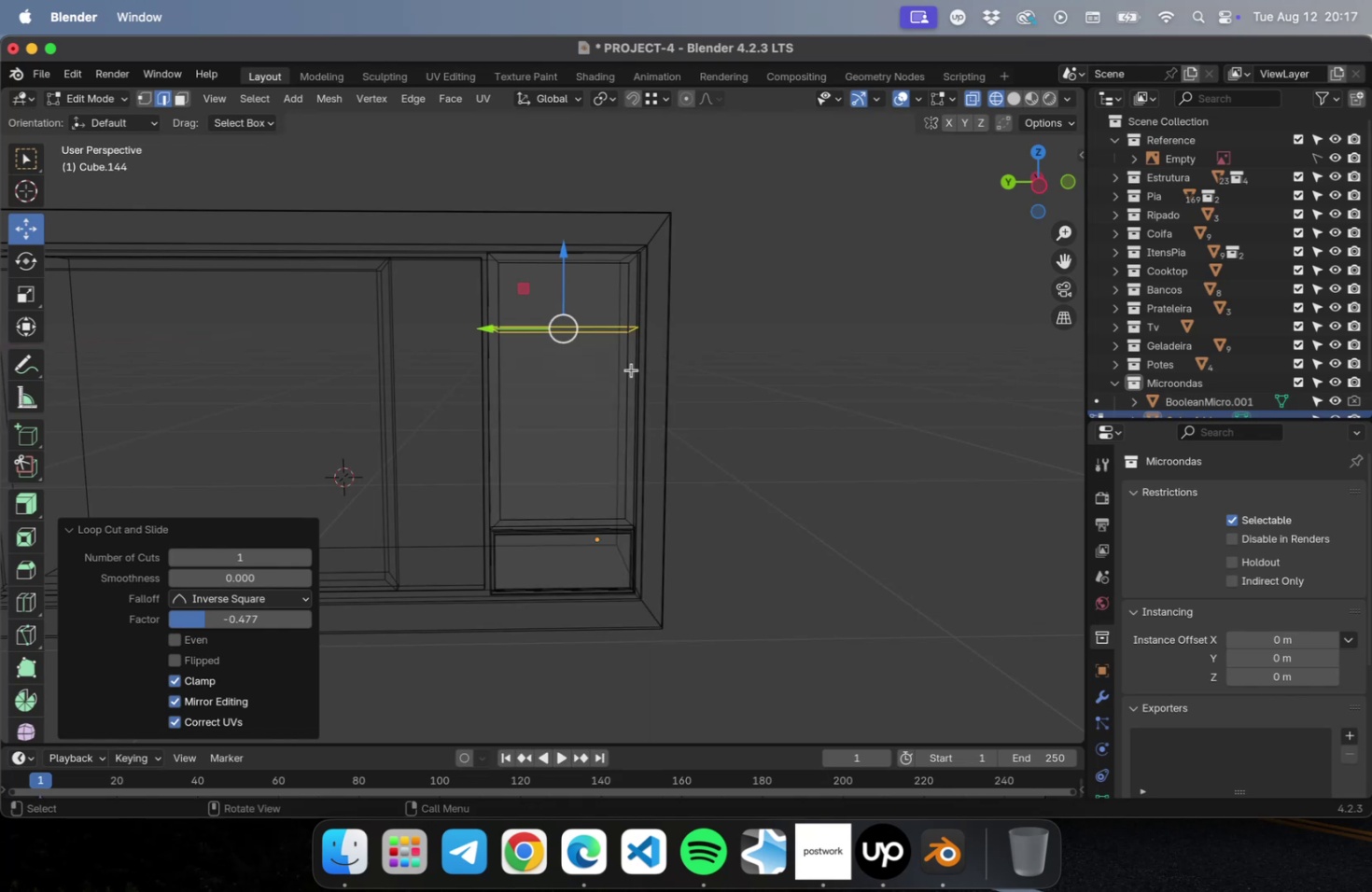 
key(Meta+CommandLeft)
 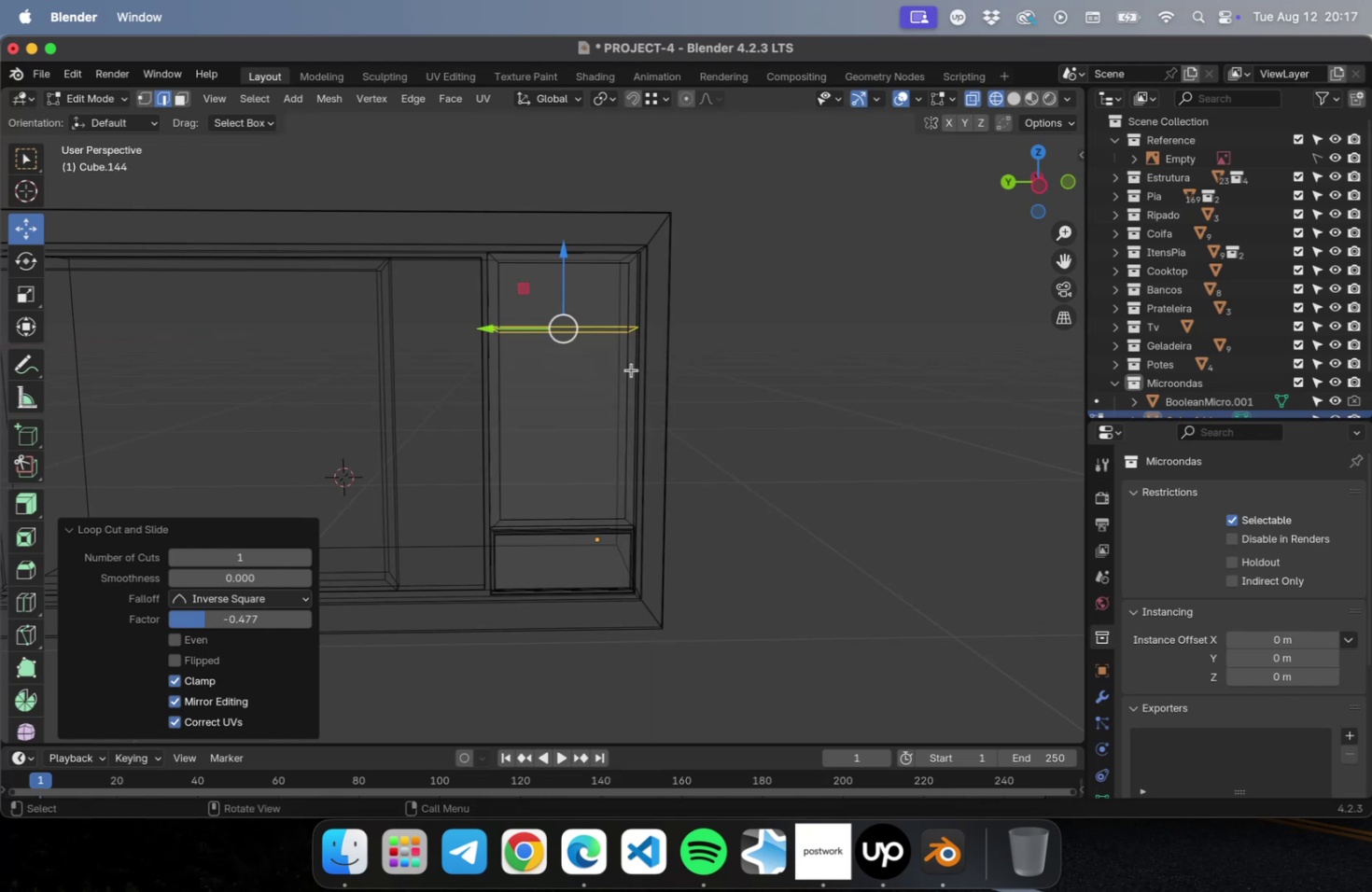 
key(Meta+CommandLeft)
 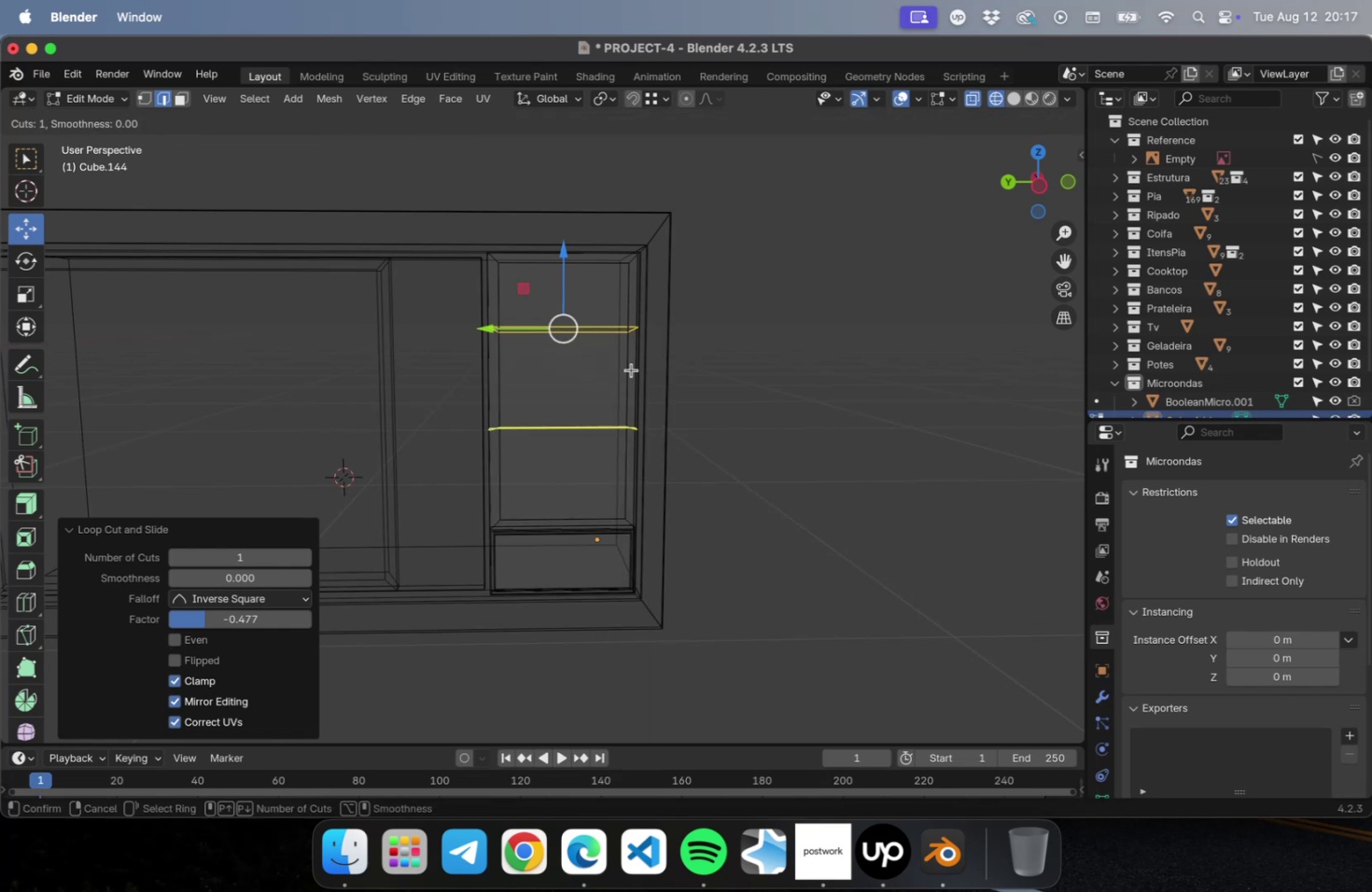 
key(Meta+R)
 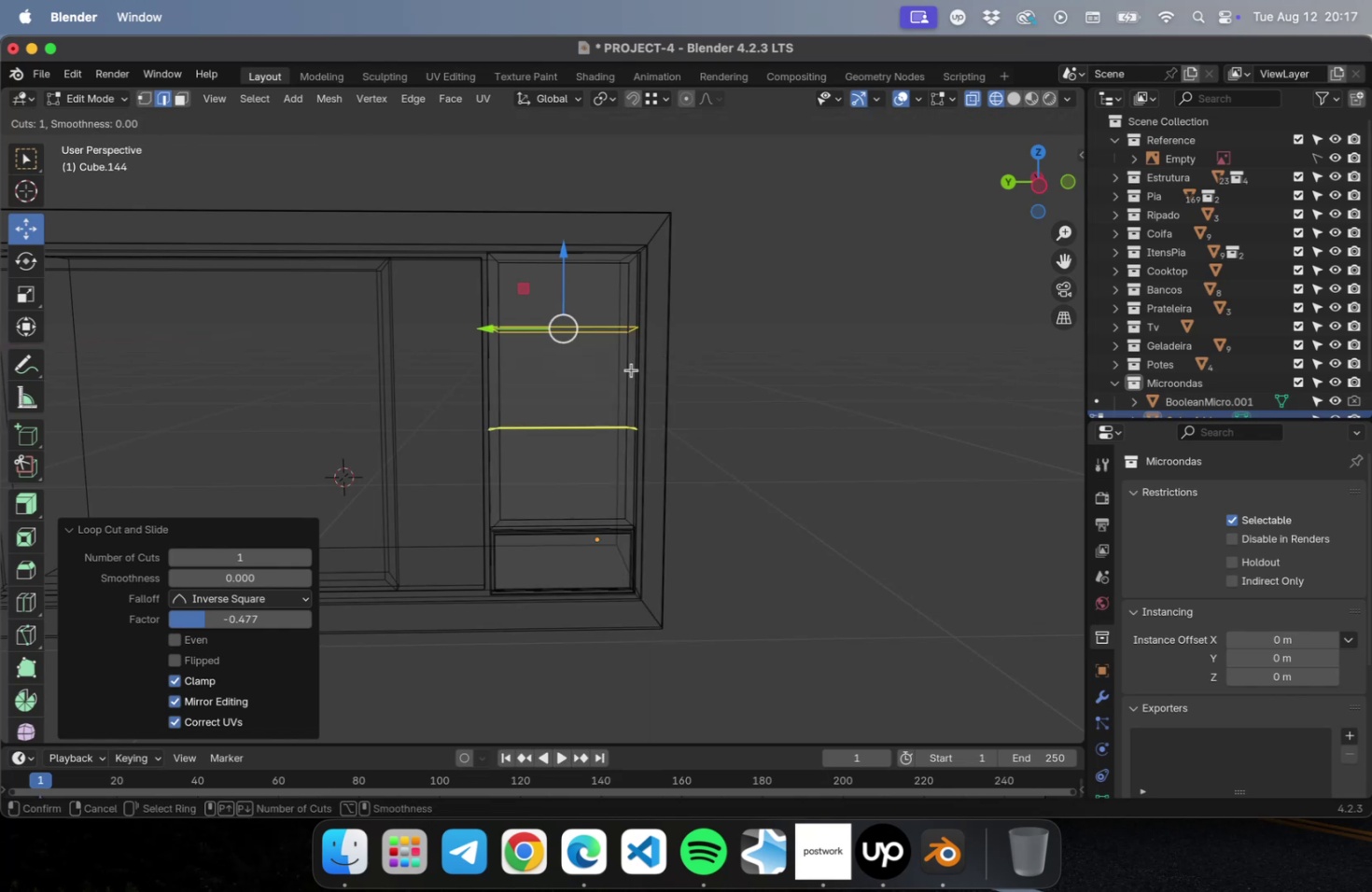 
left_click([631, 369])
 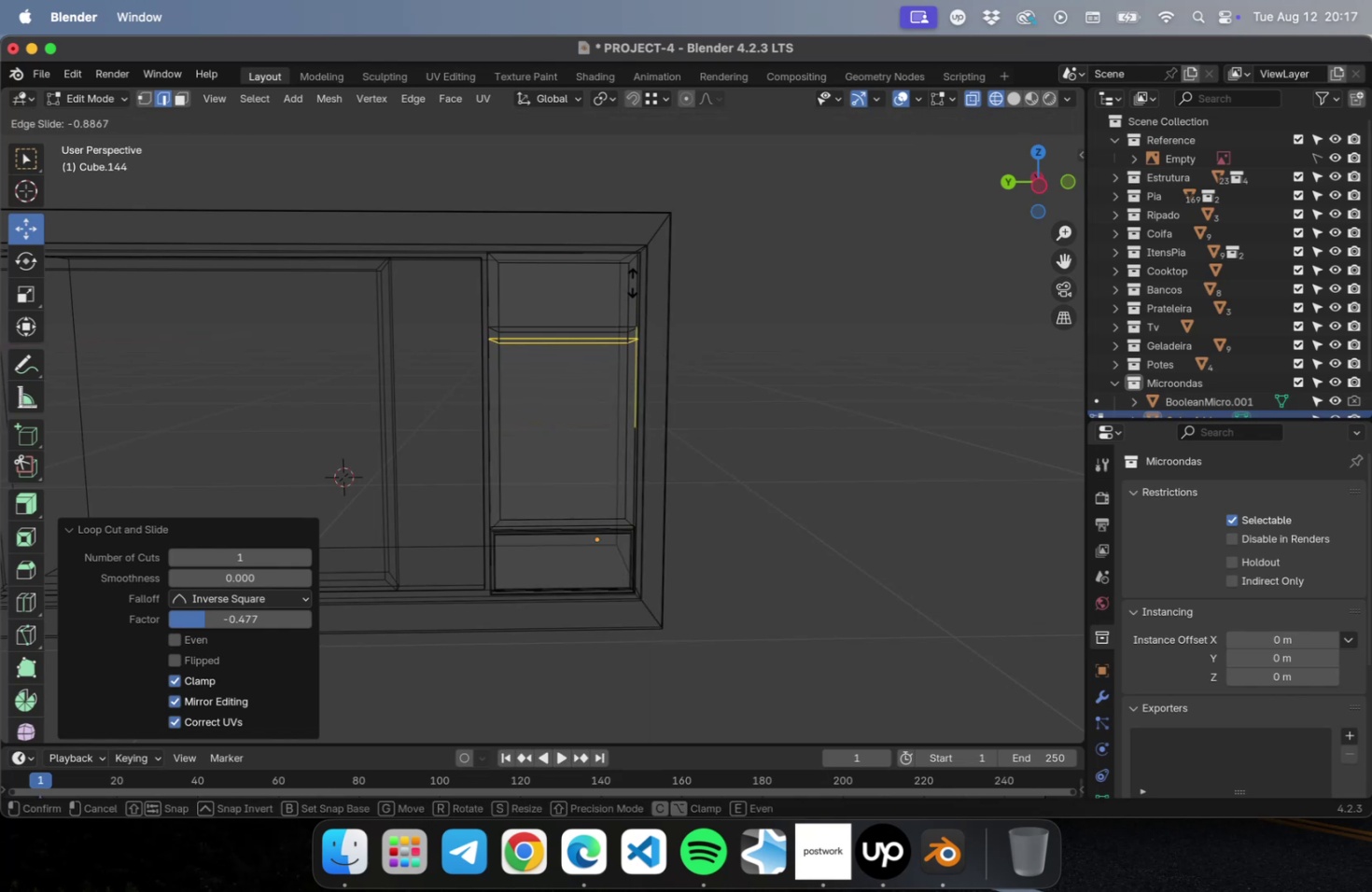 
left_click([632, 280])
 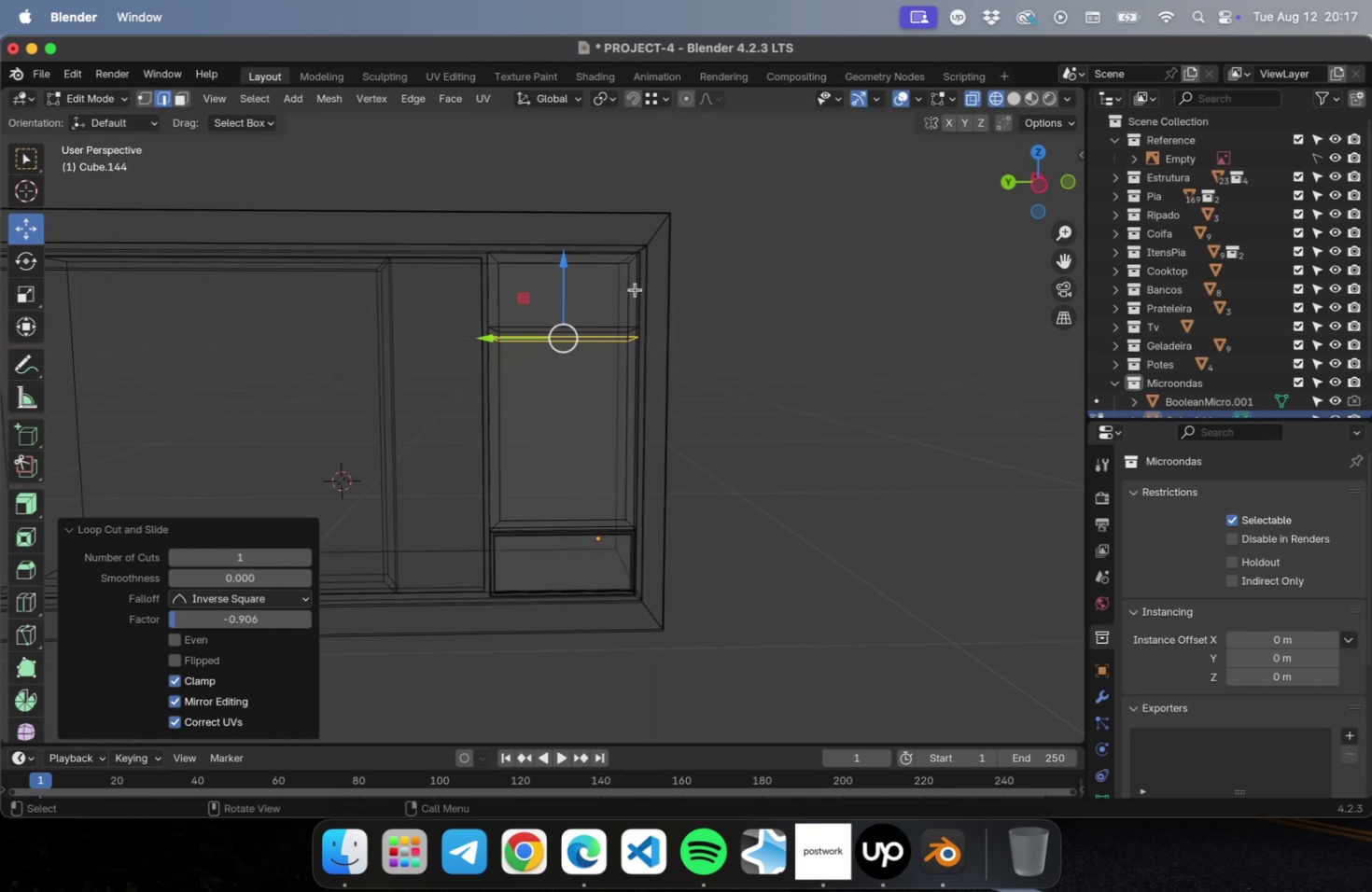 
key(Numpad3)
 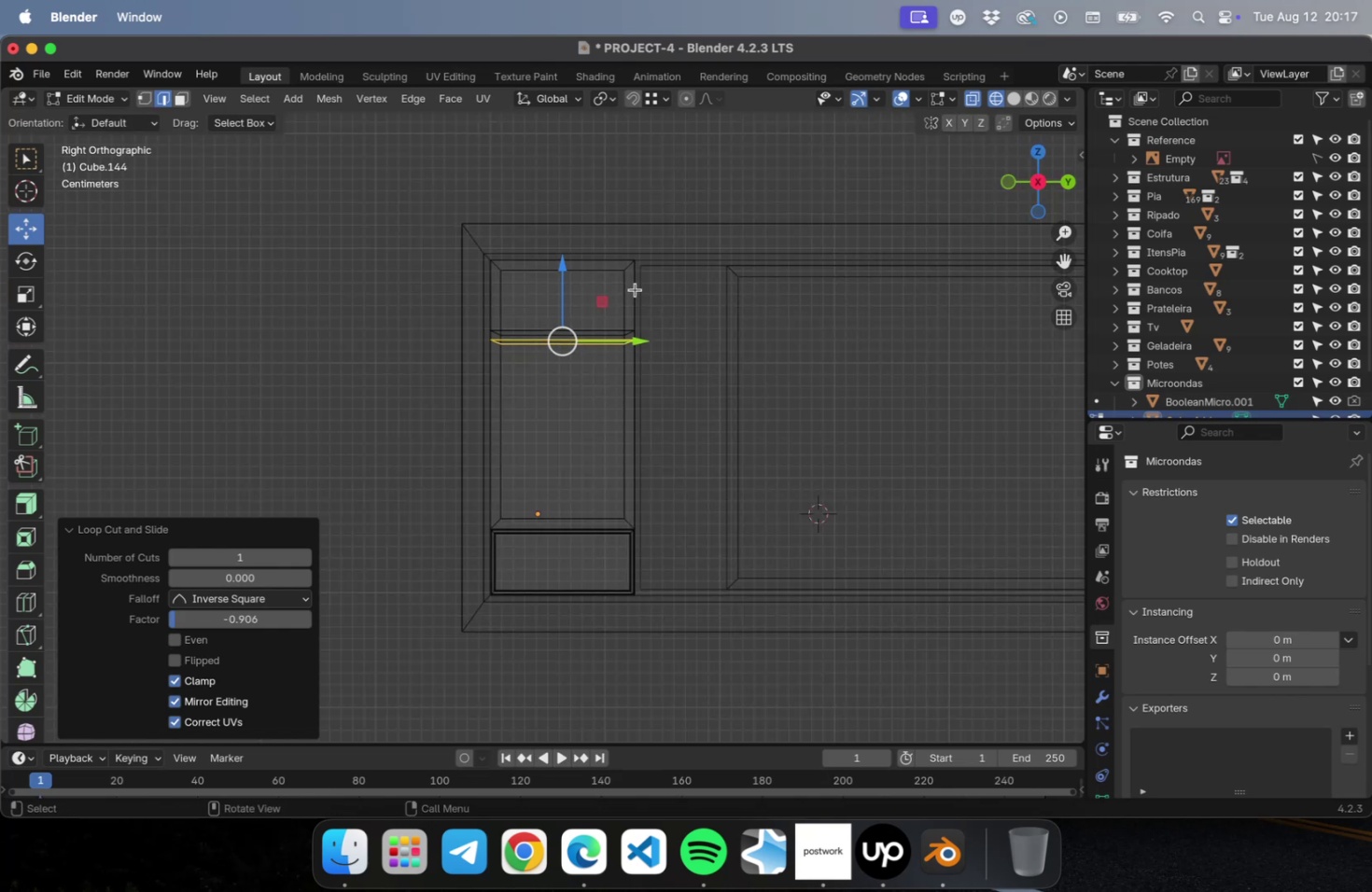 
key(Meta+CommandLeft)
 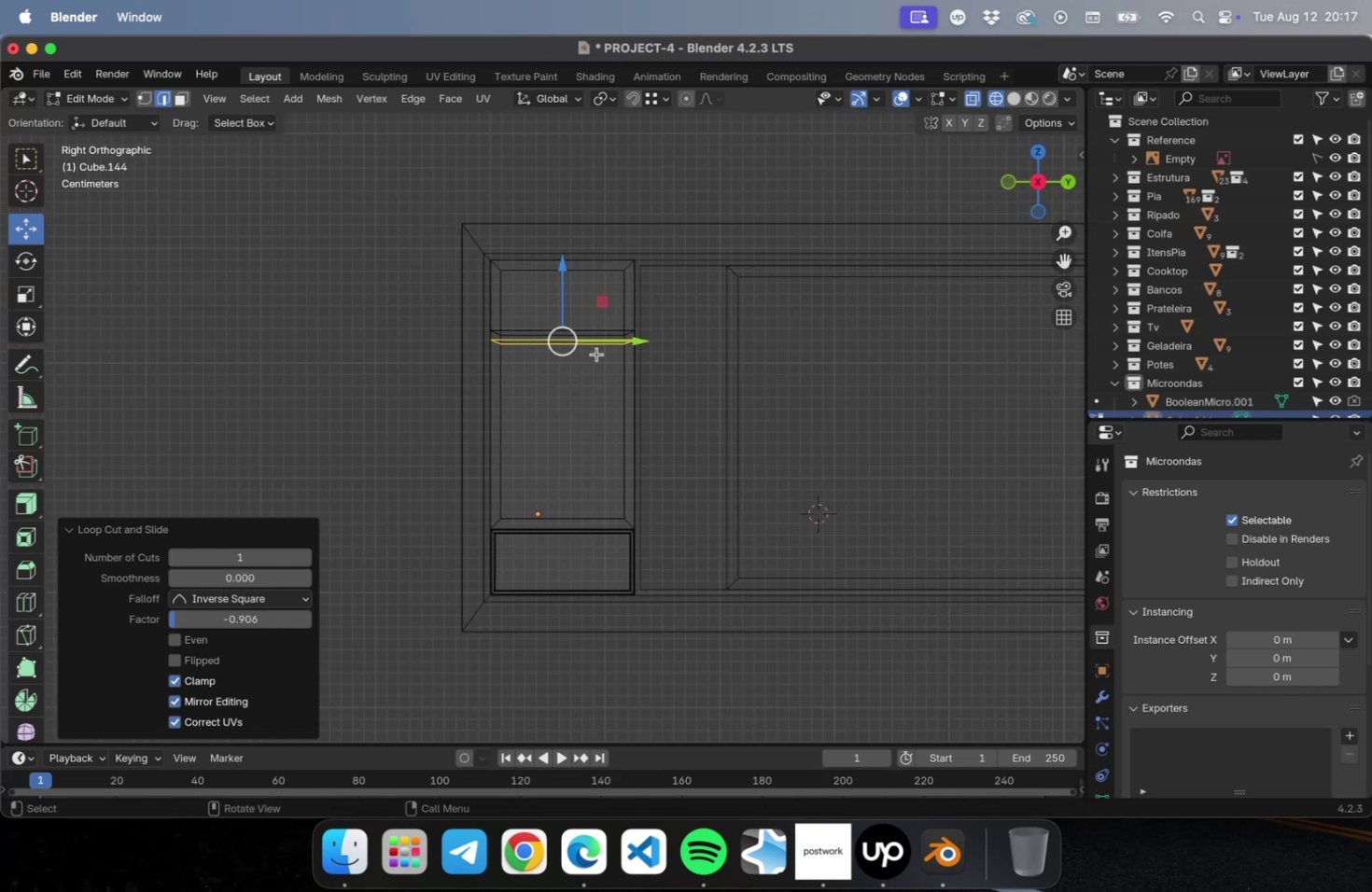 
scroll: coordinate [595, 325], scroll_direction: up, amount: 23.0
 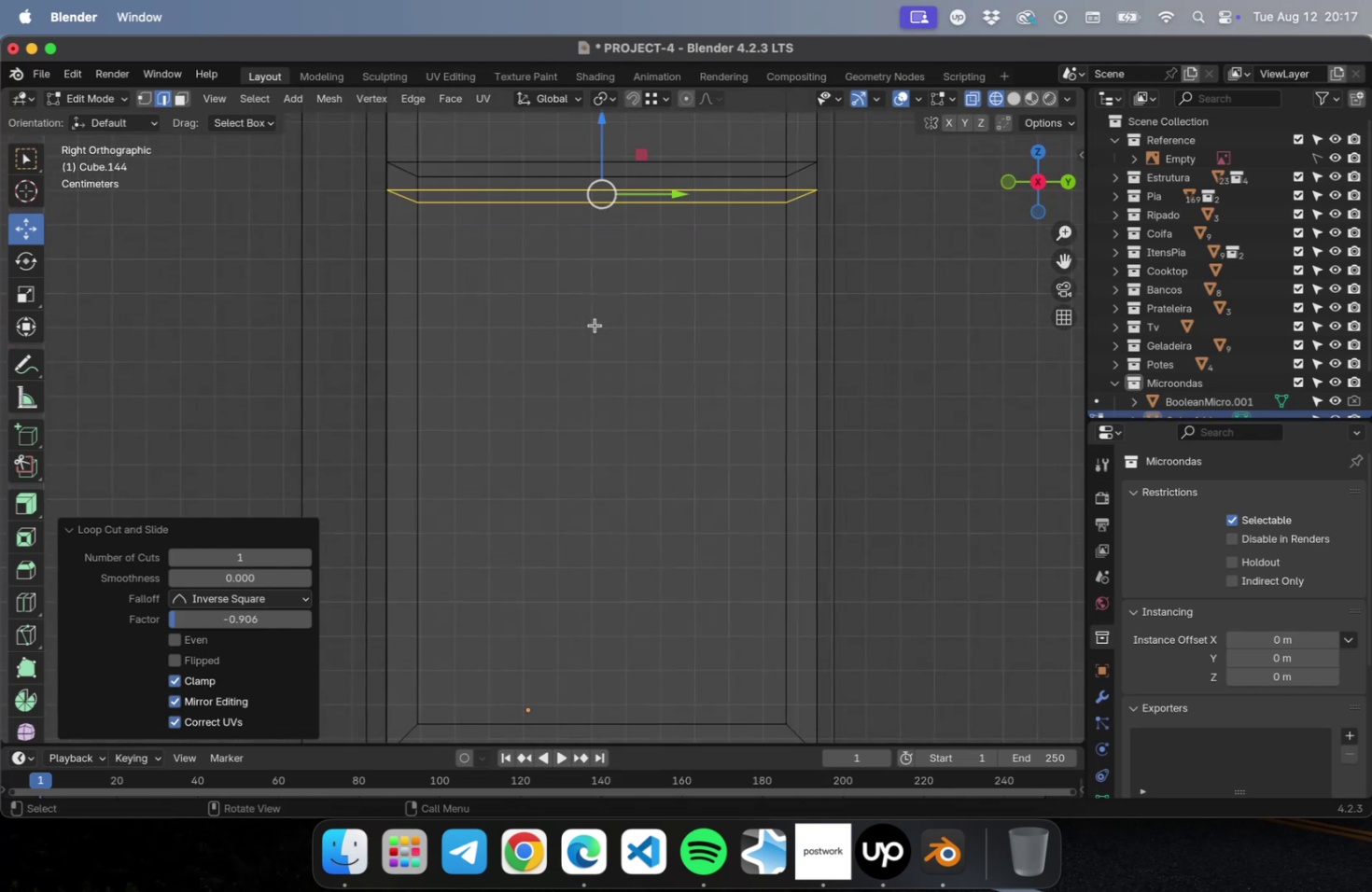 
hold_key(key=ShiftLeft, duration=0.37)
 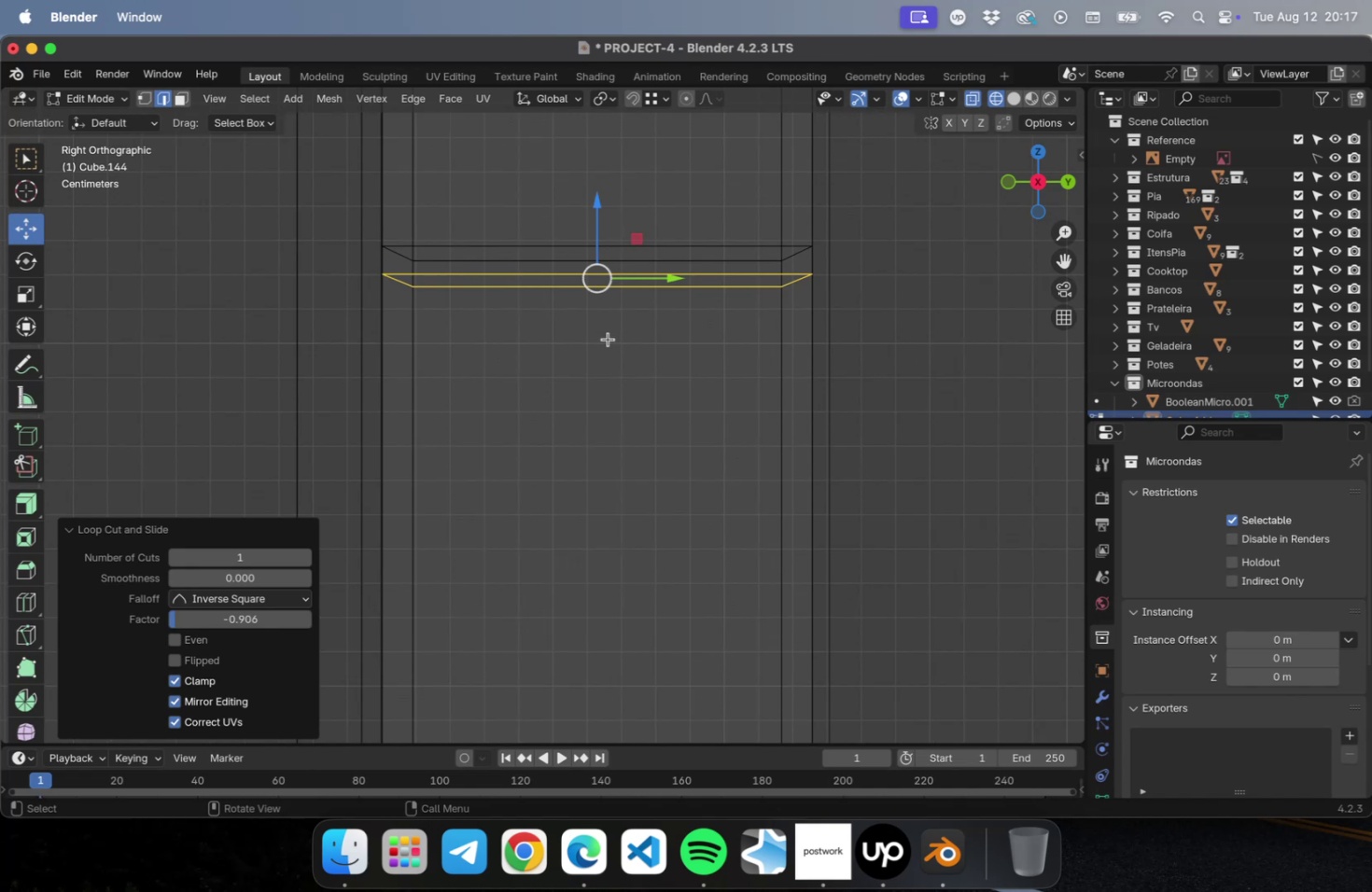 
scroll: coordinate [609, 334], scroll_direction: up, amount: 2.0
 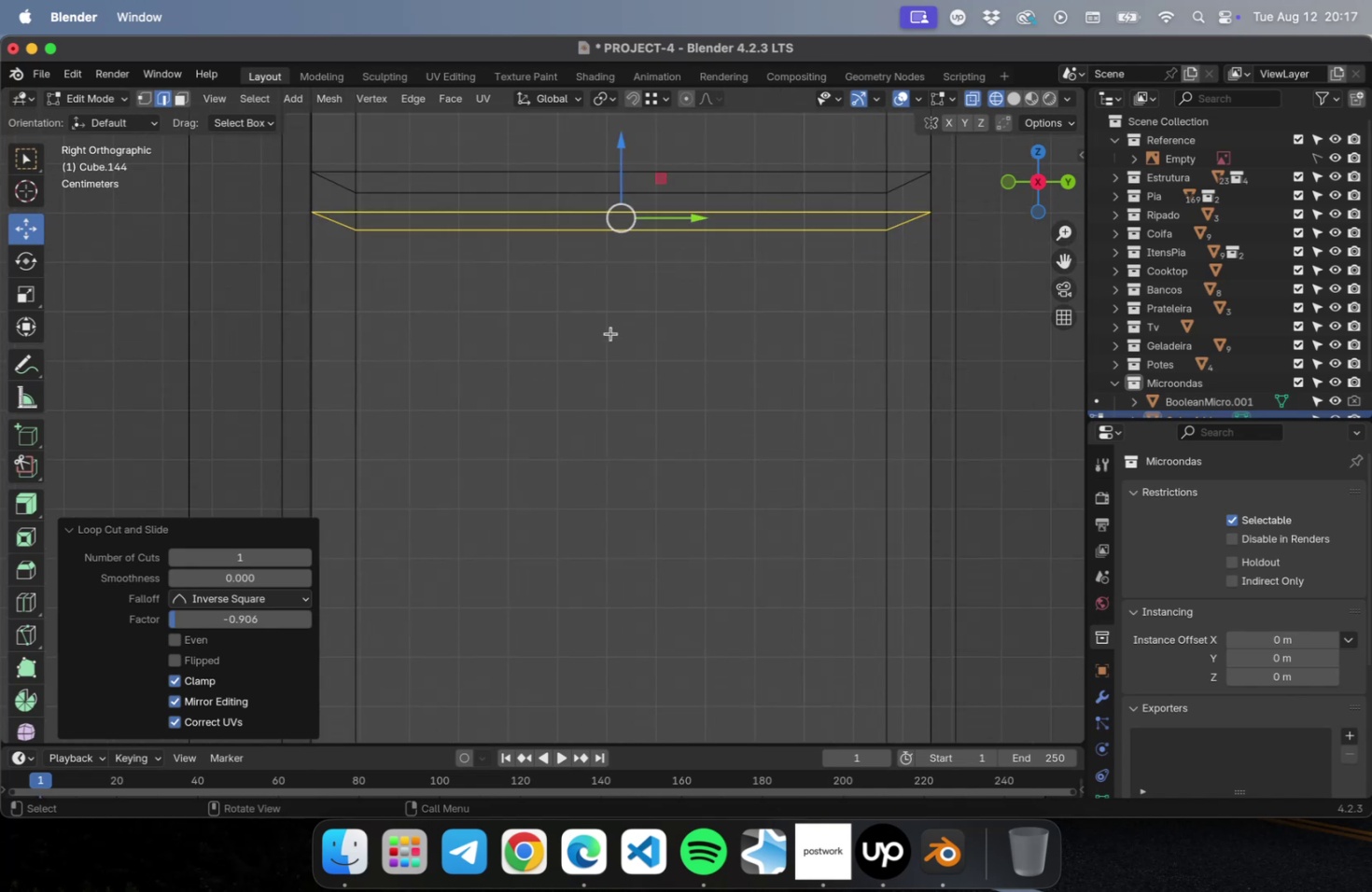 
hold_key(key=ShiftLeft, duration=0.45)
 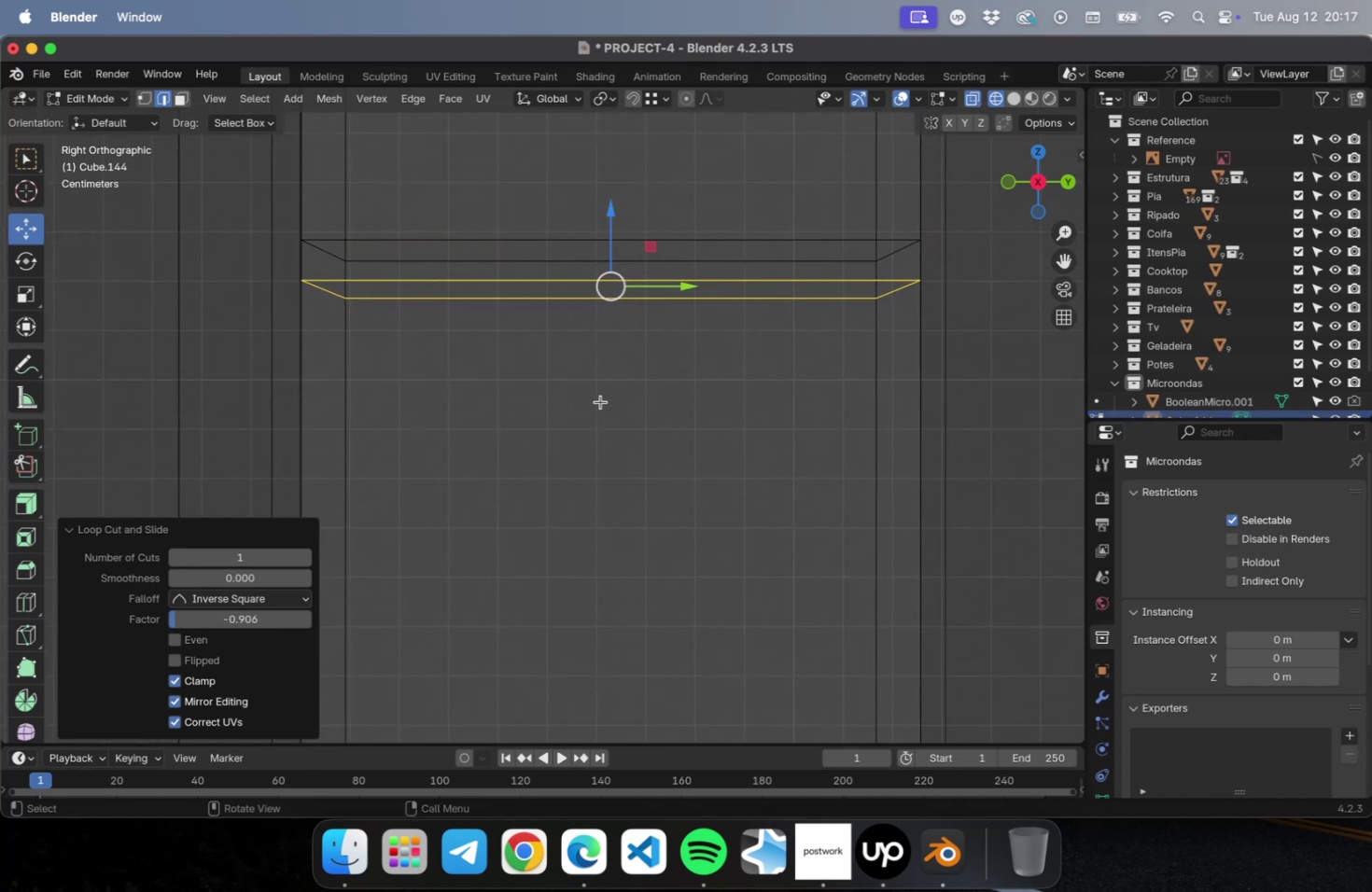 
key(Meta+S)
 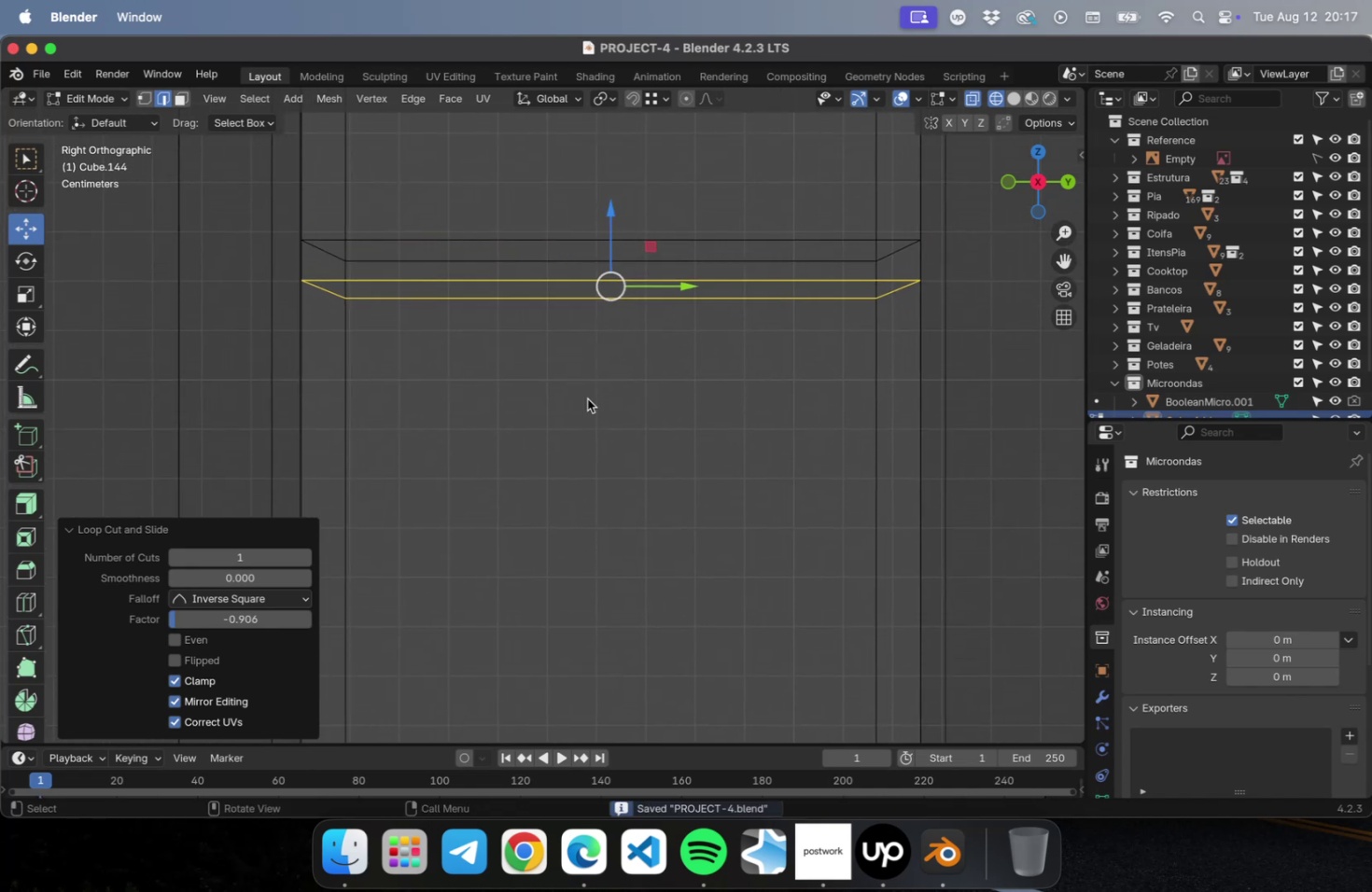 
scroll: coordinate [757, 425], scroll_direction: down, amount: 22.0
 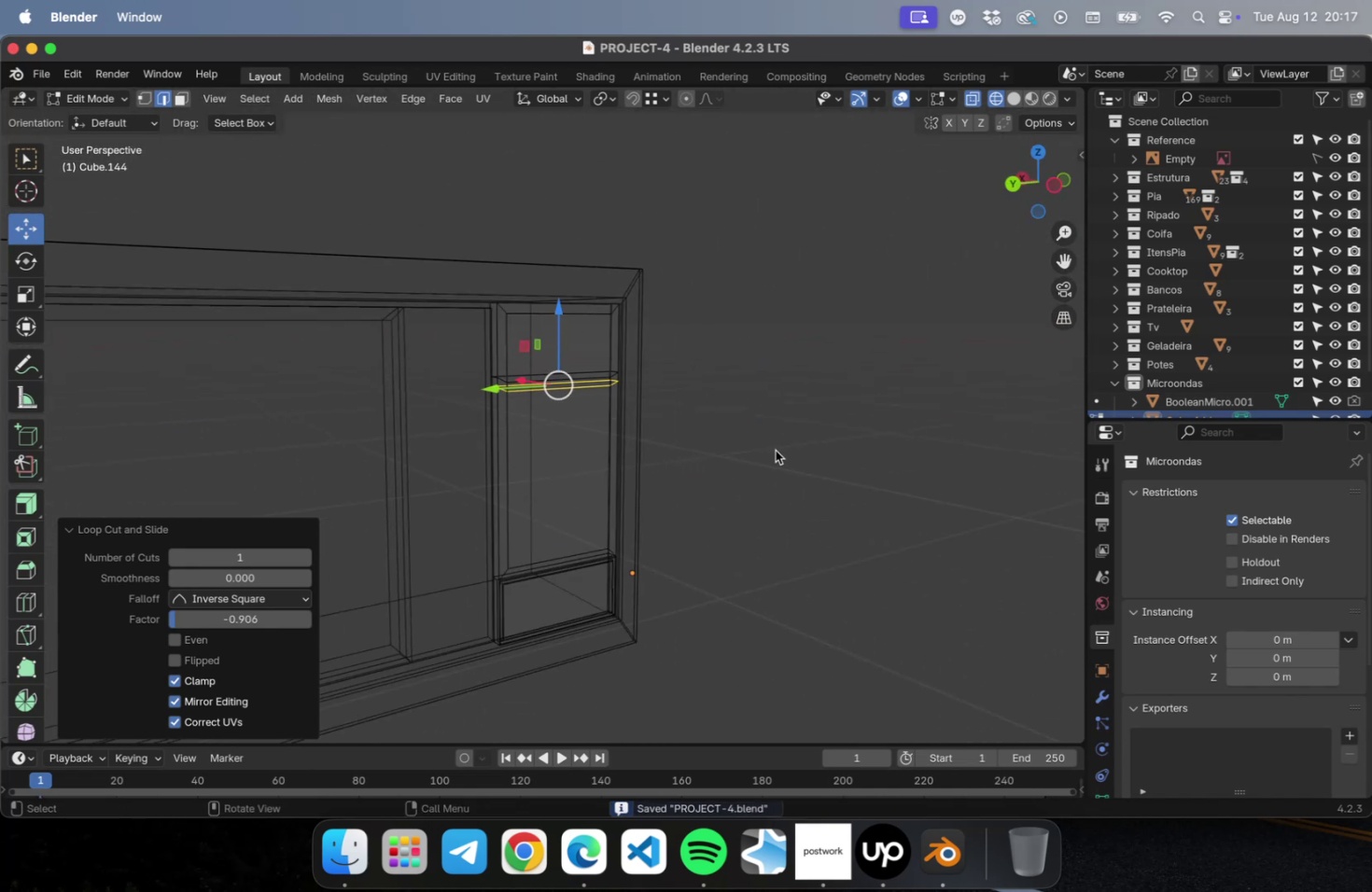 
key(Tab)
 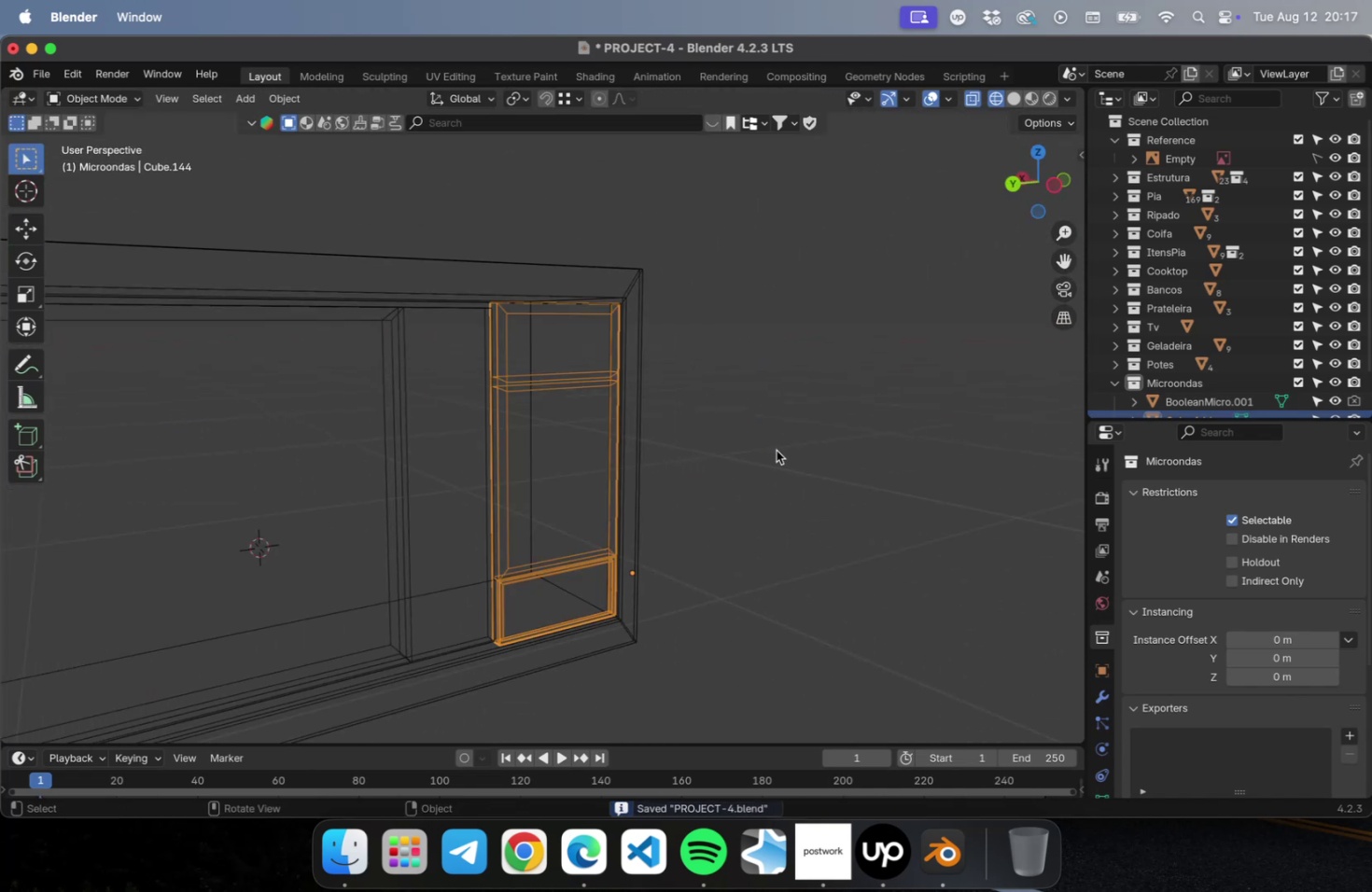 
left_click([776, 450])
 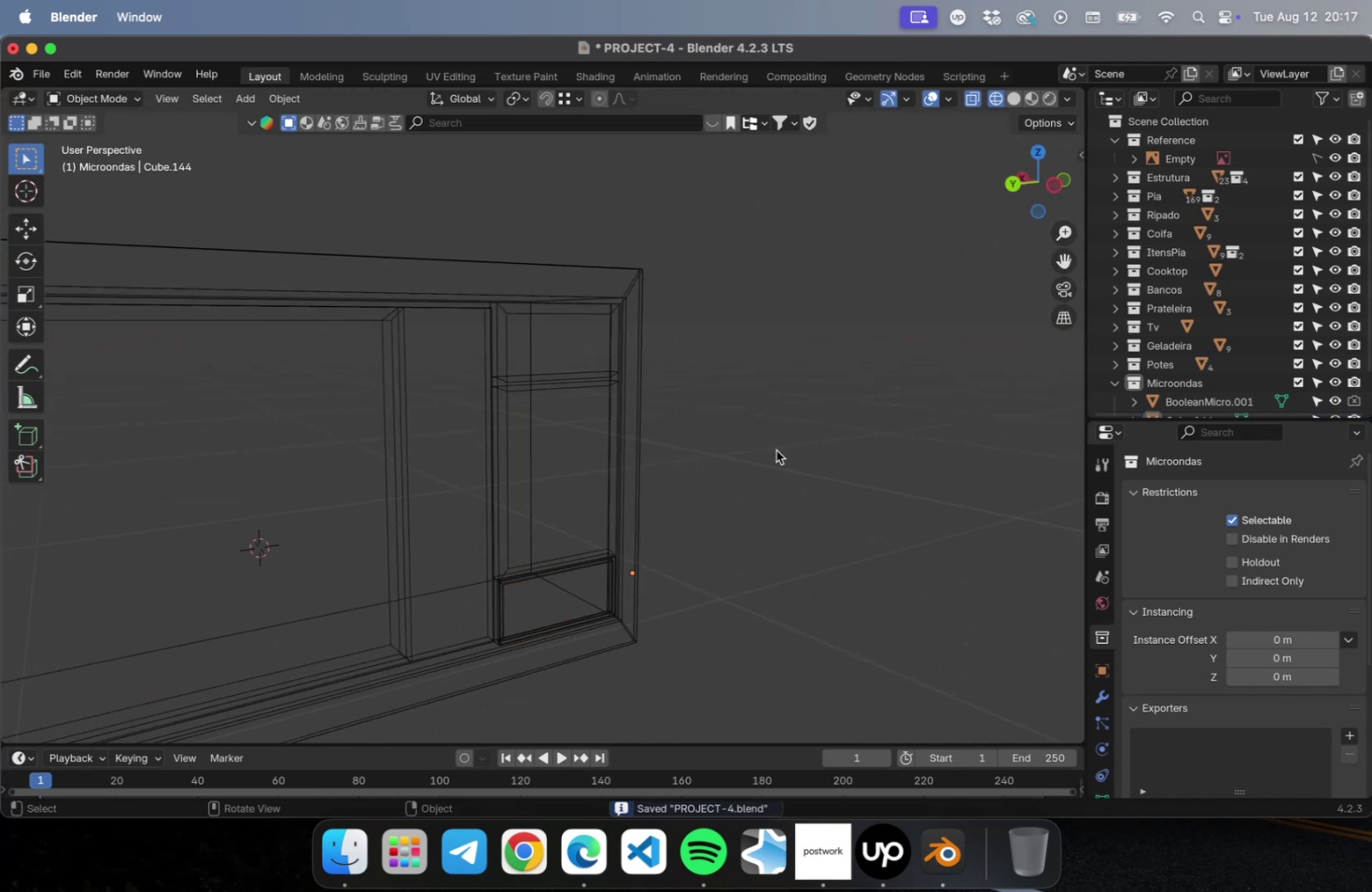 
key(V)
 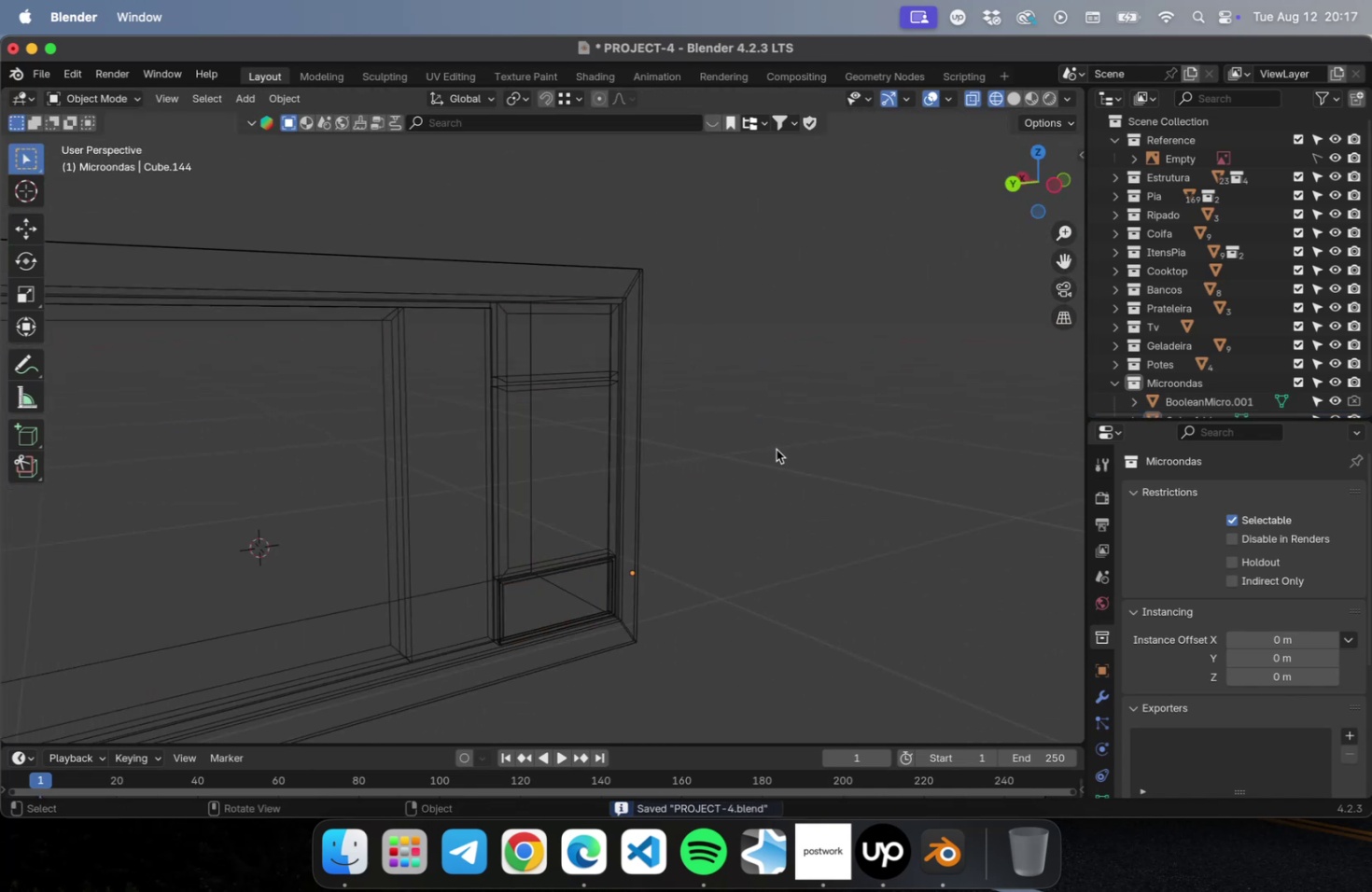 
left_click([776, 449])
 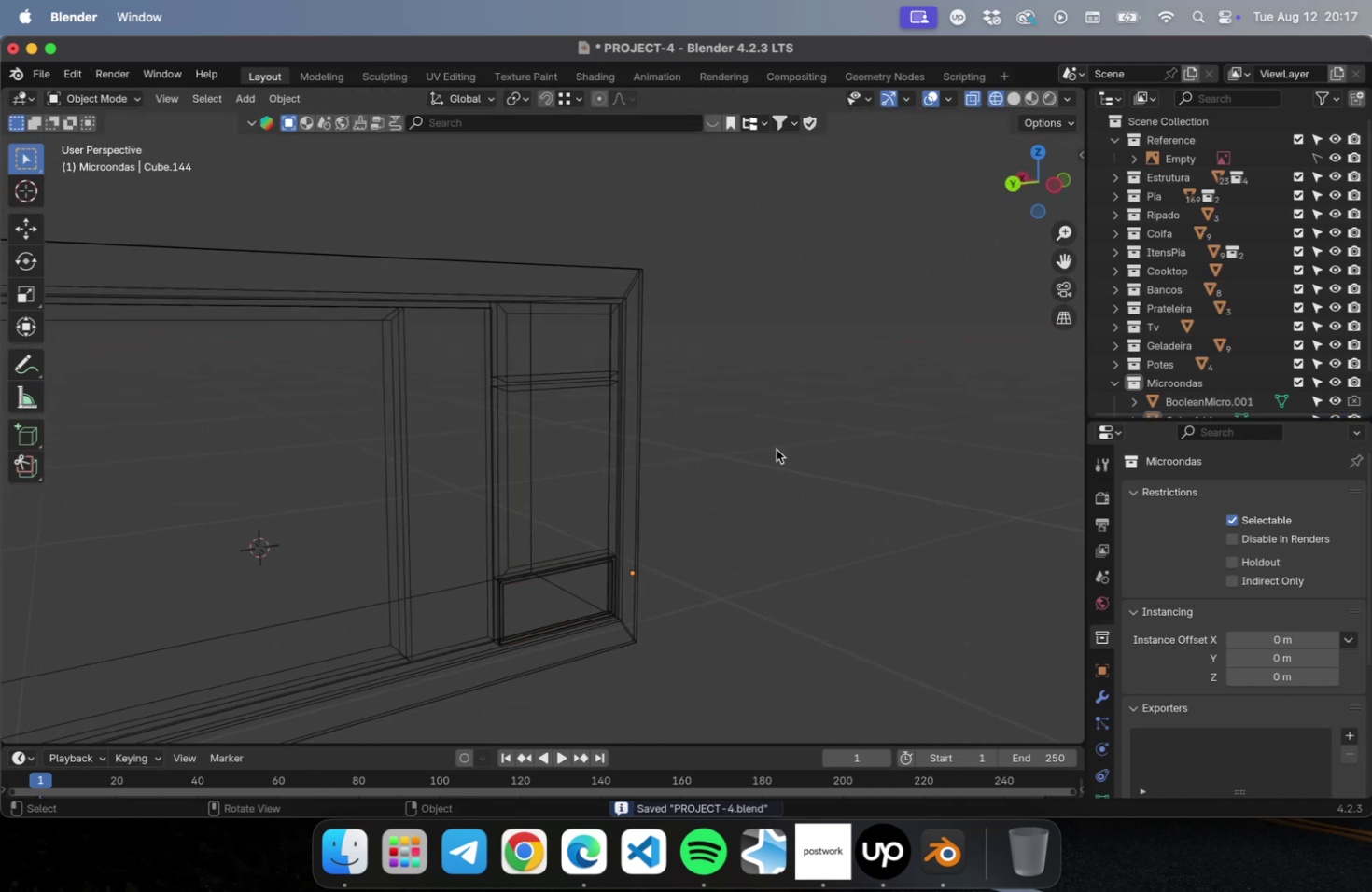 
key(Meta+CommandLeft)
 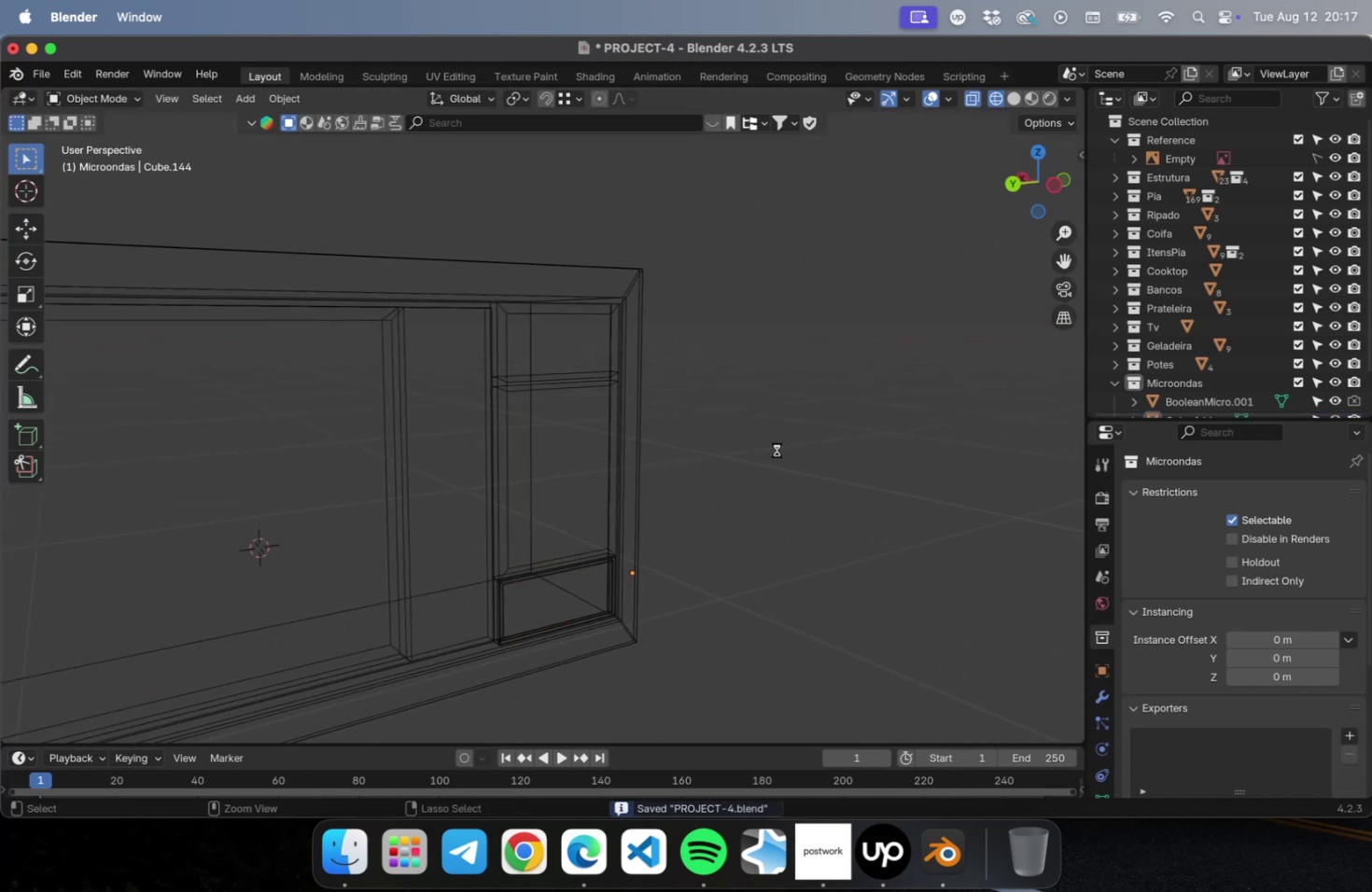 
key(Meta+S)
 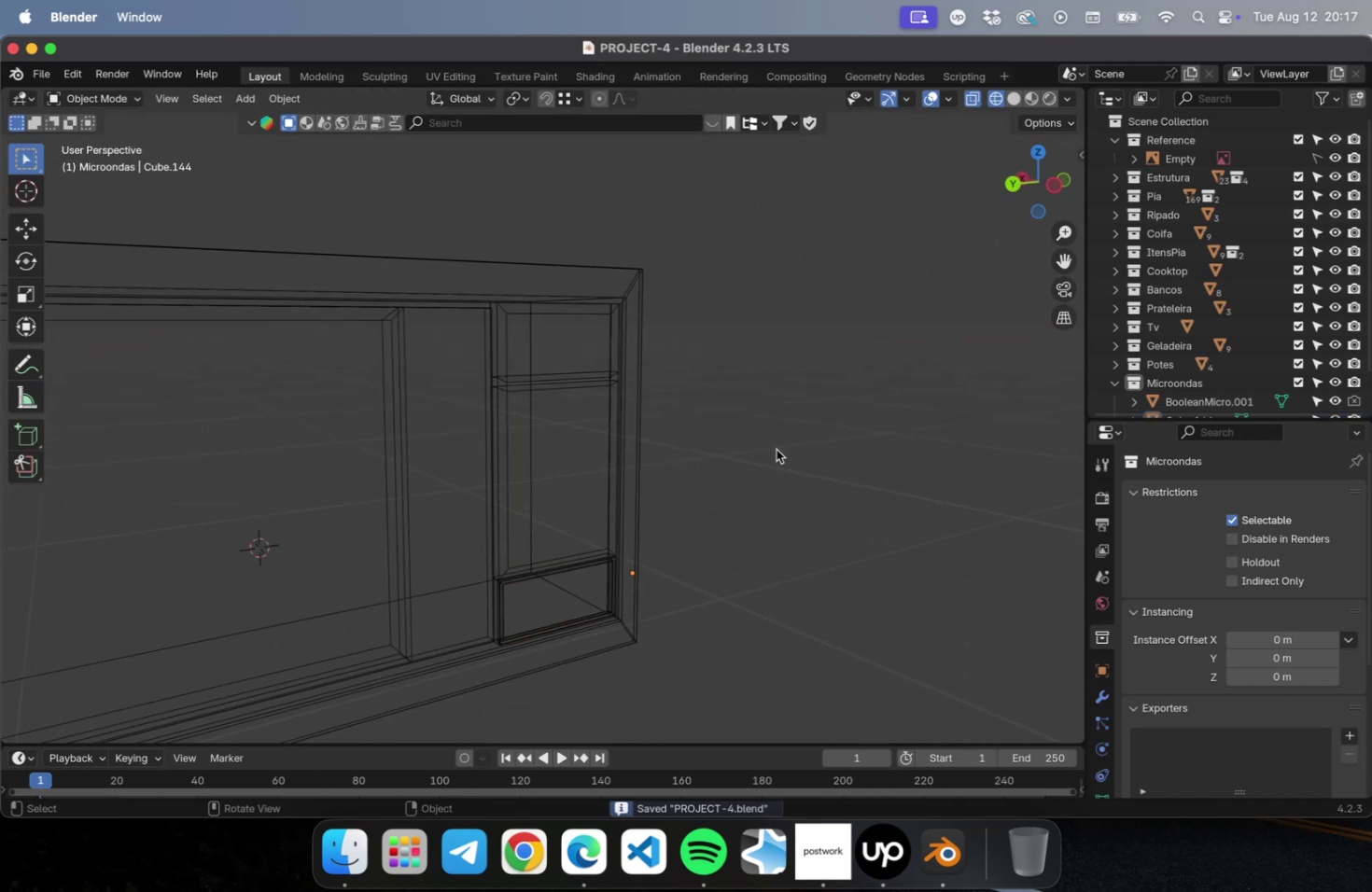 
scroll: coordinate [776, 449], scroll_direction: down, amount: 2.0
 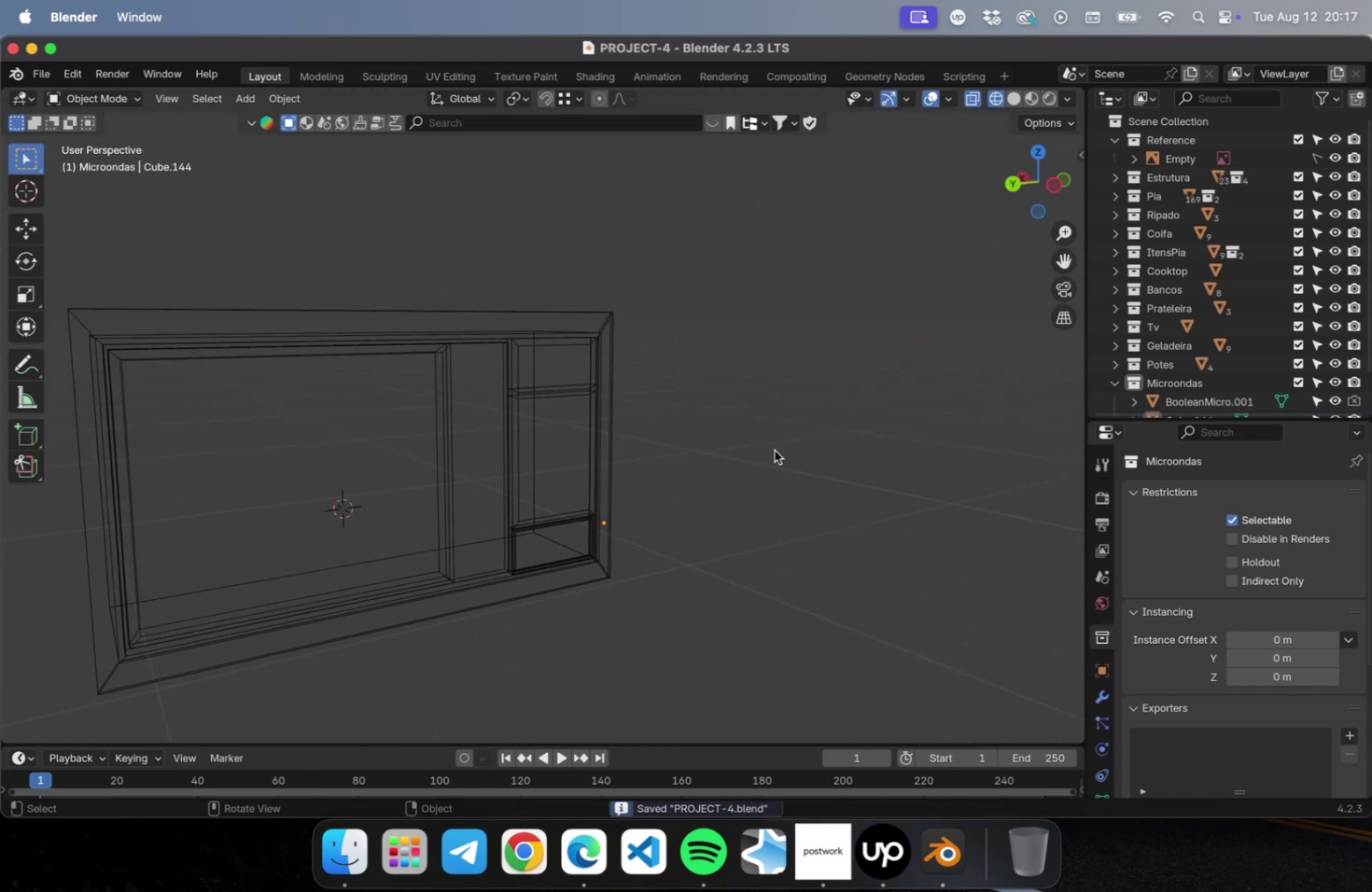 
hold_key(key=ShiftLeft, duration=0.37)
 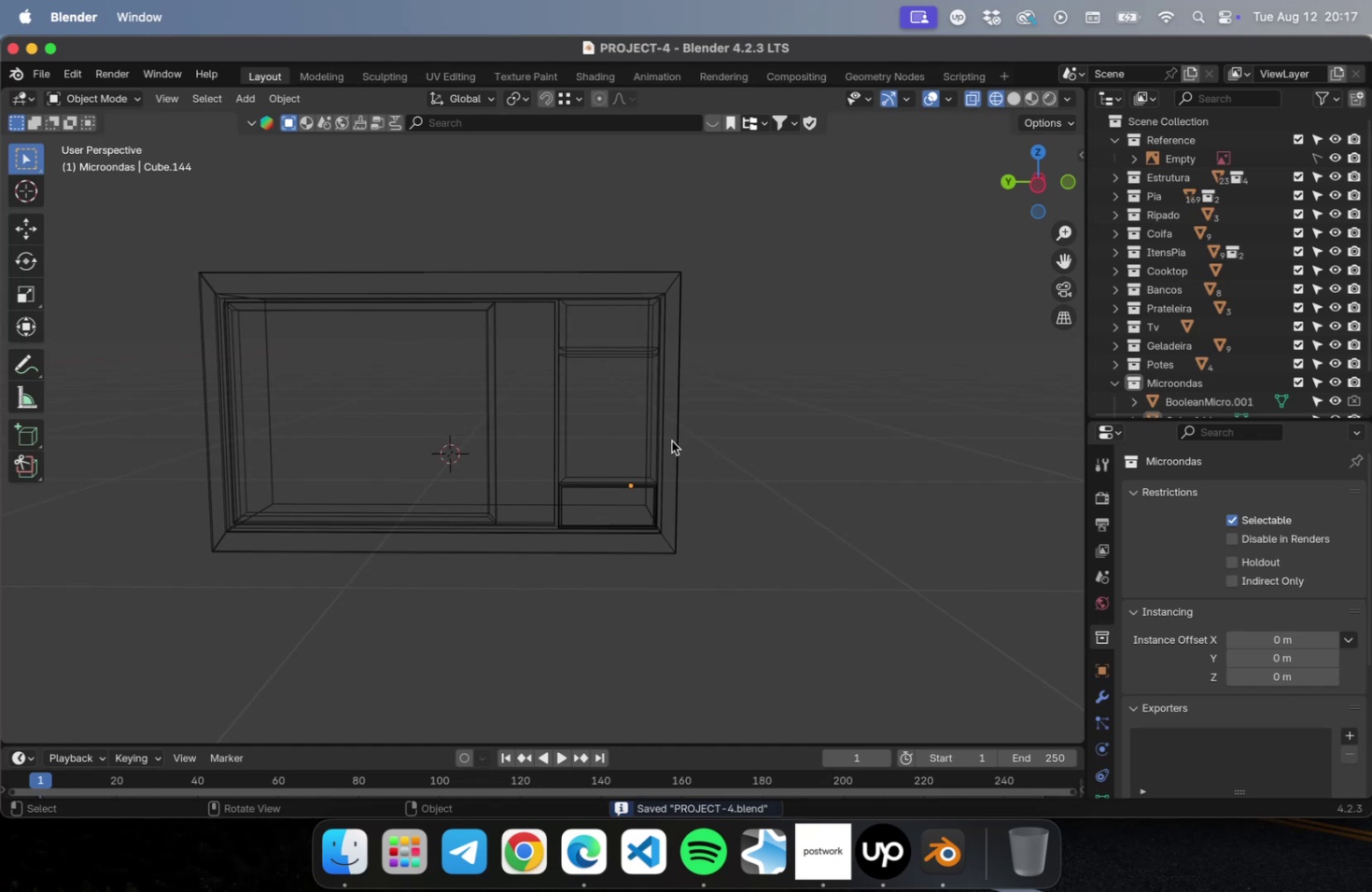 
left_click([534, 395])
 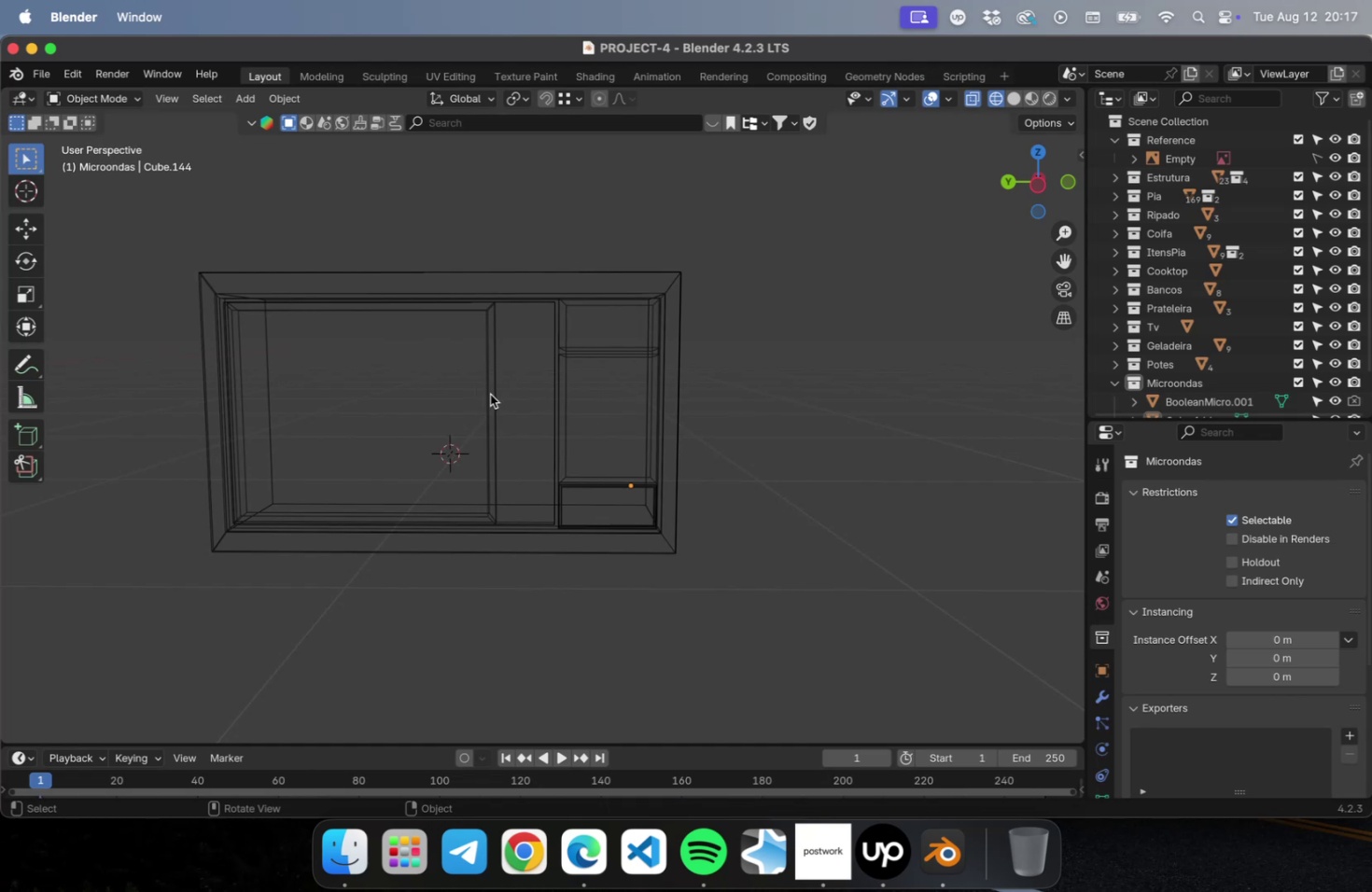 
left_click([490, 395])
 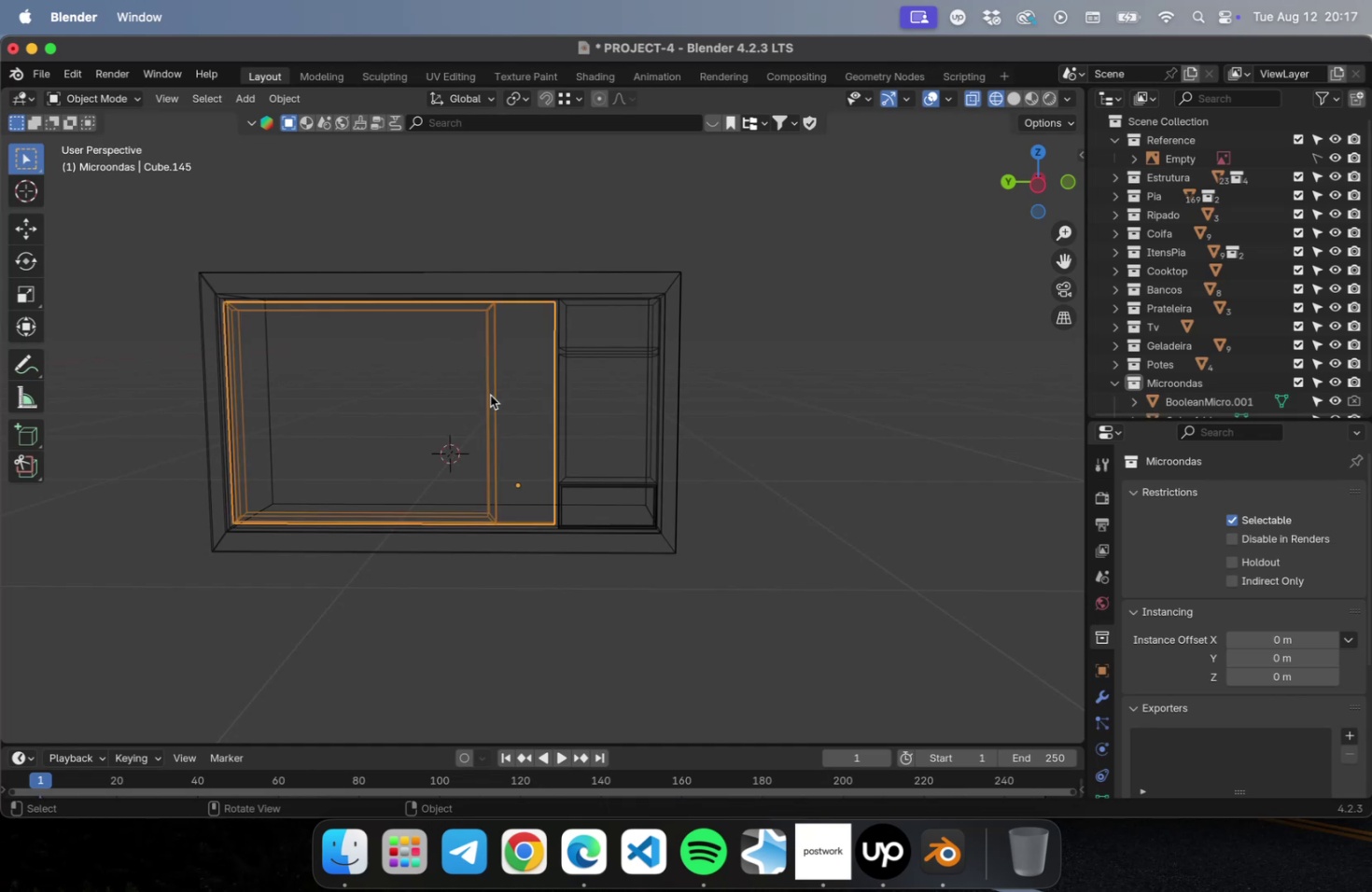 
key(Tab)
 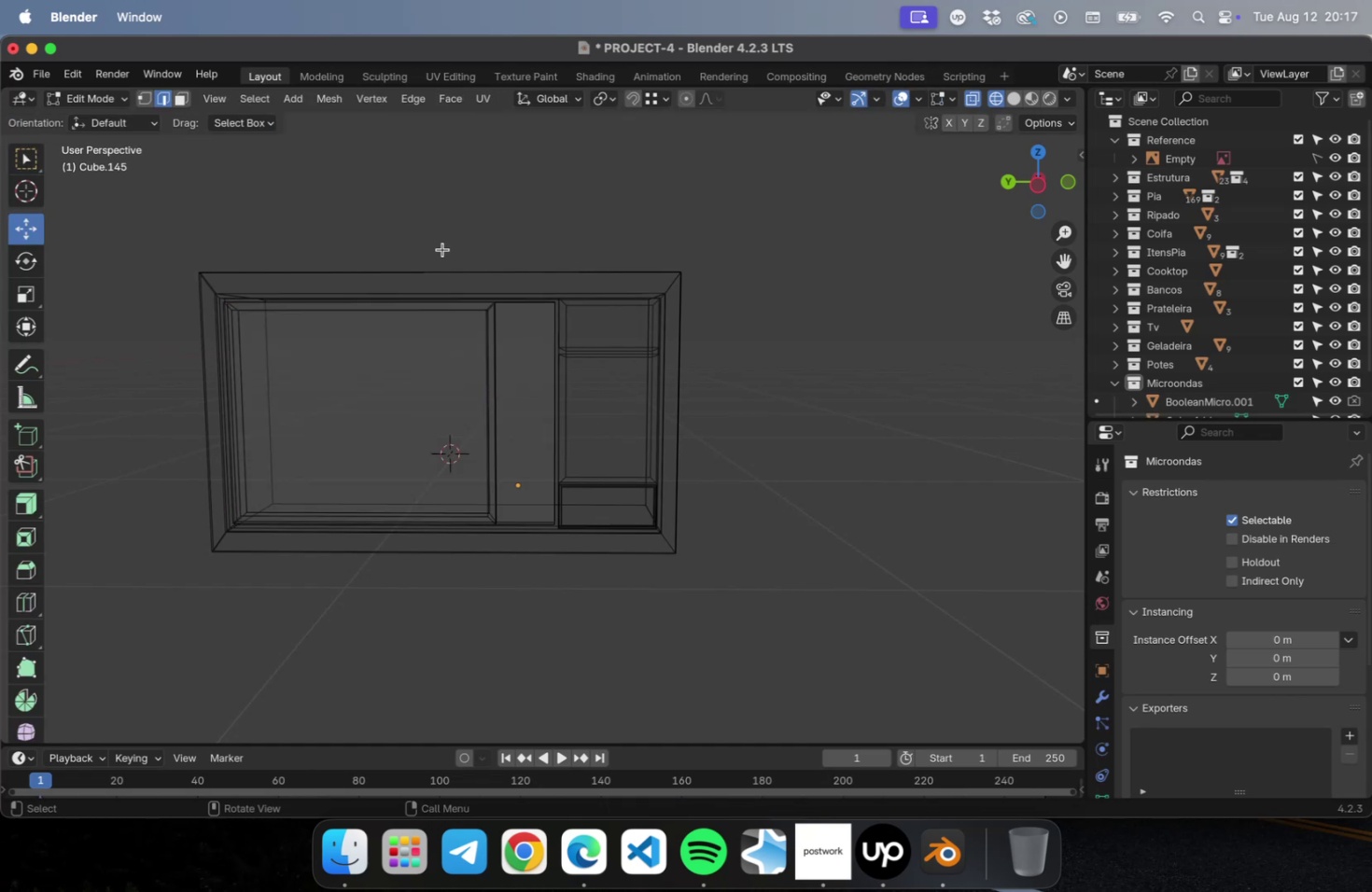 
left_click_drag(start_coordinate=[442, 244], to_coordinate=[513, 571])
 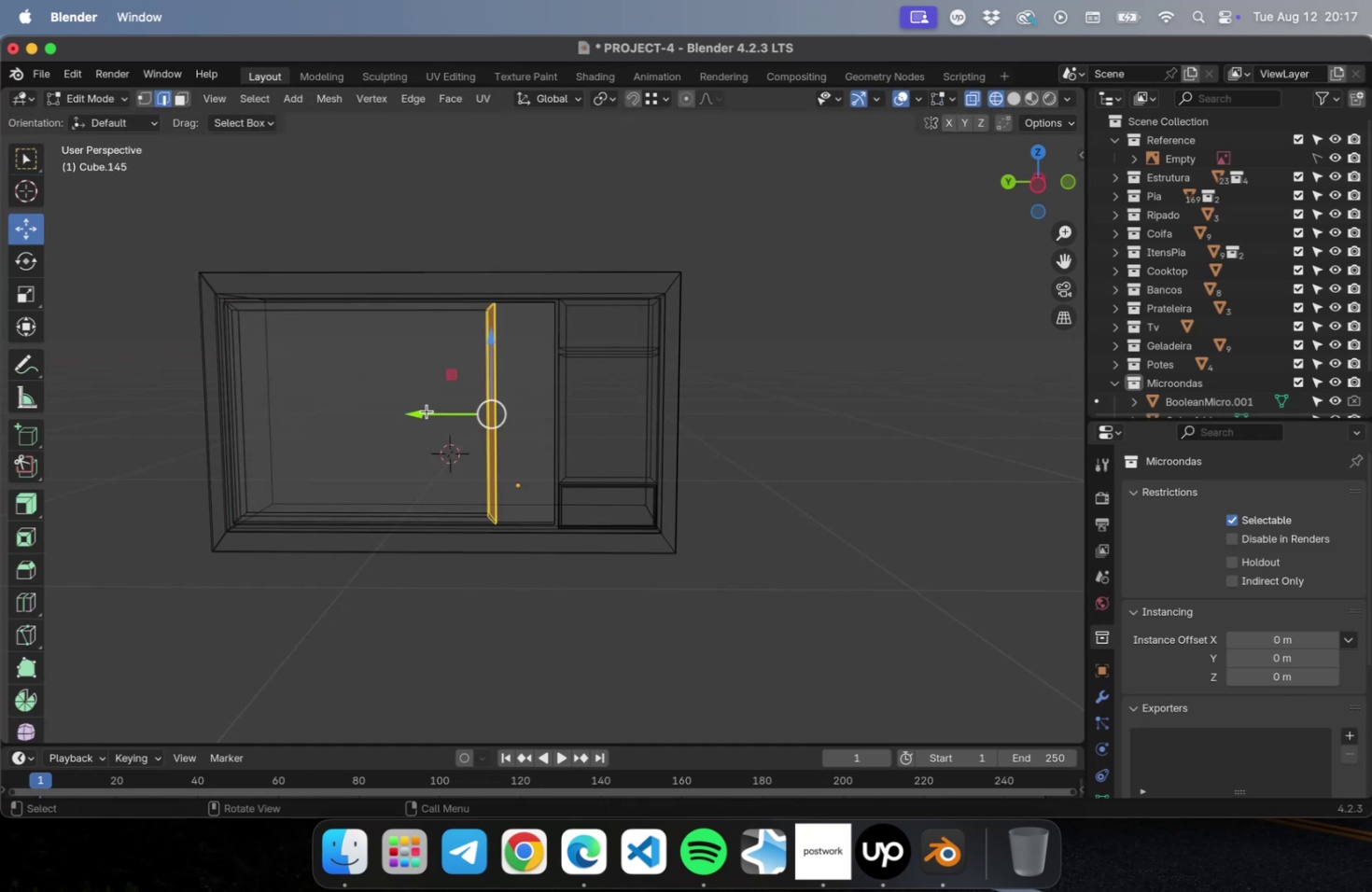 
left_click_drag(start_coordinate=[423, 411], to_coordinate=[460, 413])
 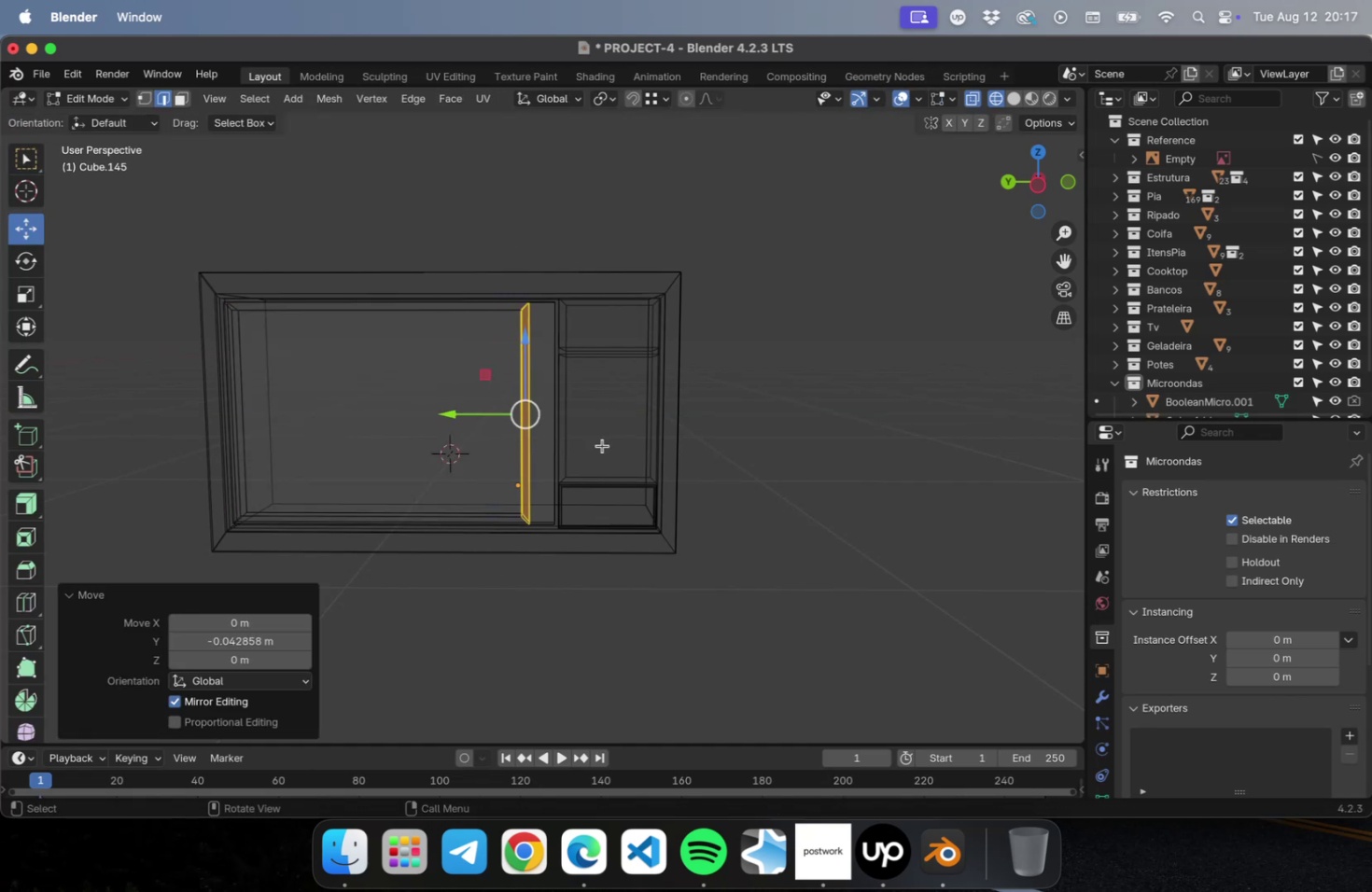 
key(Tab)
 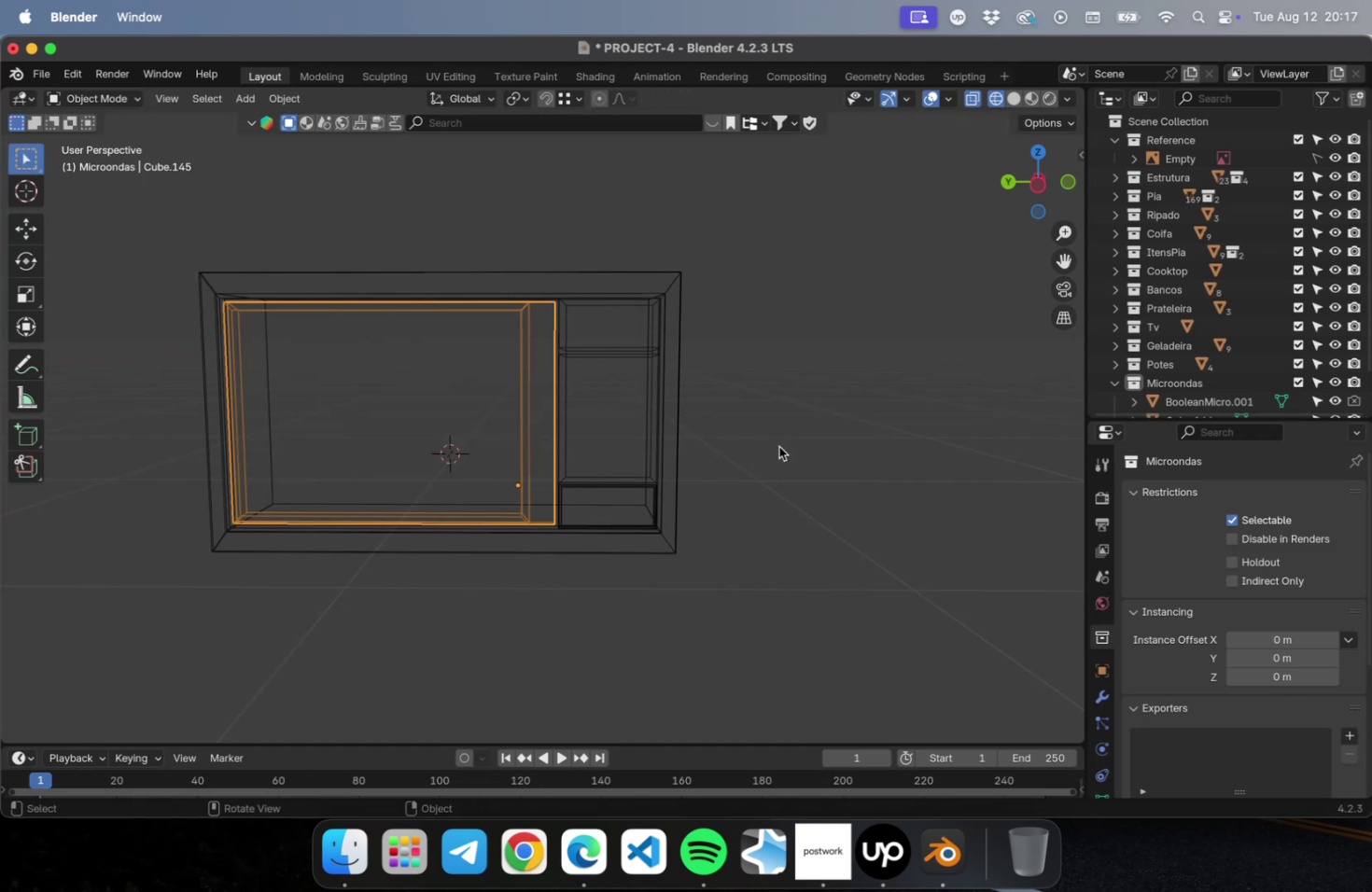 
left_click([778, 446])
 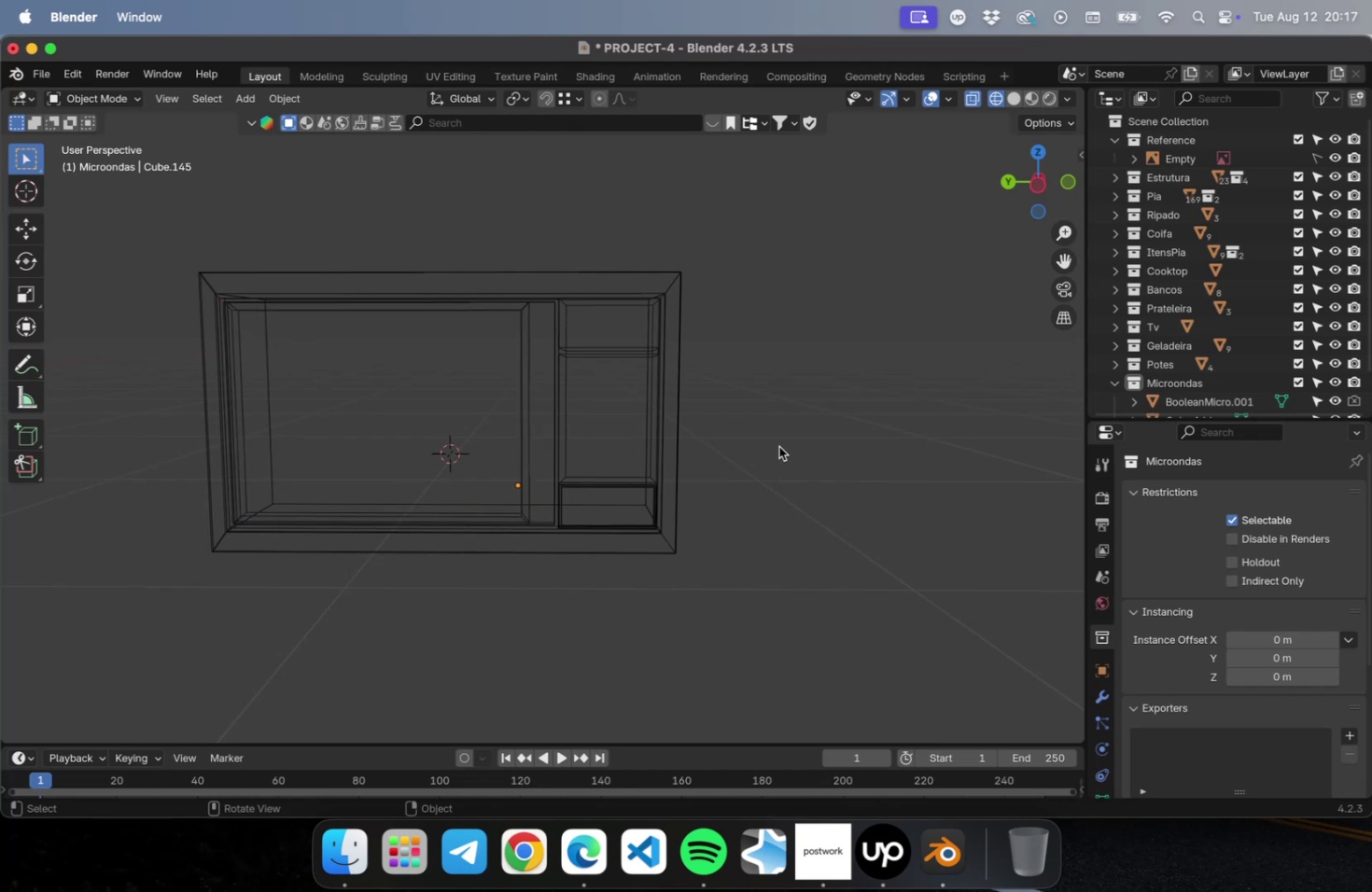 
key(Meta+CommandLeft)
 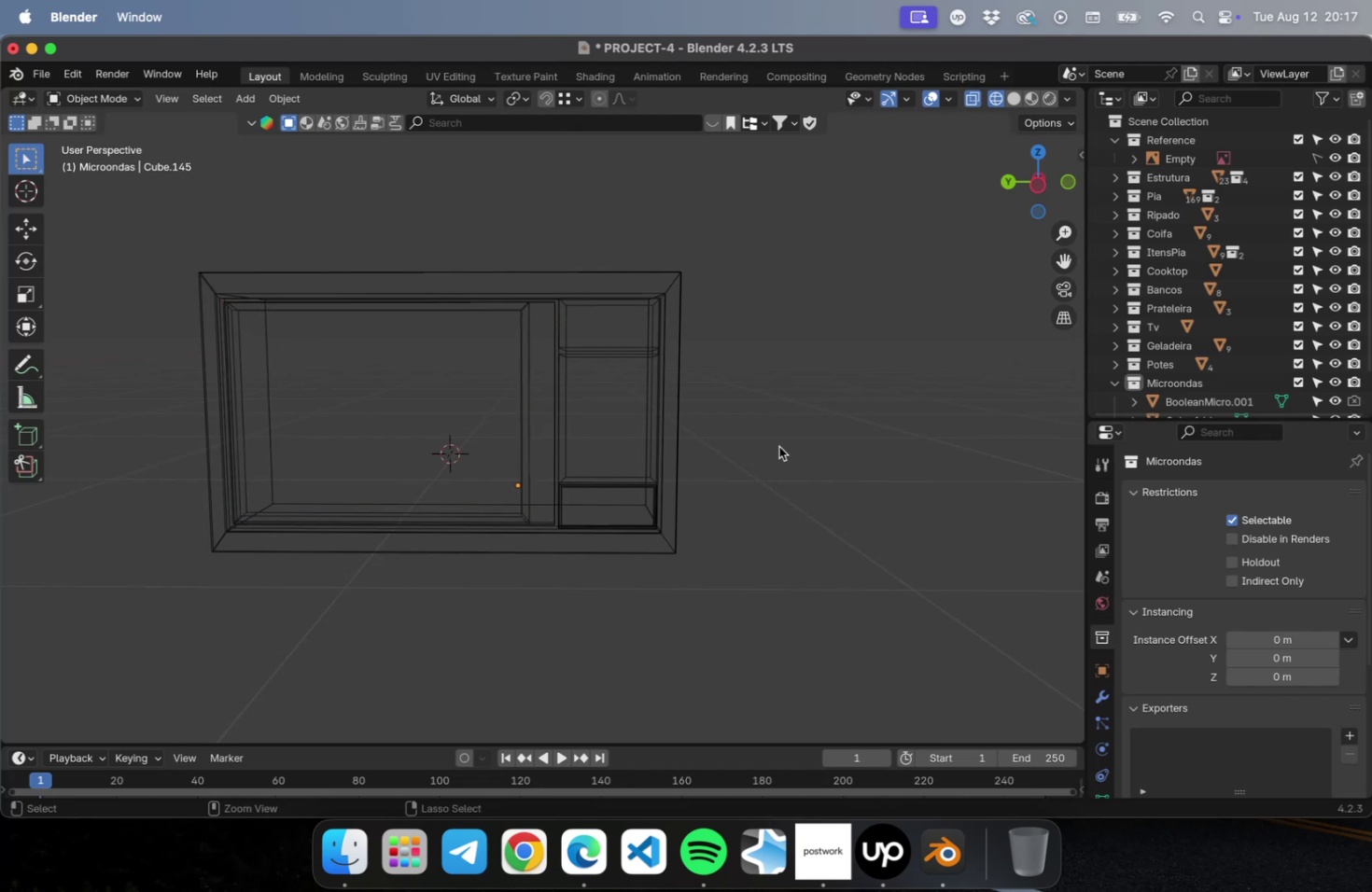 
key(Meta+S)
 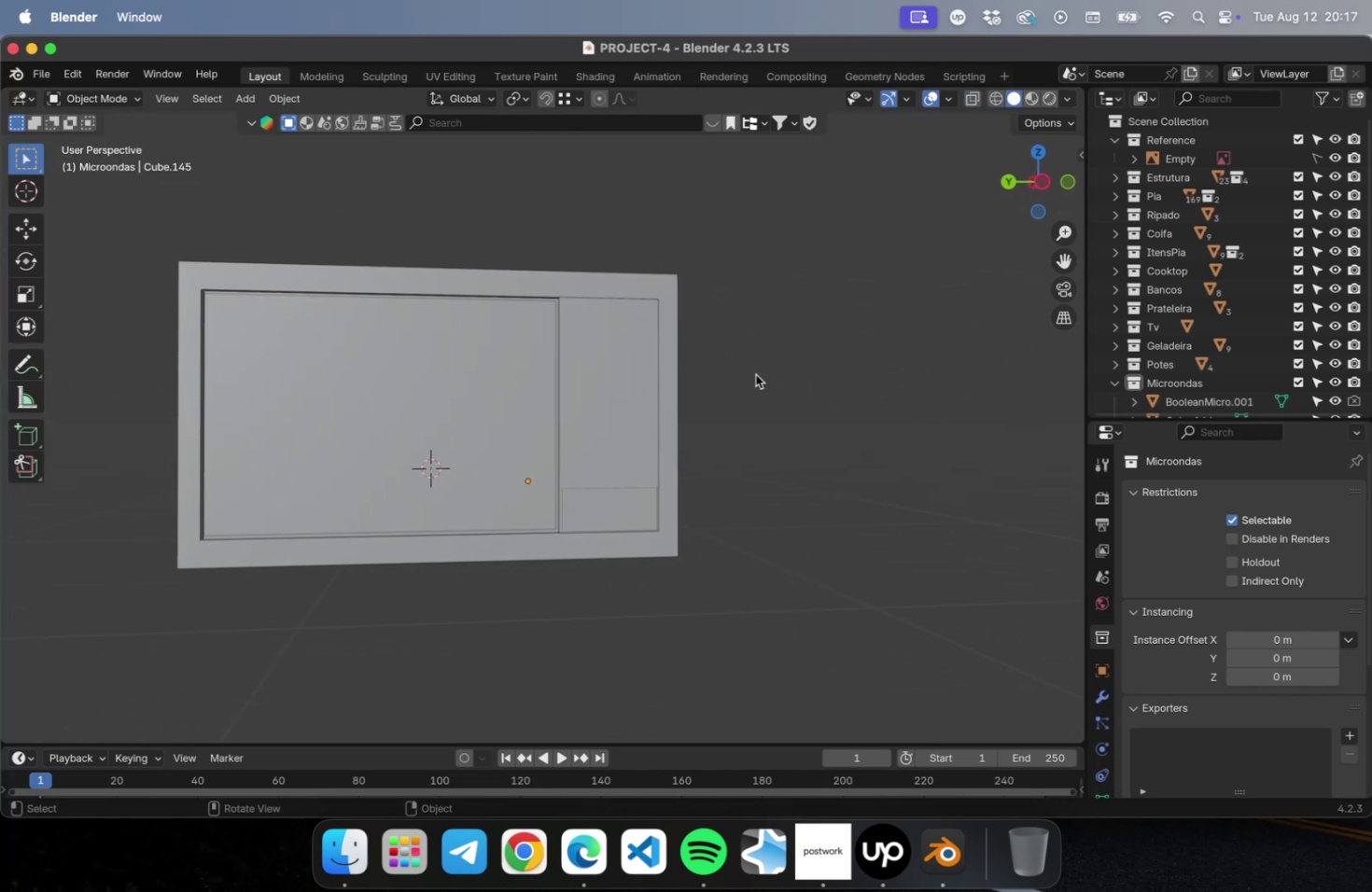 
wait(6.97)
 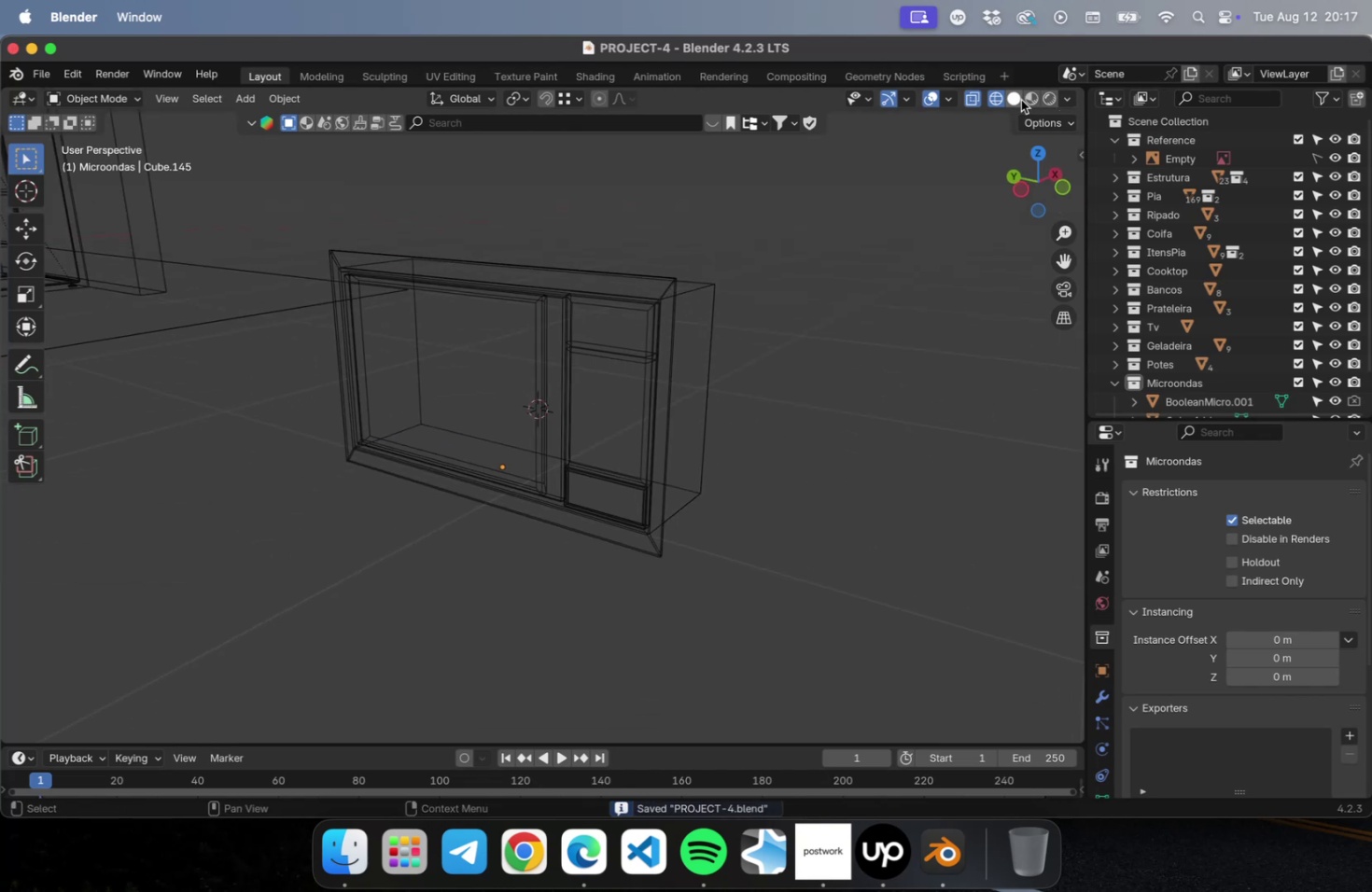 
left_click([491, 375])
 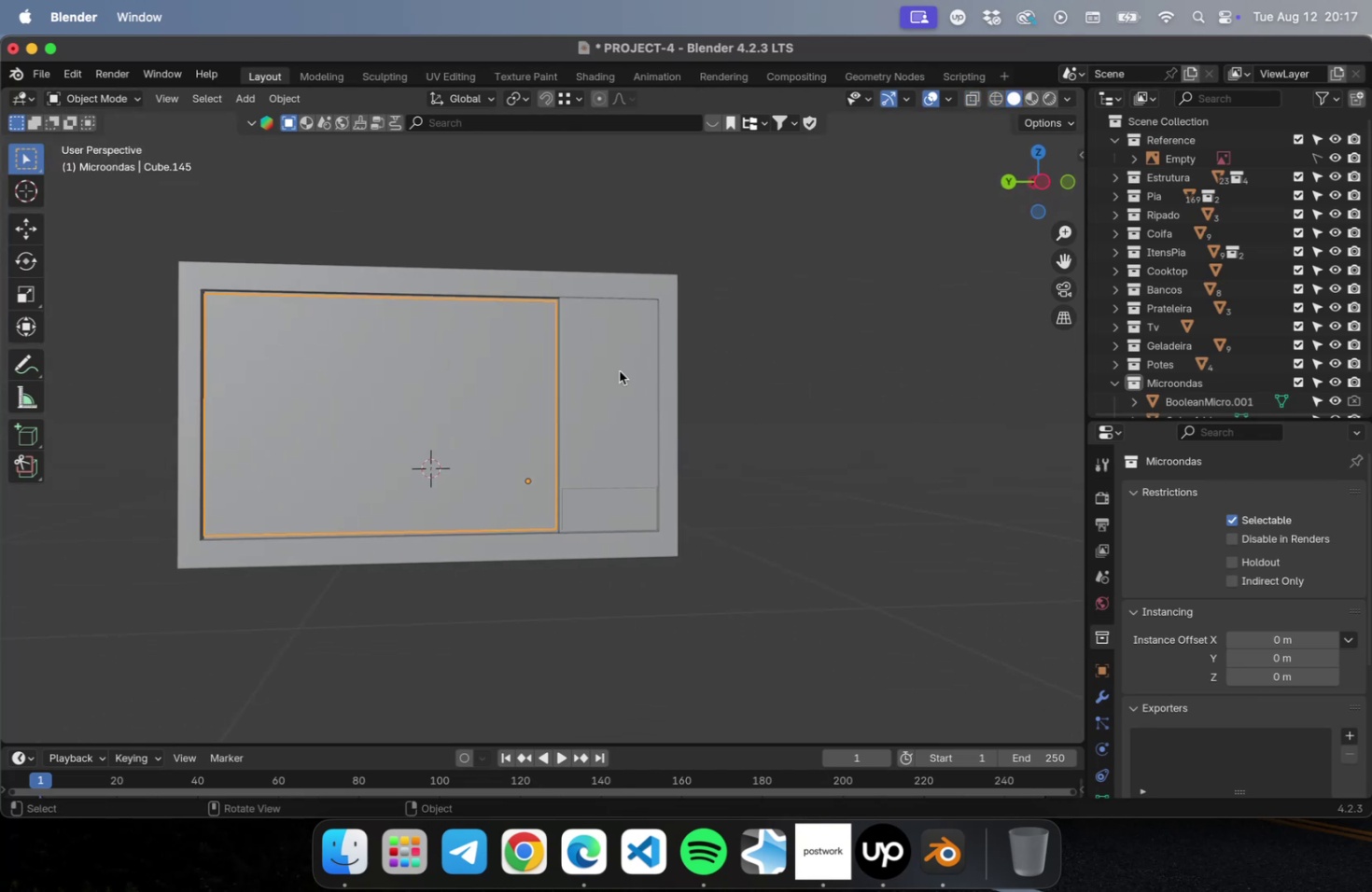 
hold_key(key=ShiftLeft, duration=0.6)
 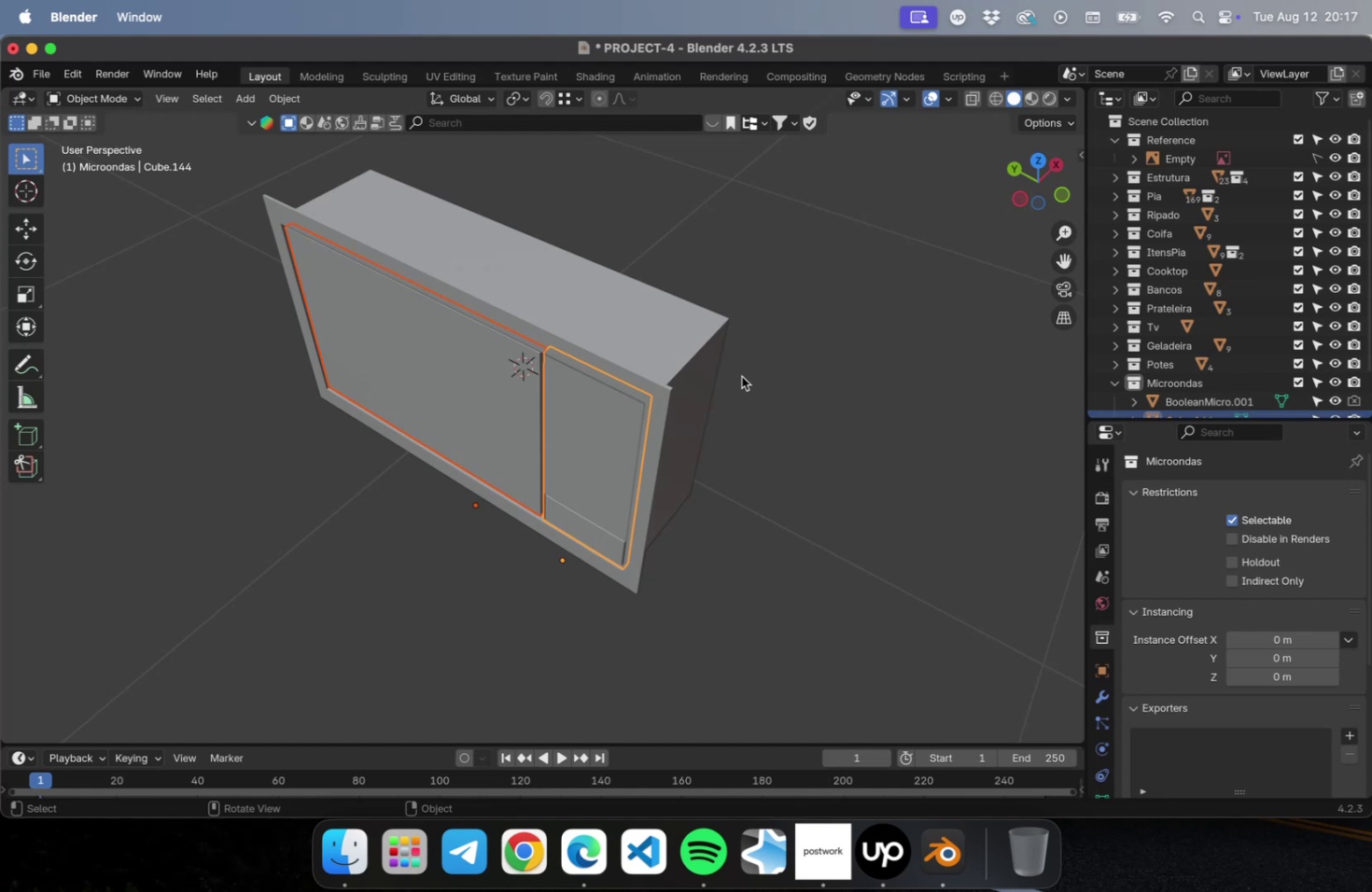 
hold_key(key=ShiftLeft, duration=0.33)
left_click([672, 332])
 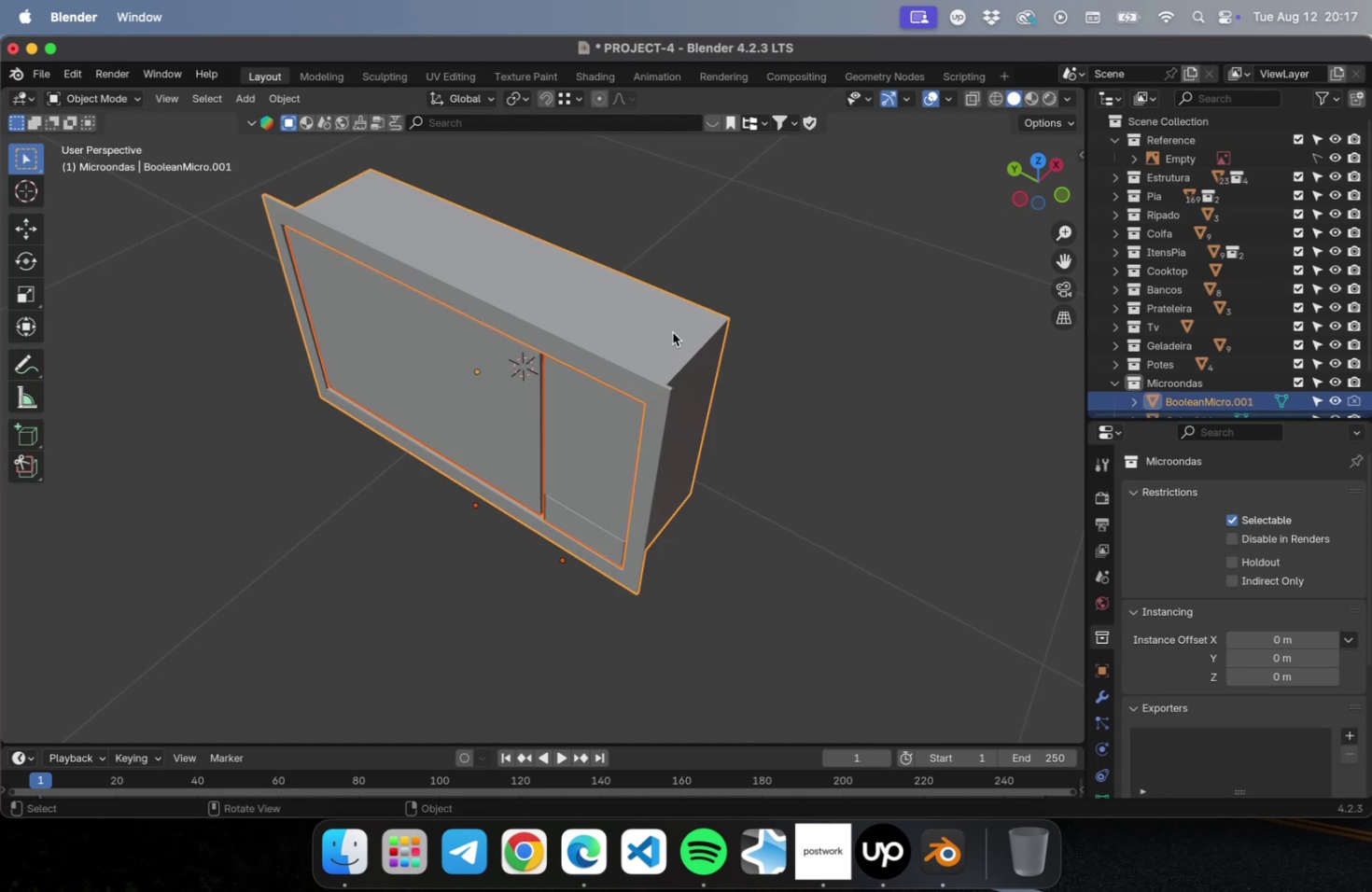 
key(Meta+P)
 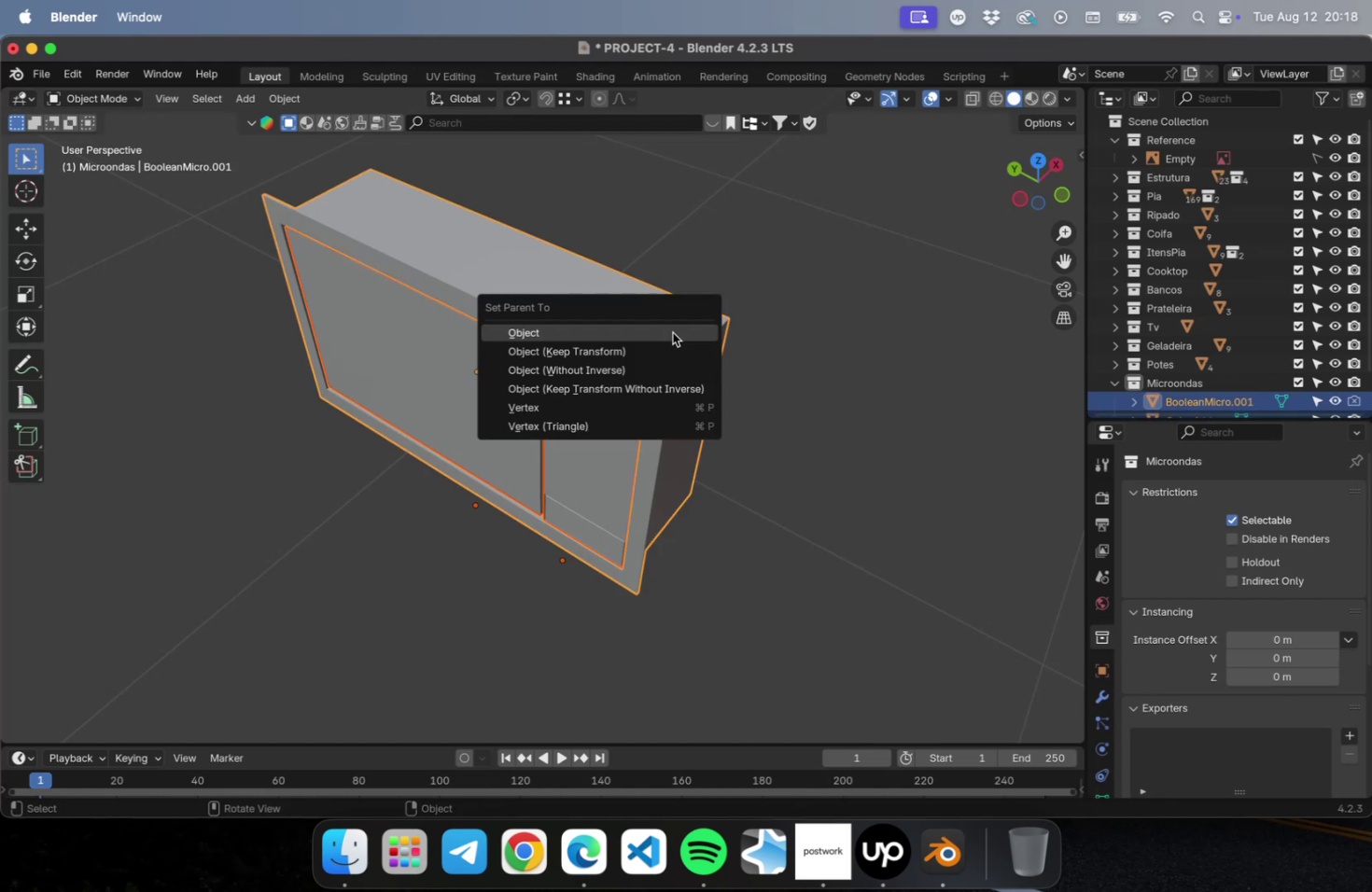 
left_click([672, 332])
 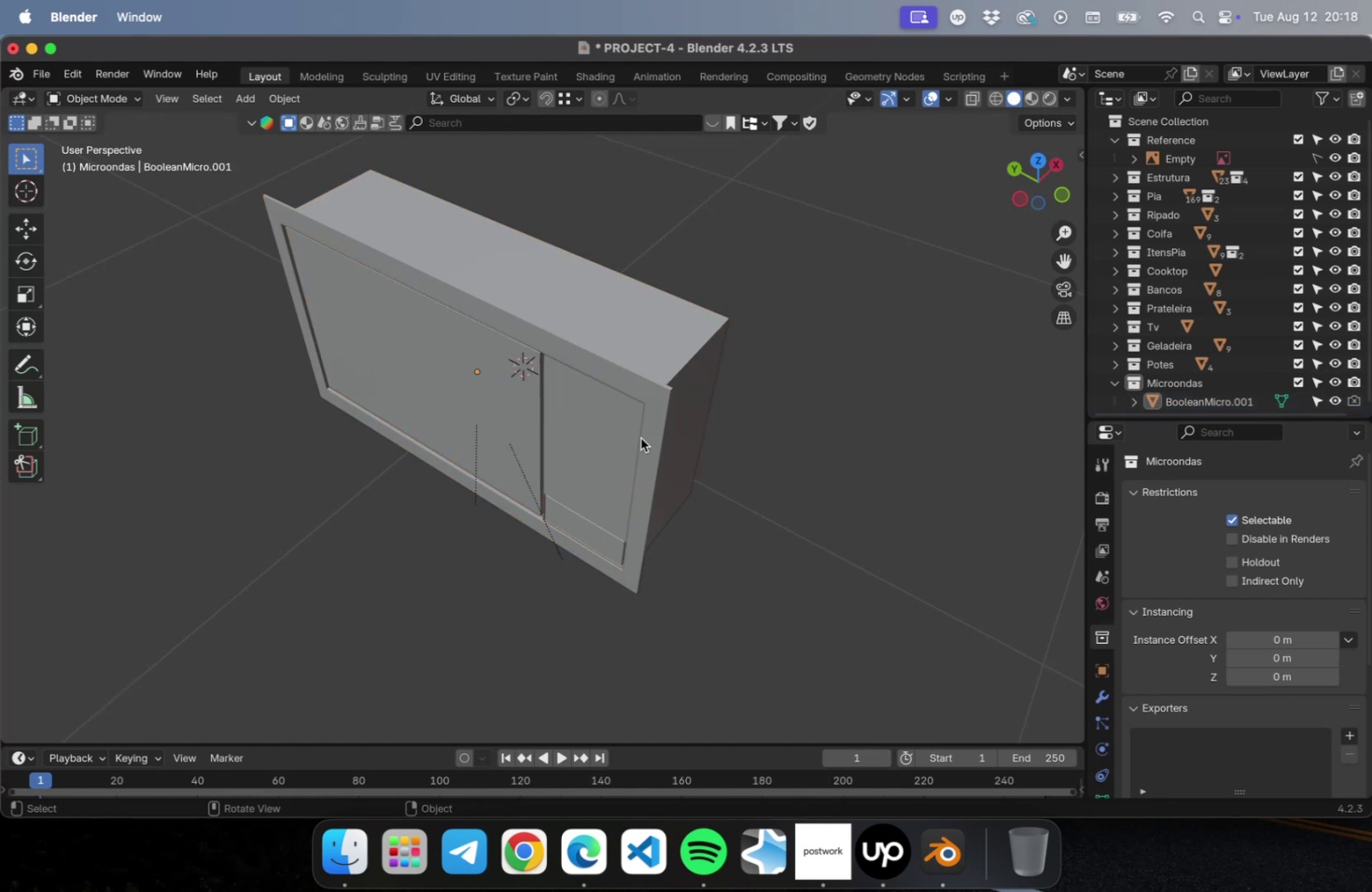 
left_click([637, 438])
 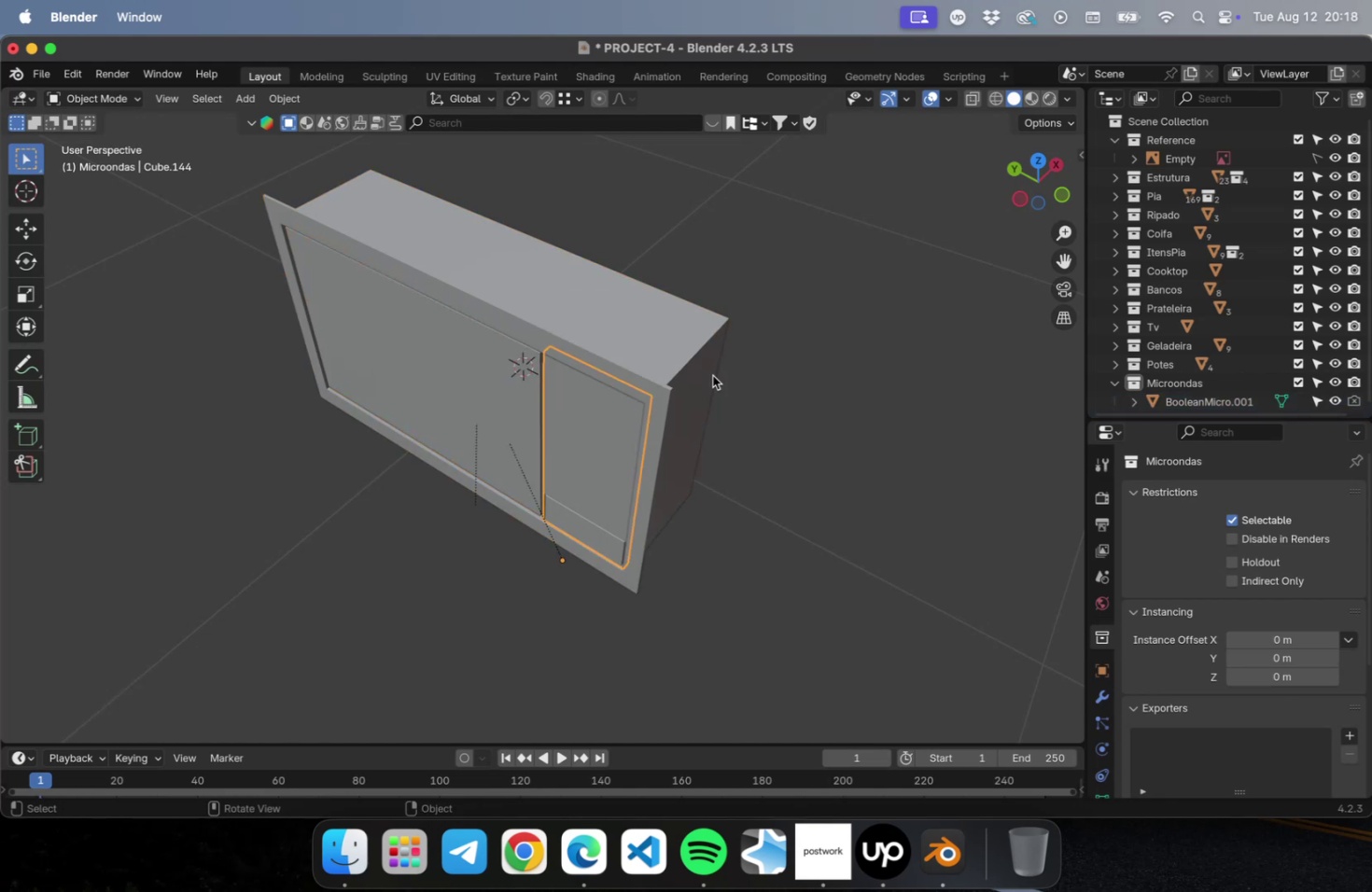 
left_click([699, 341])
 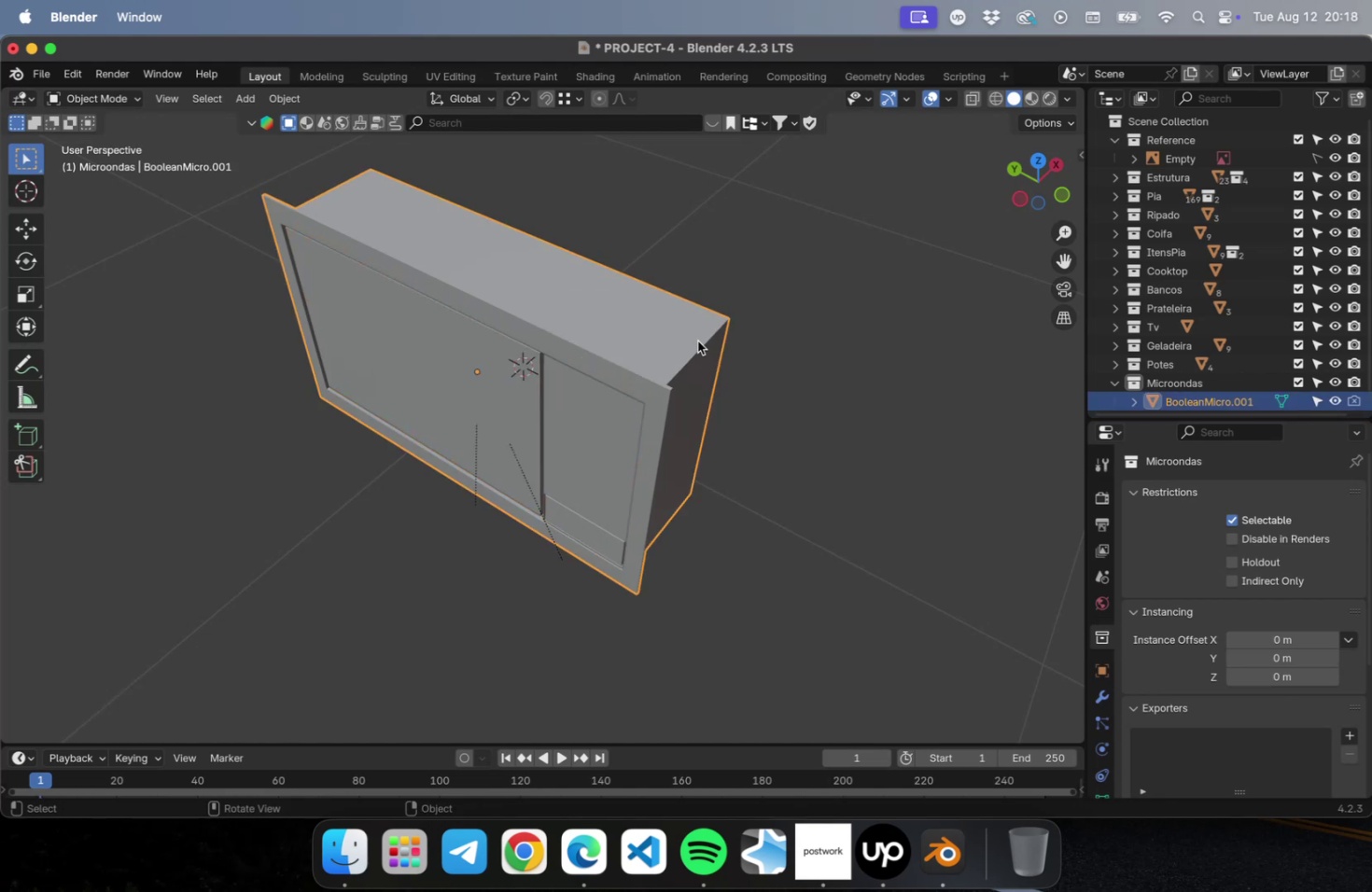 
key(G)
 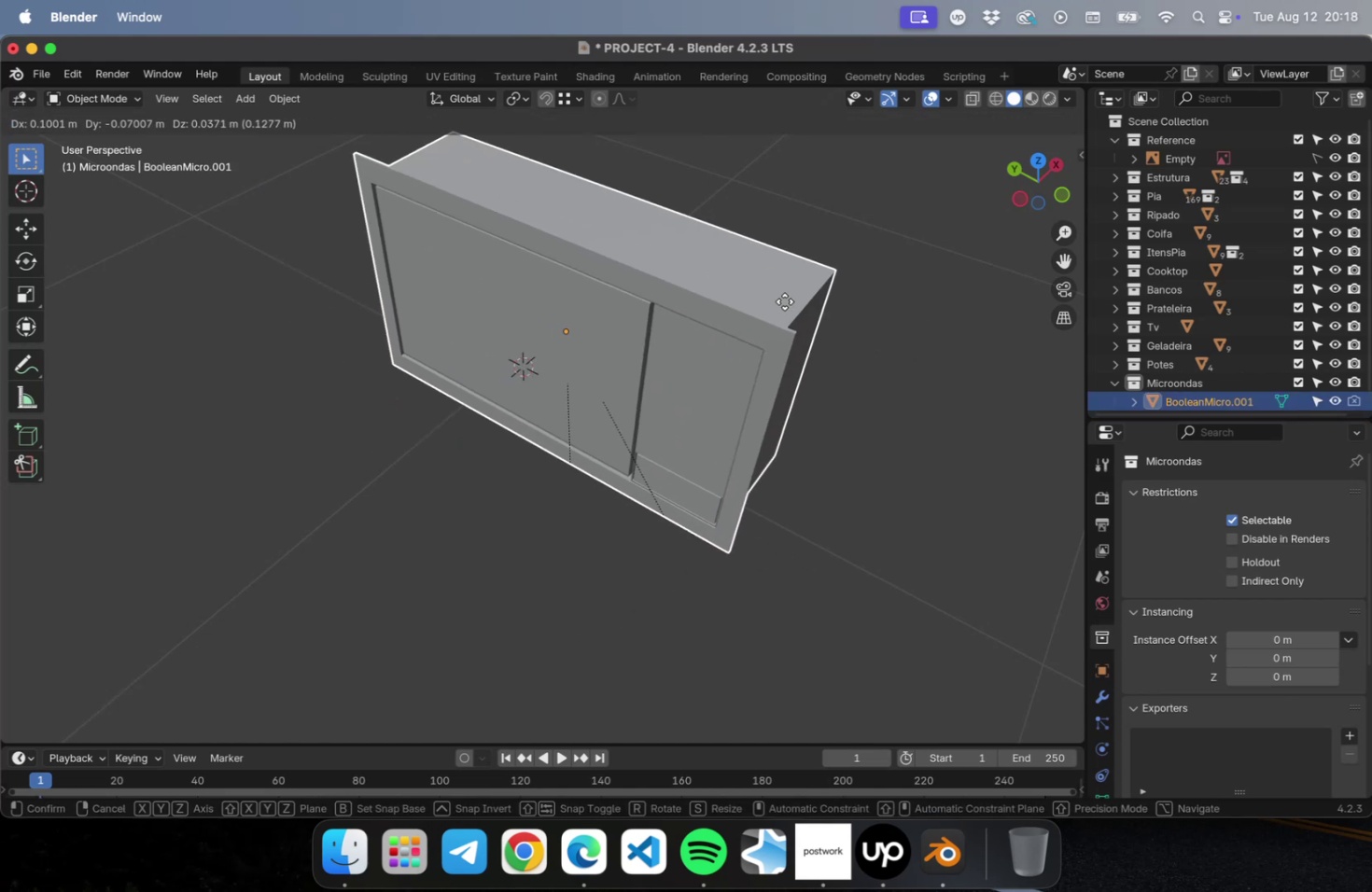 
key(Escape)
 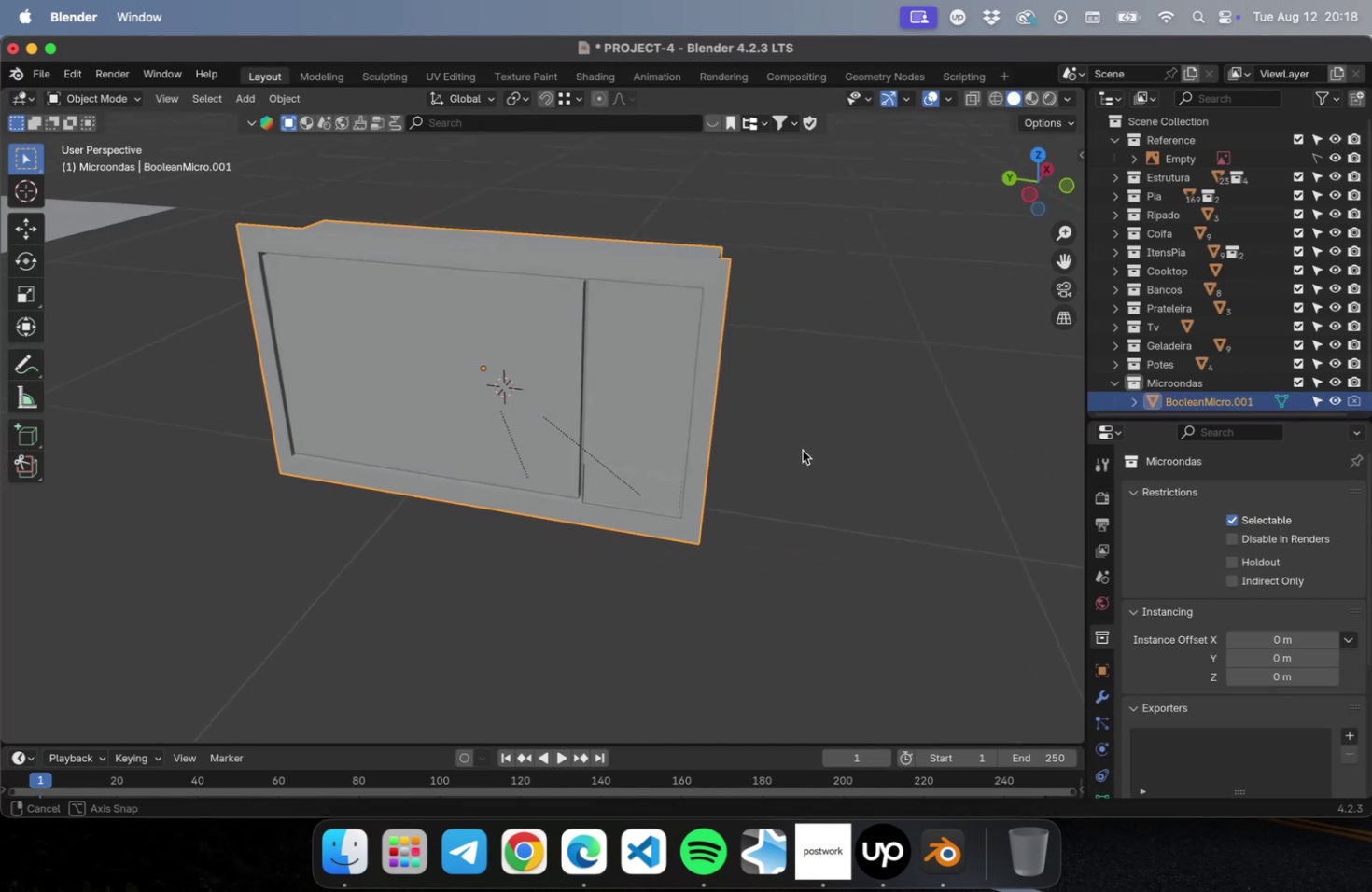 
key(Meta+CommandLeft)
 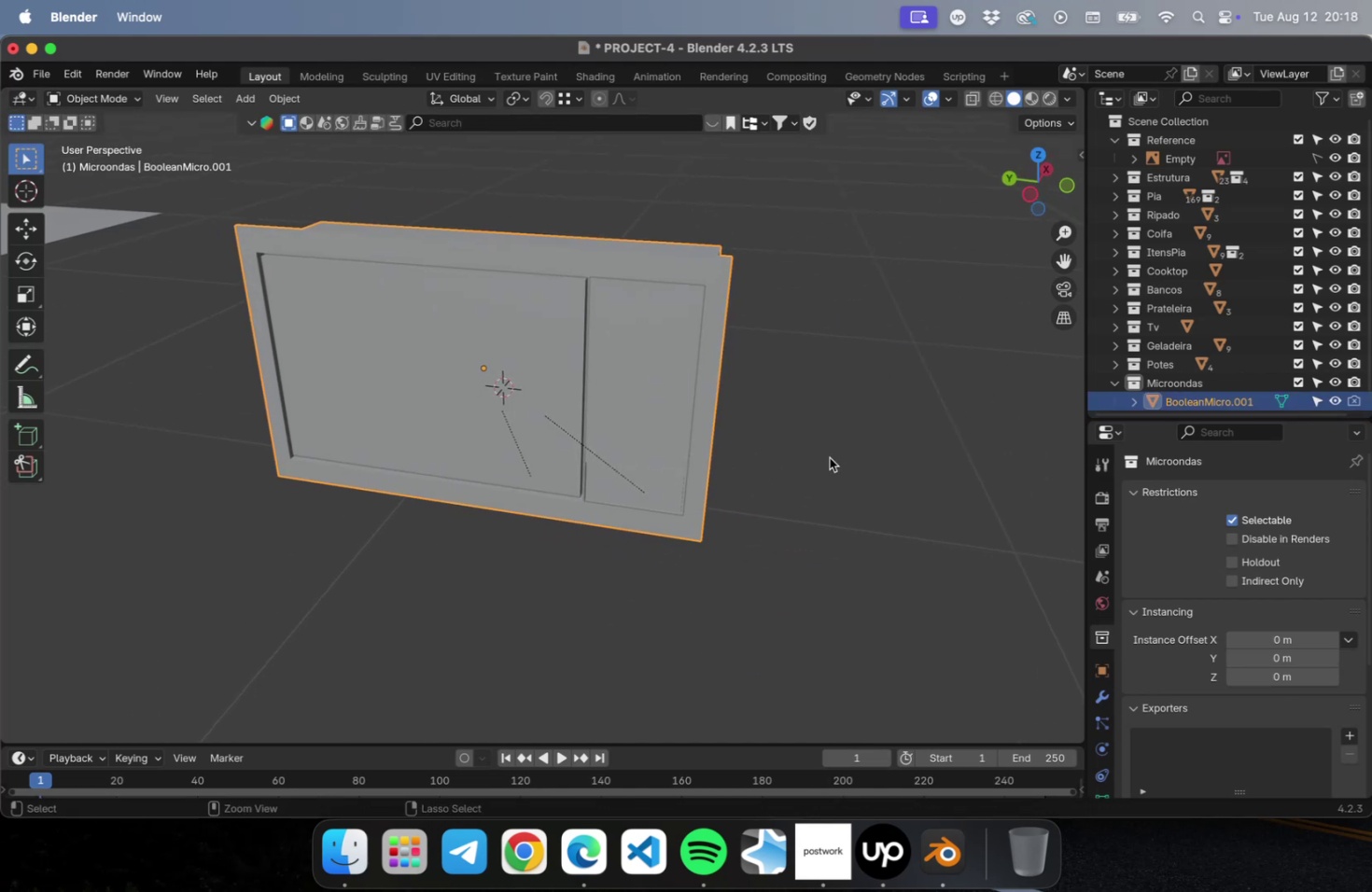 
key(Meta+S)
 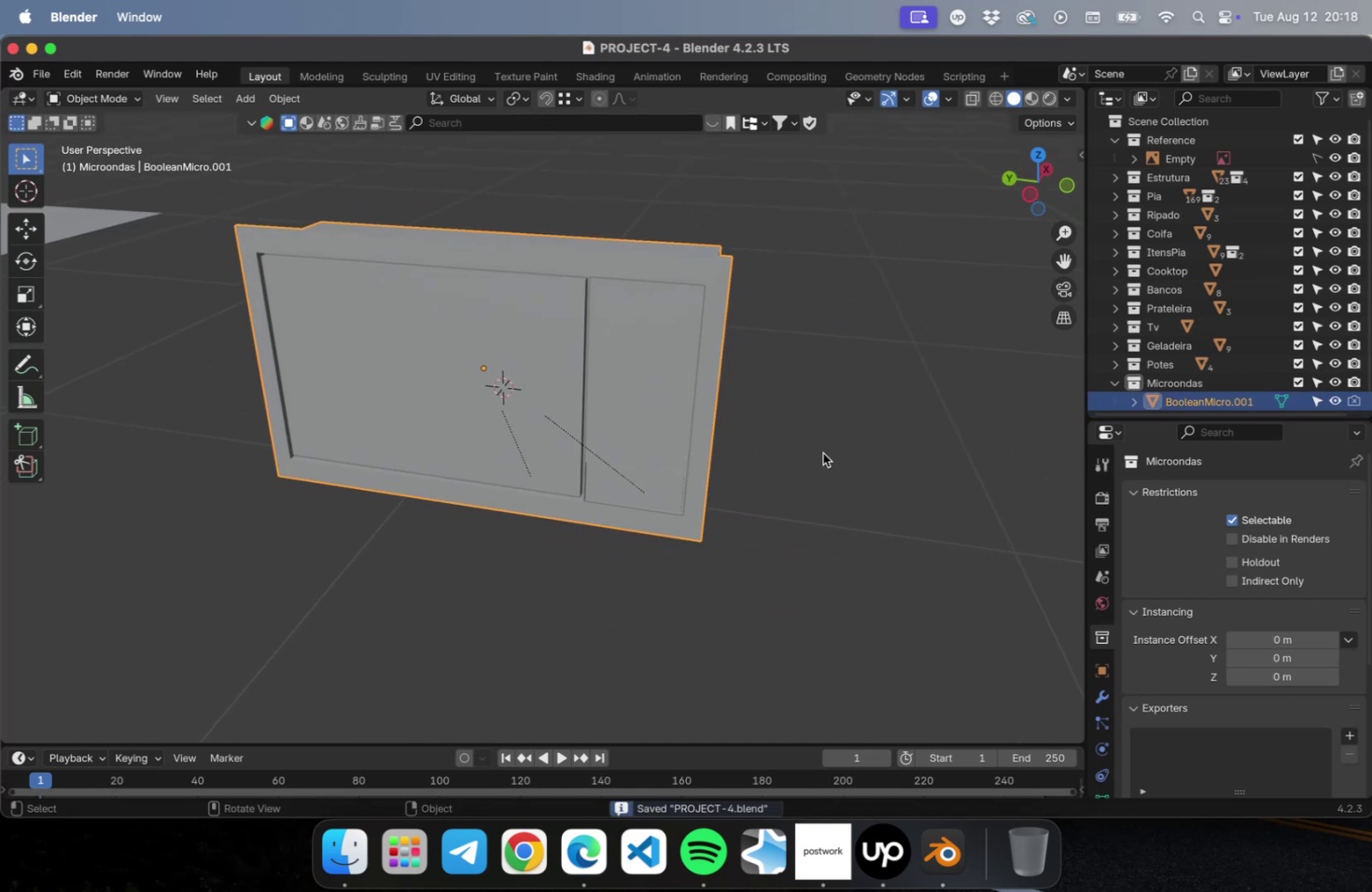 
scroll: coordinate [812, 449], scroll_direction: up, amount: 2.0
 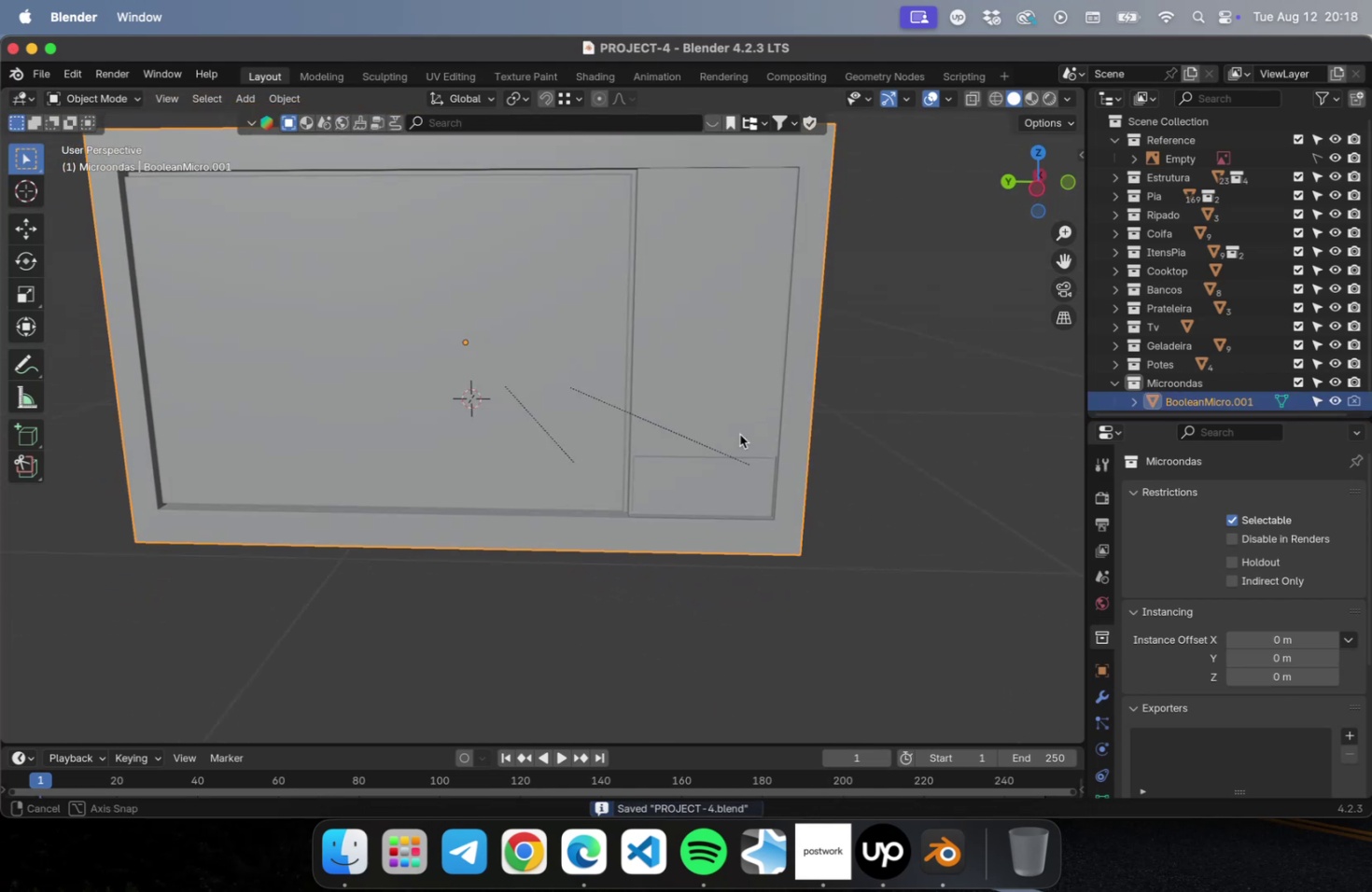 
scroll: coordinate [721, 446], scroll_direction: down, amount: 14.0
 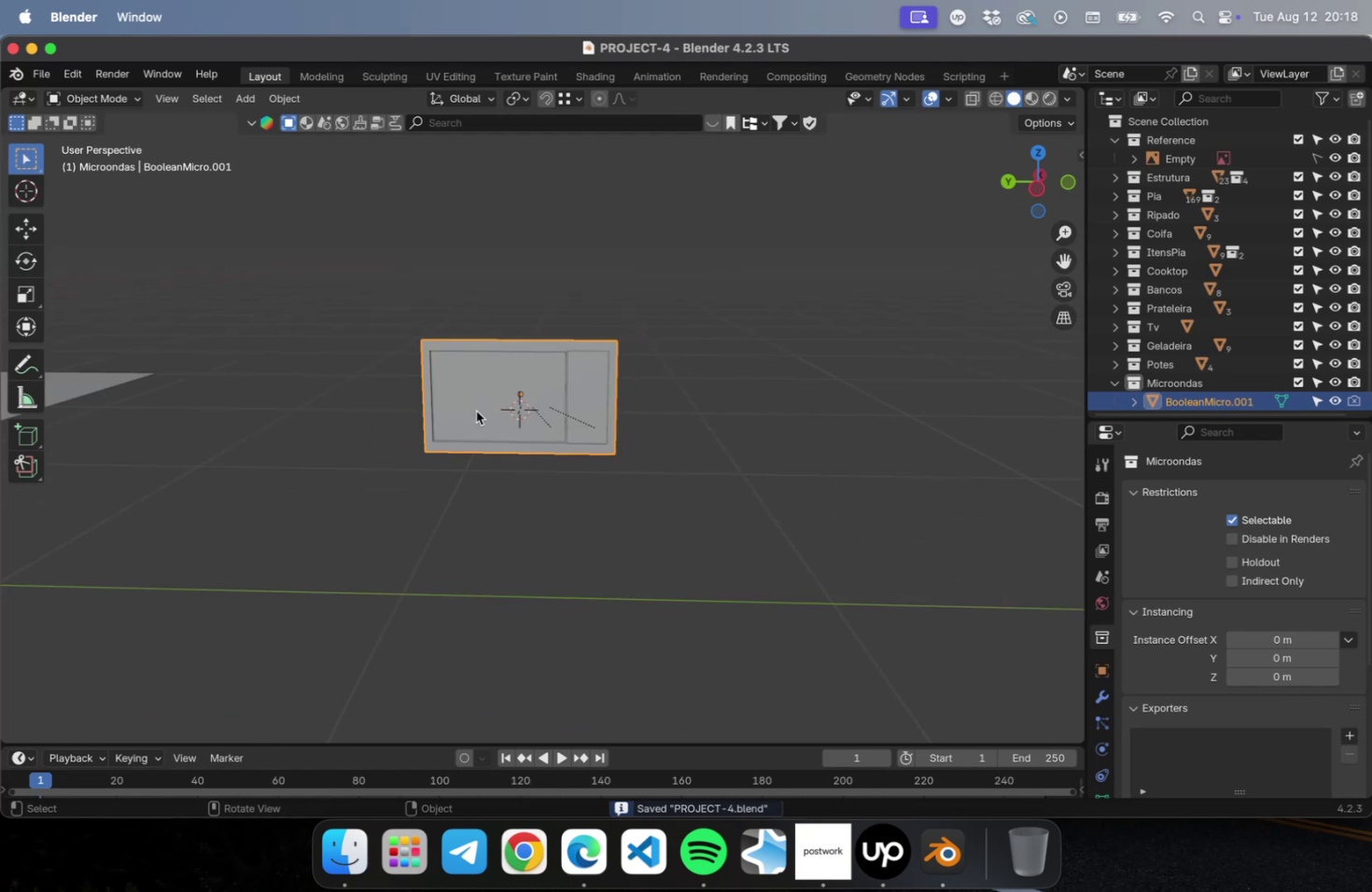 
hold_key(key=ShiftLeft, duration=0.43)
 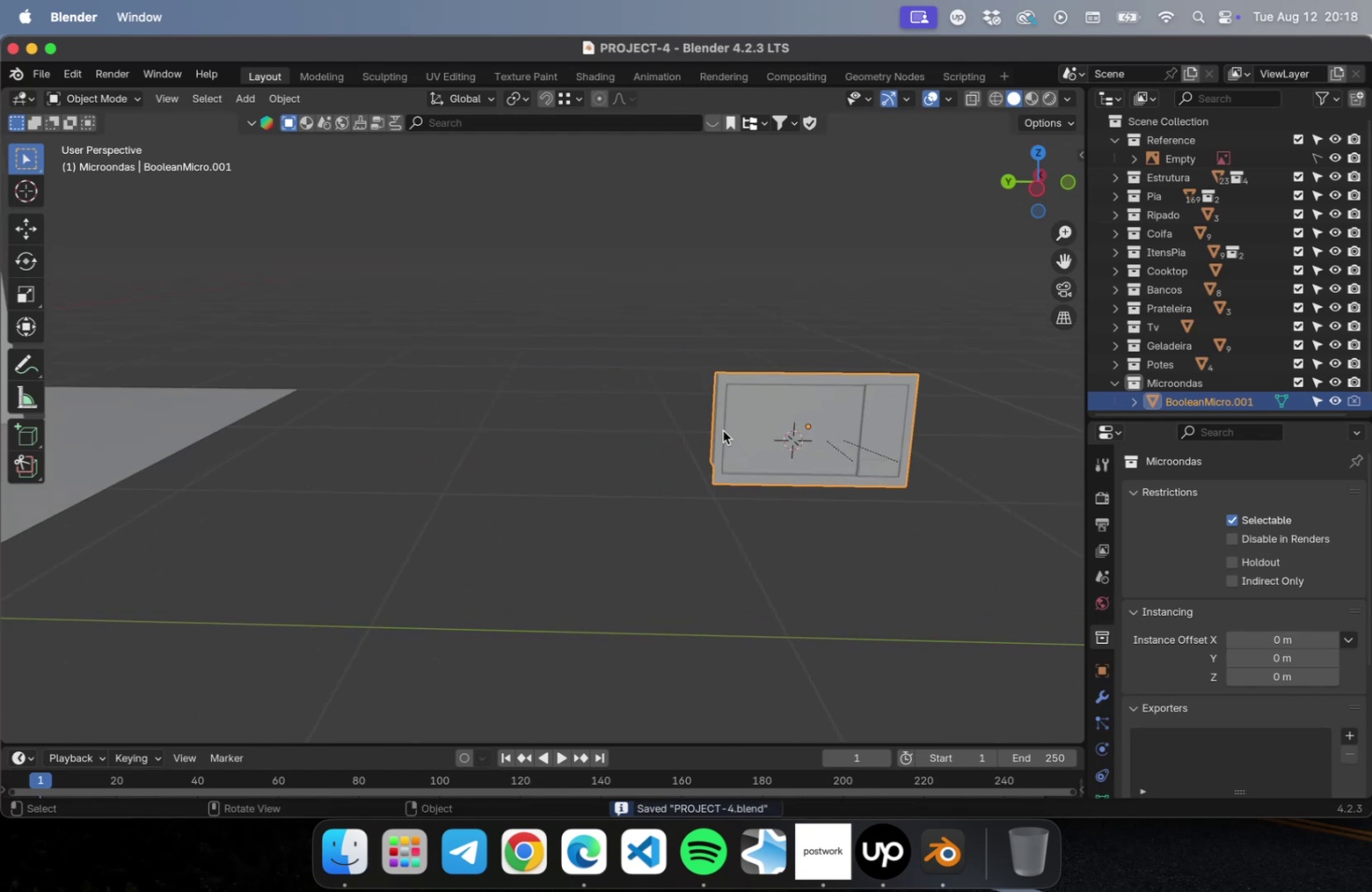 
scroll: coordinate [721, 430], scroll_direction: down, amount: 9.0
 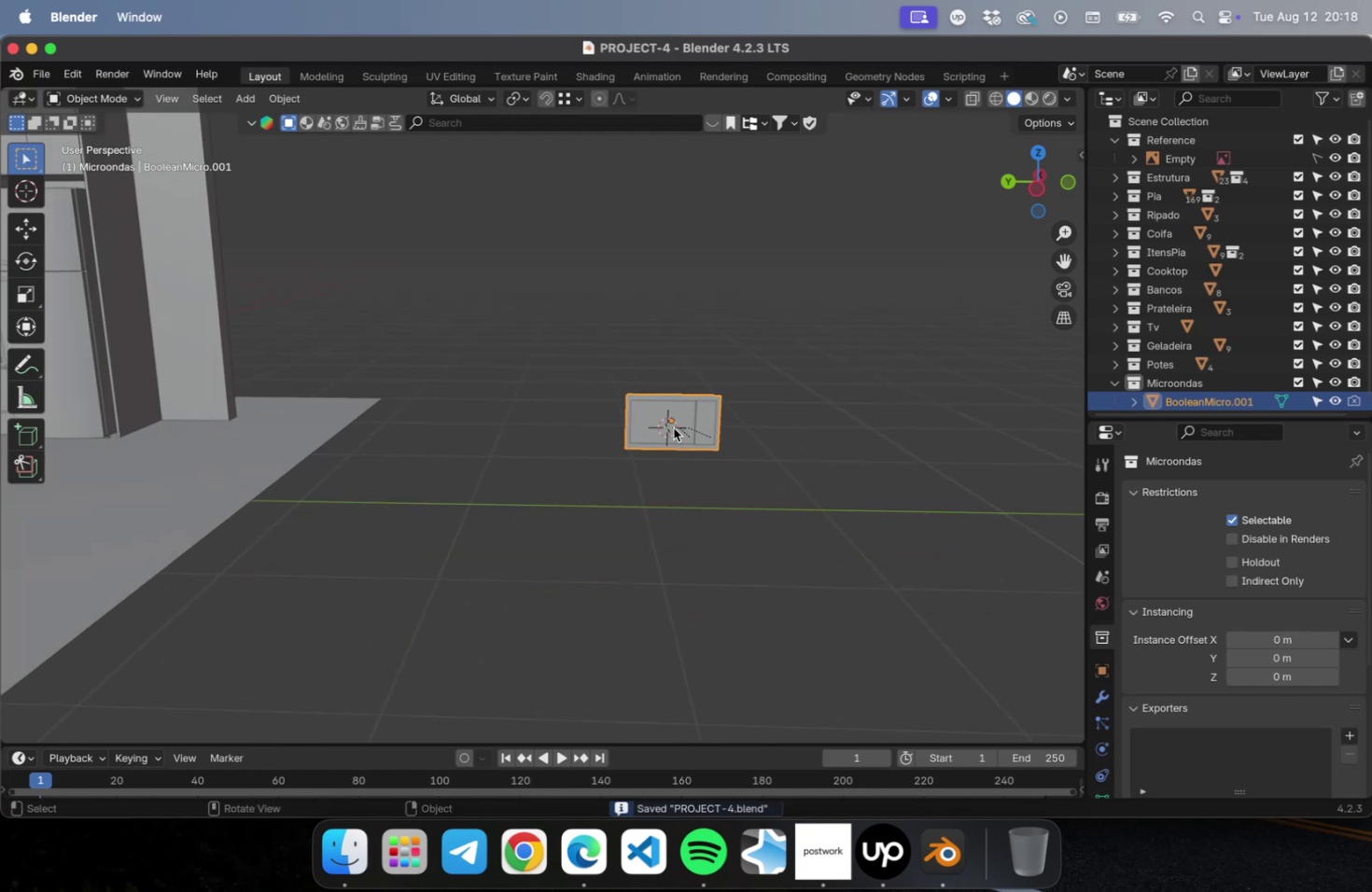 
hold_key(key=ShiftLeft, duration=0.49)
 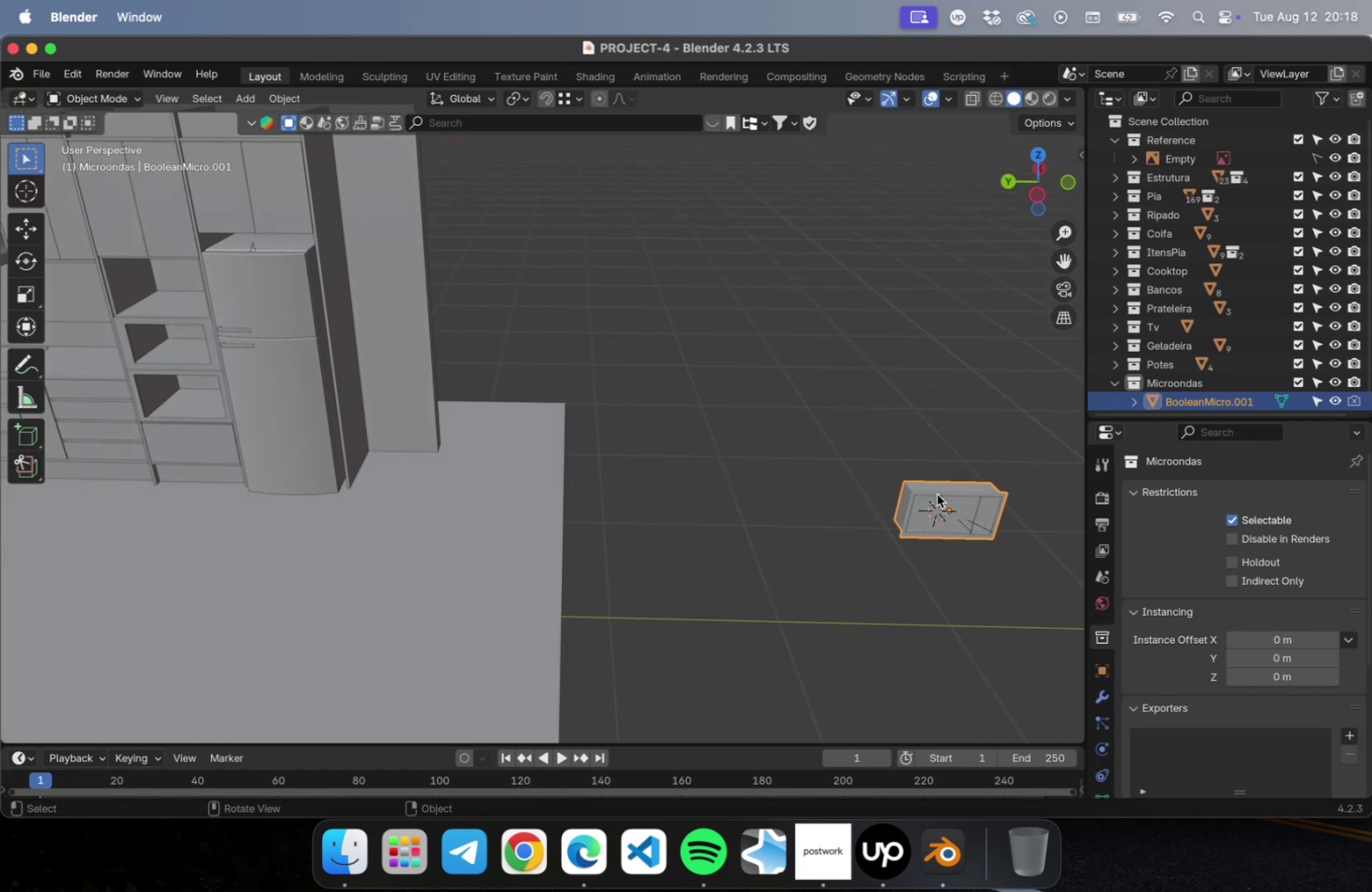 
left_click([938, 486])
 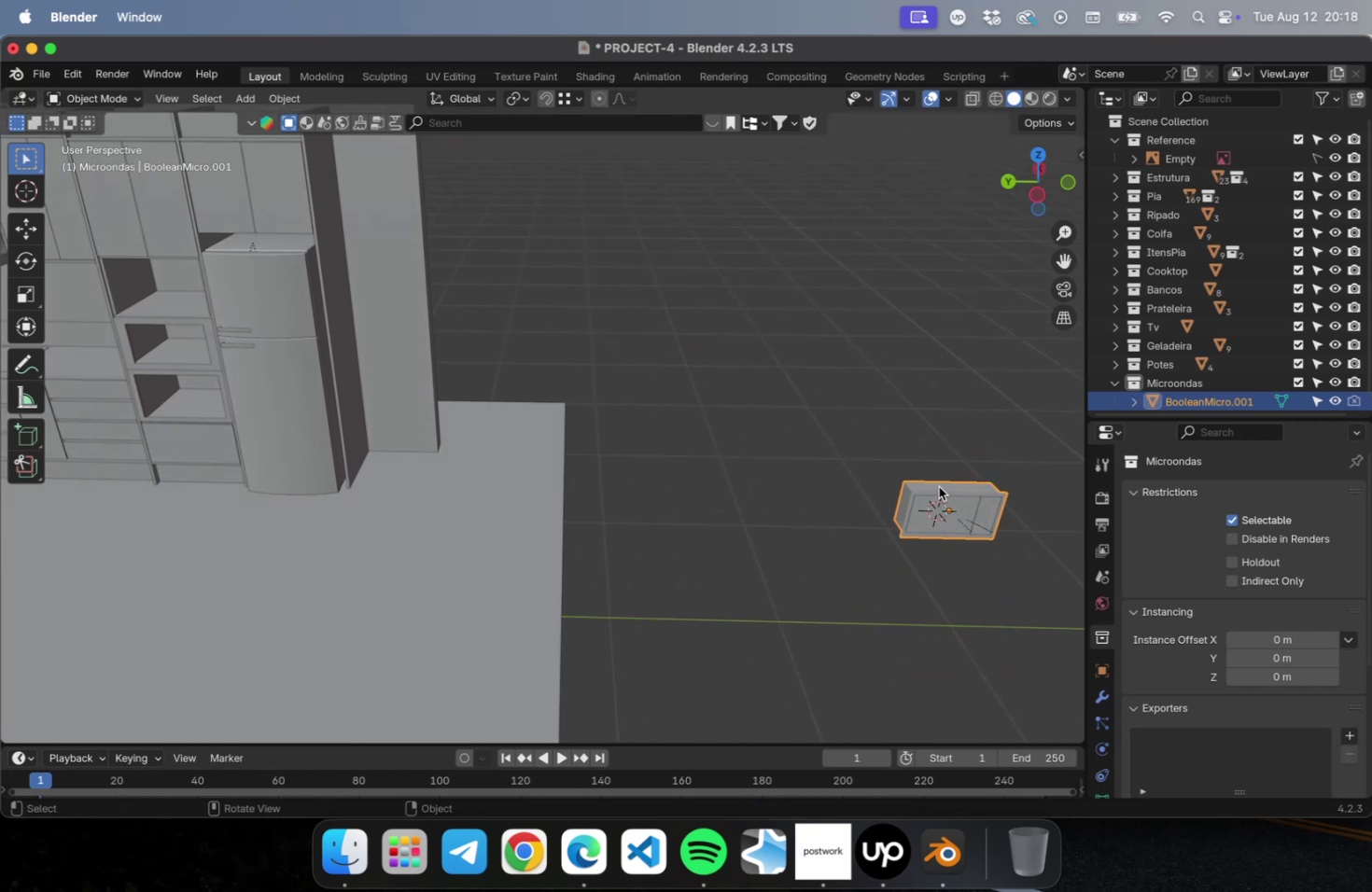 
key(G)
 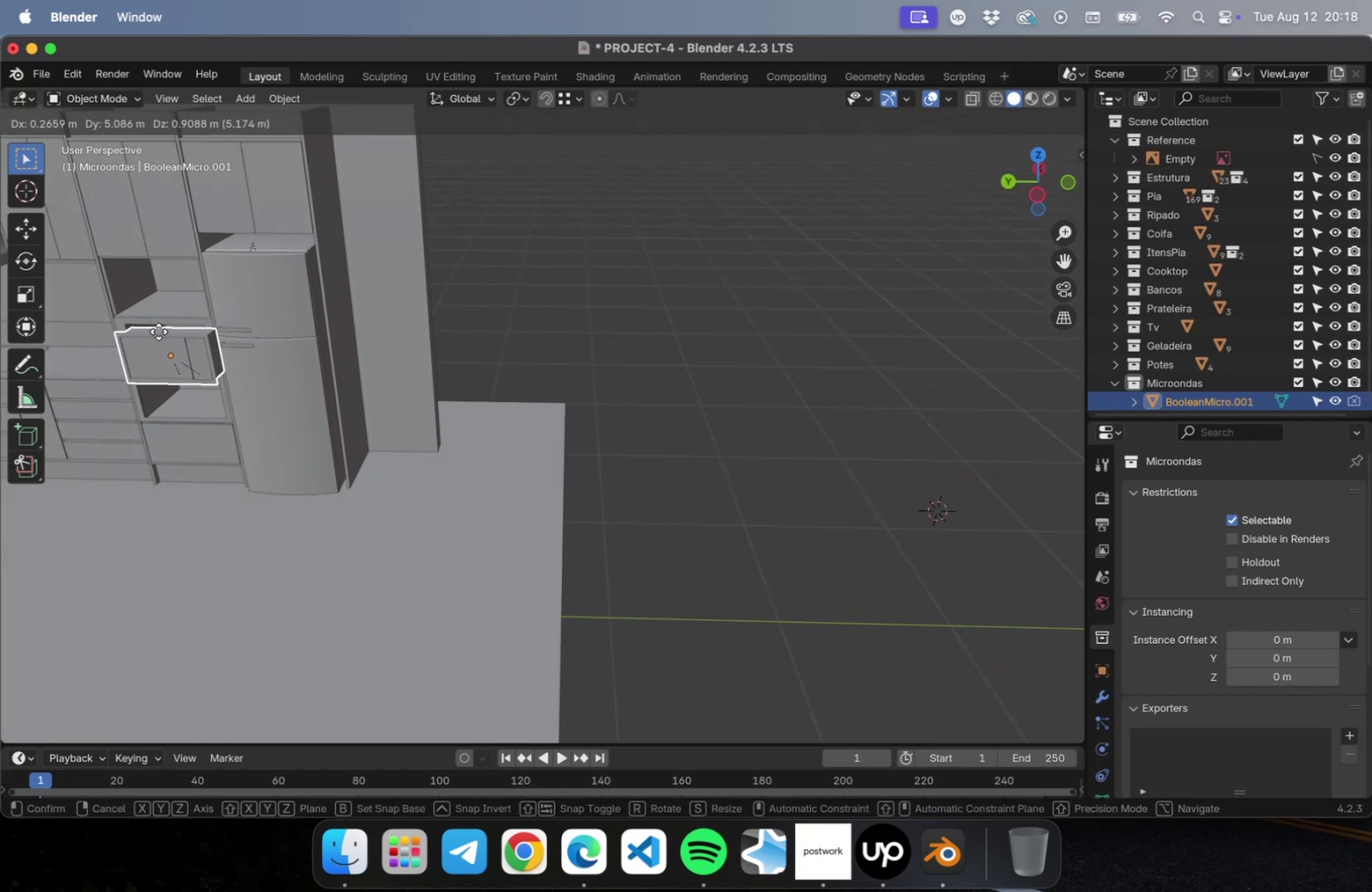 
left_click([154, 331])
 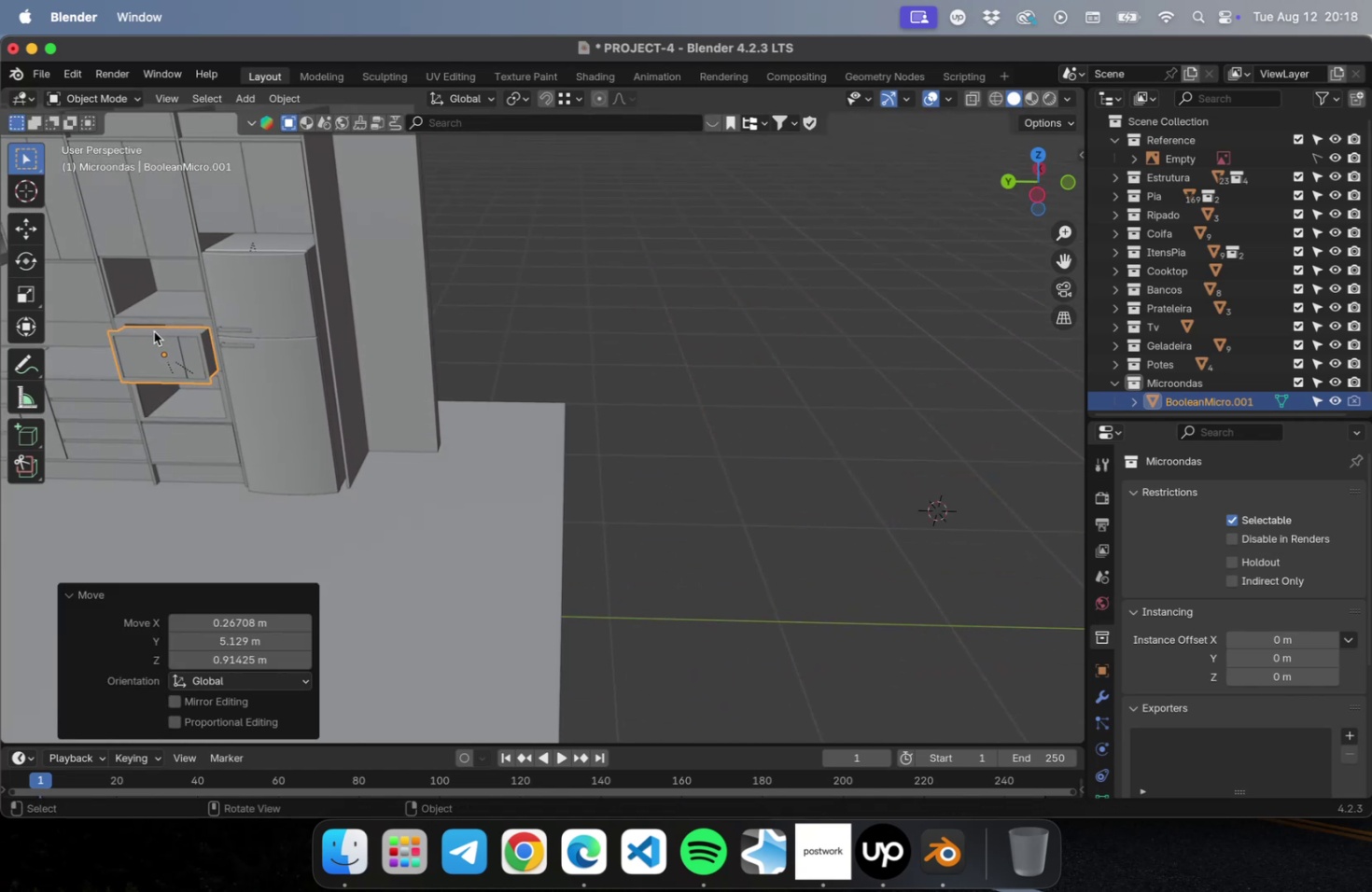 
key(Numpad1)
 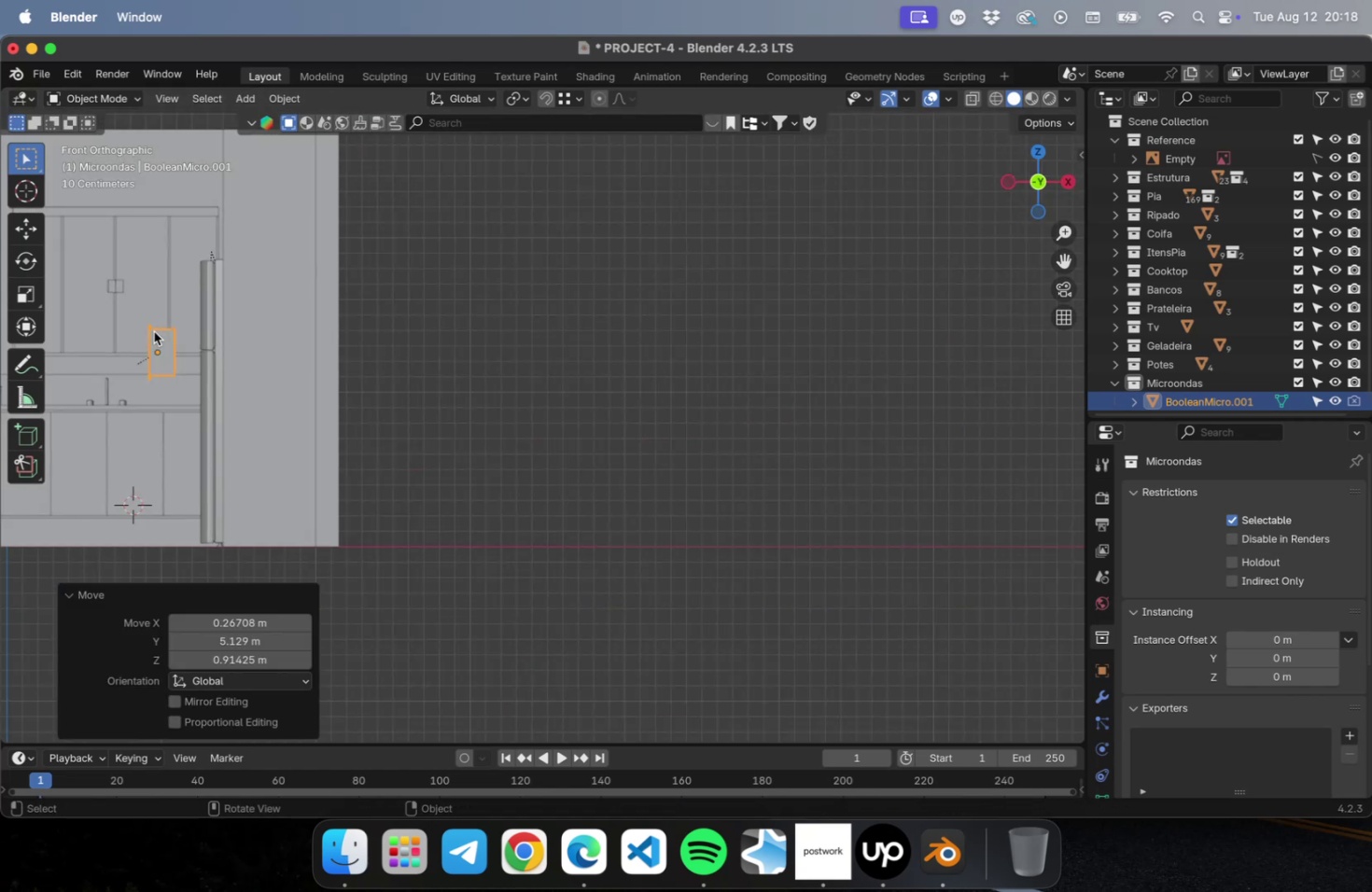 
key(Numpad3)
 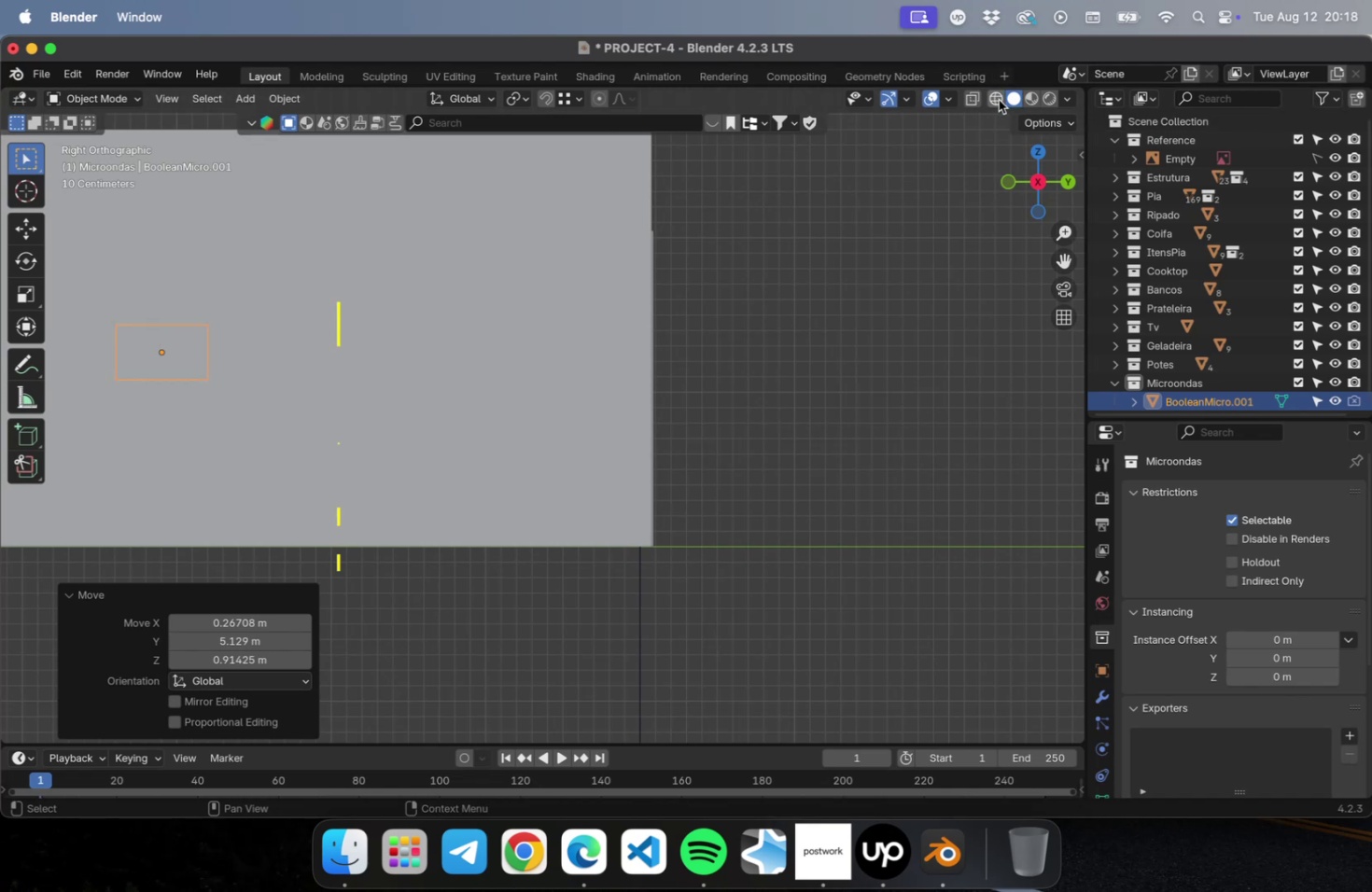 
hold_key(key=ShiftLeft, duration=0.64)
 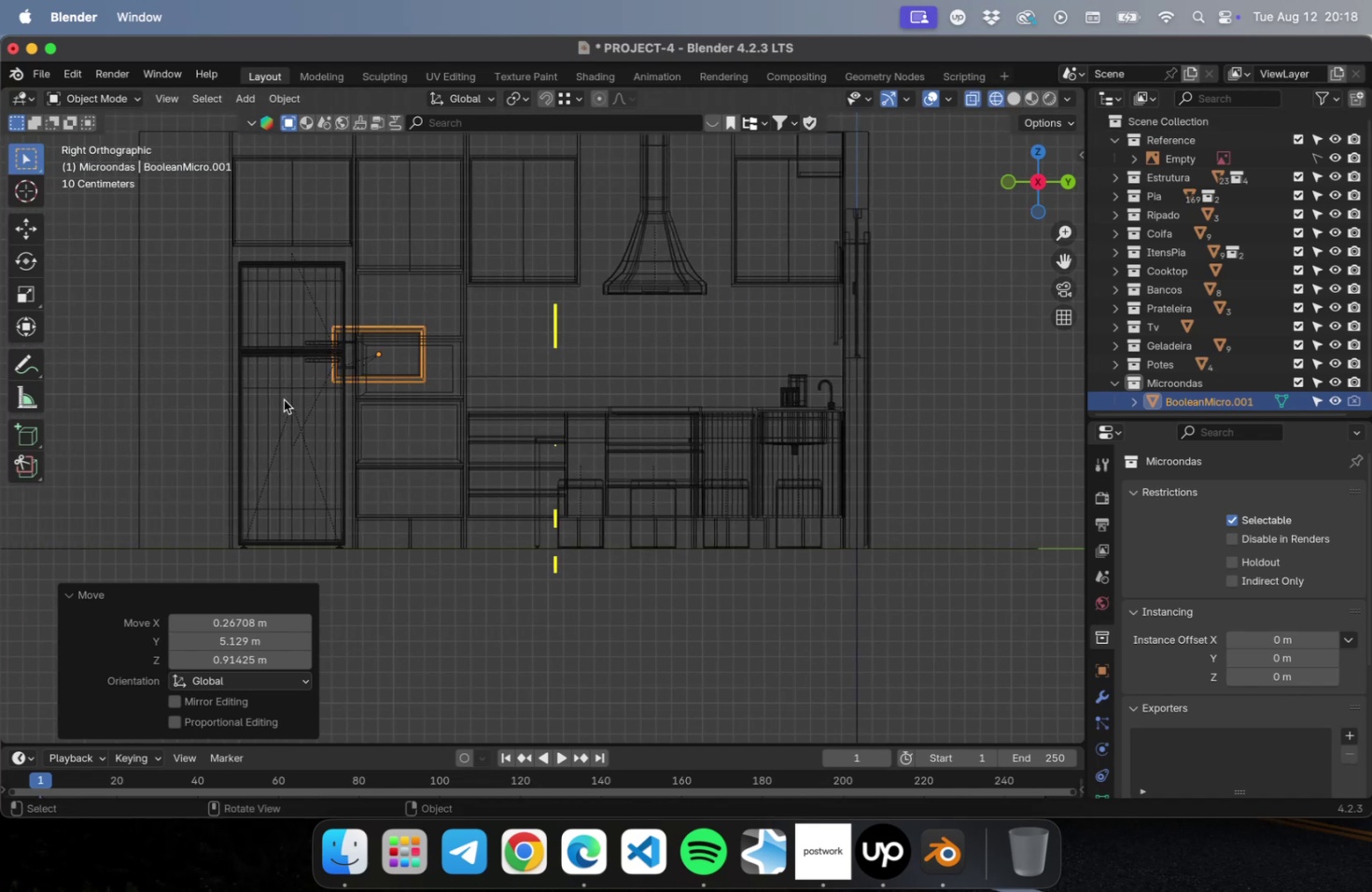 
key(NumpadDecimal)
 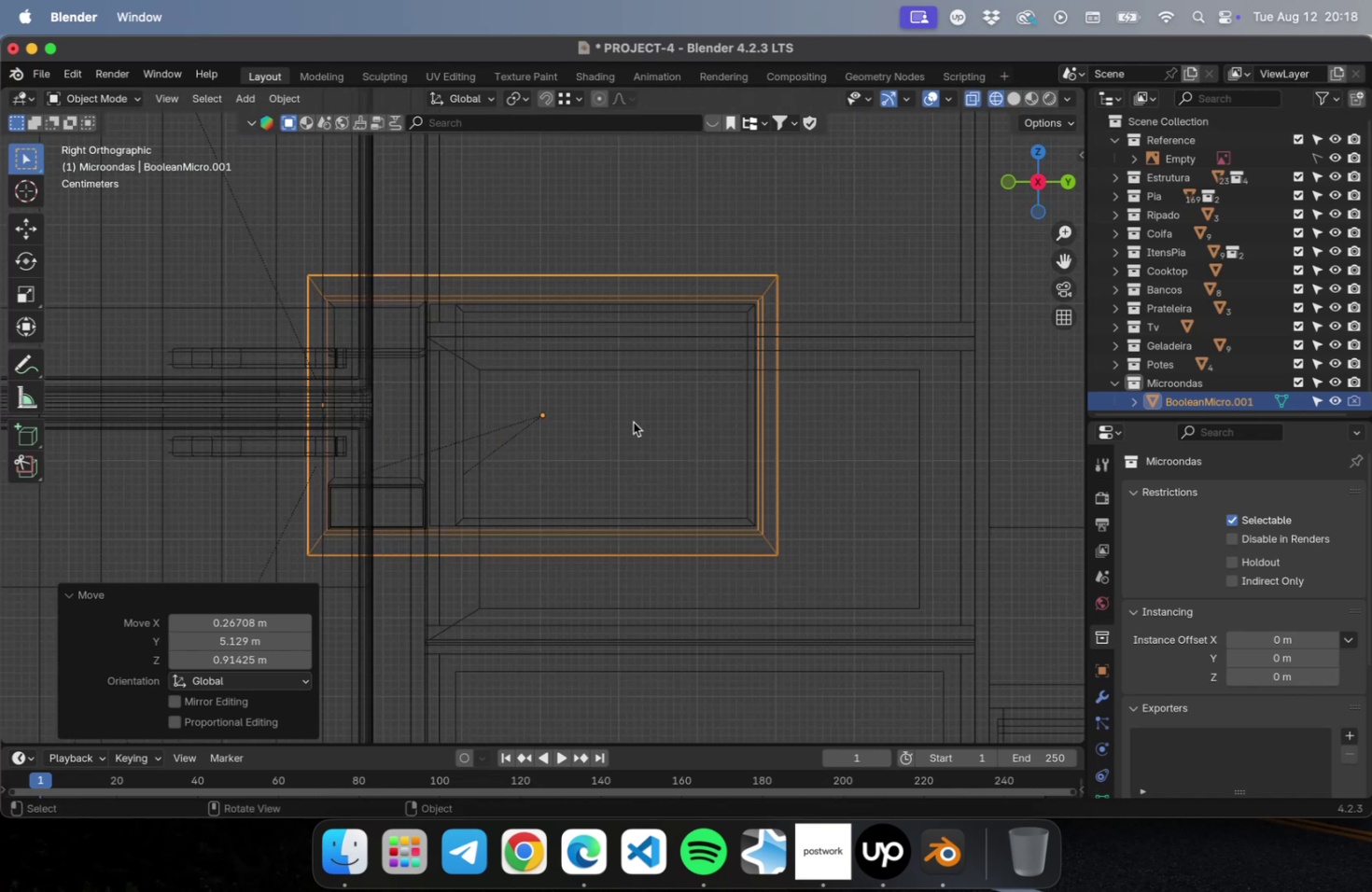 
key(G)
 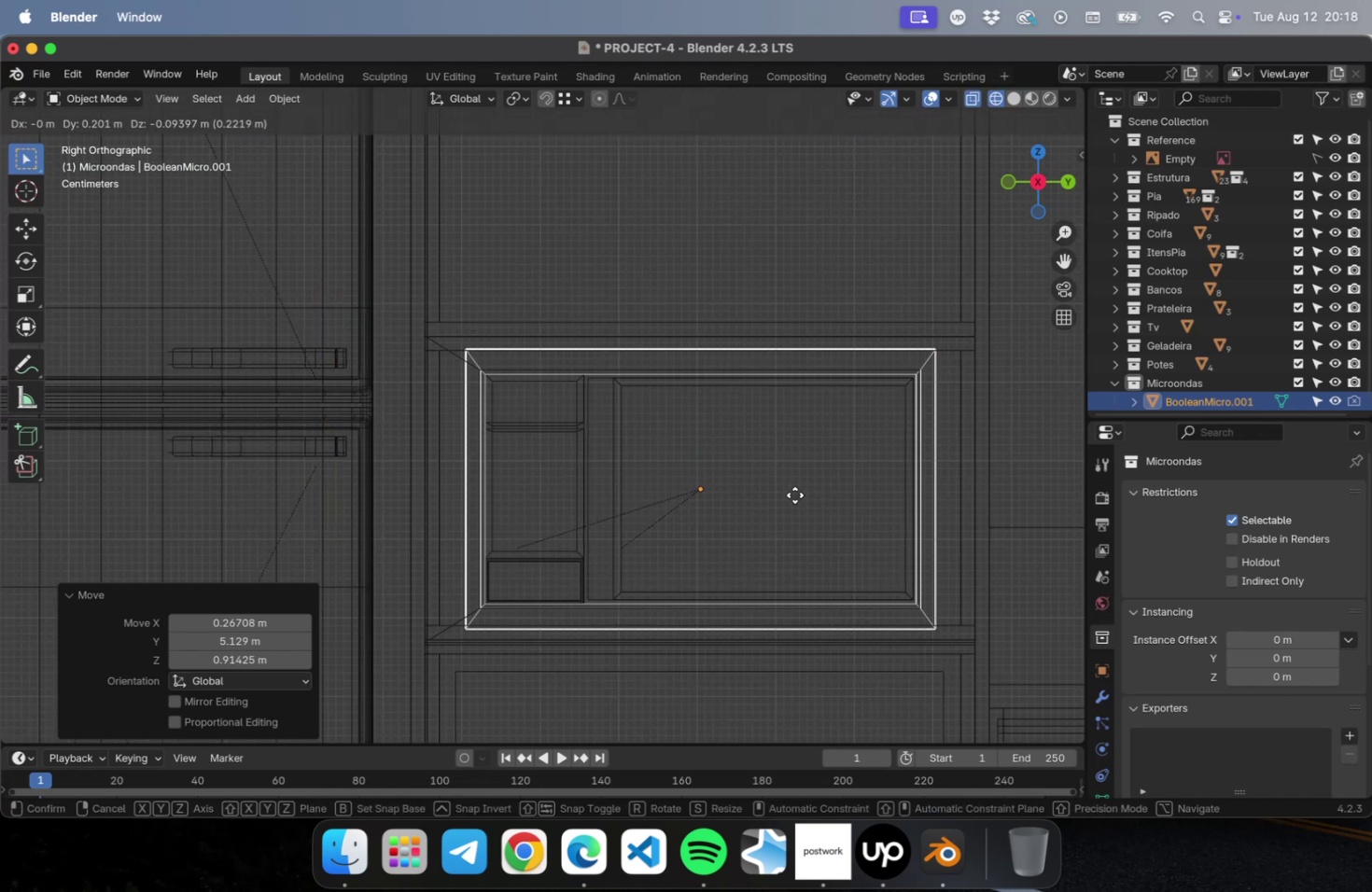 
left_click([793, 495])
 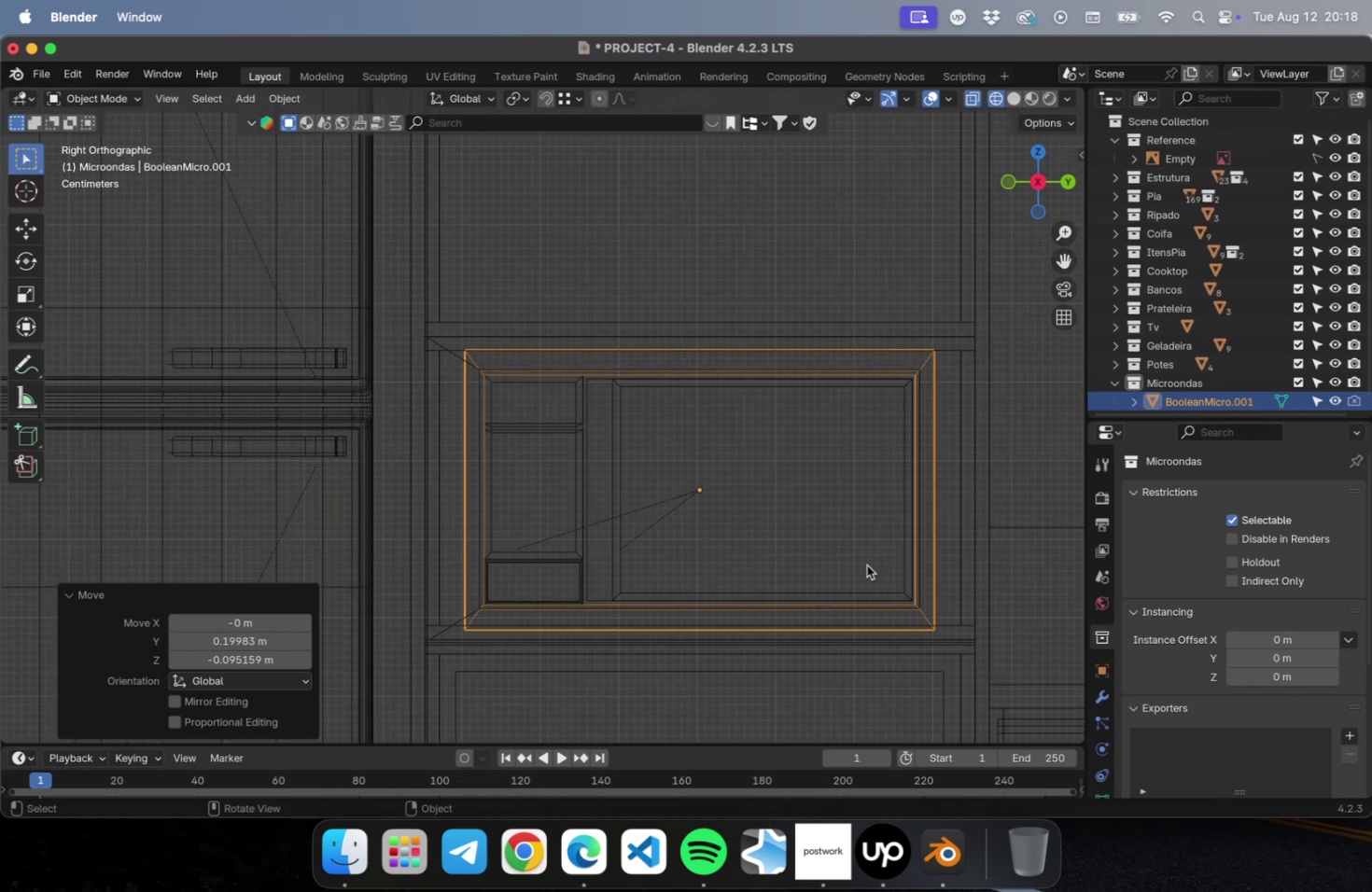 
scroll: coordinate [864, 555], scroll_direction: up, amount: 5.0
 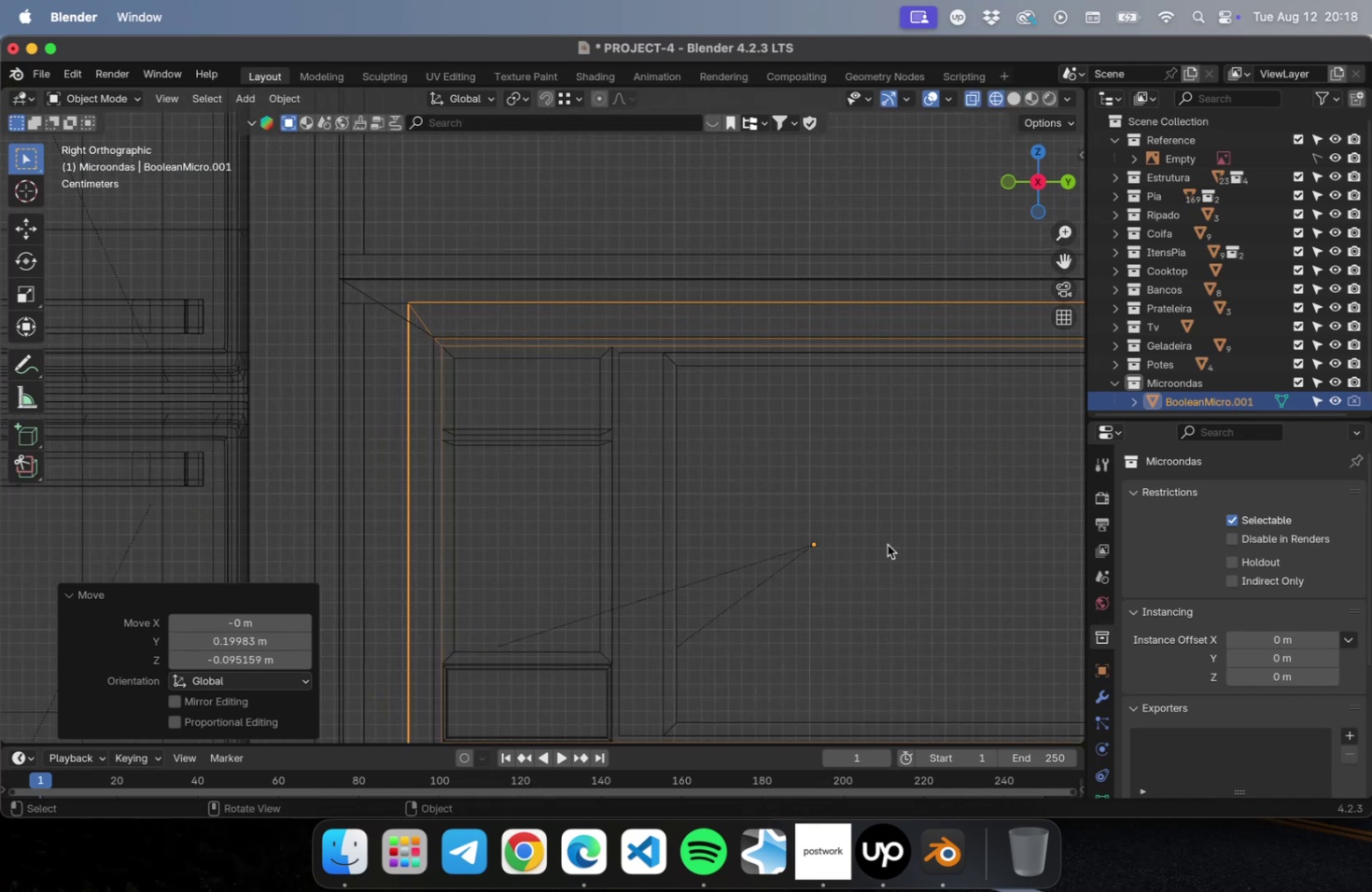 
hold_key(key=ShiftLeft, duration=0.48)
 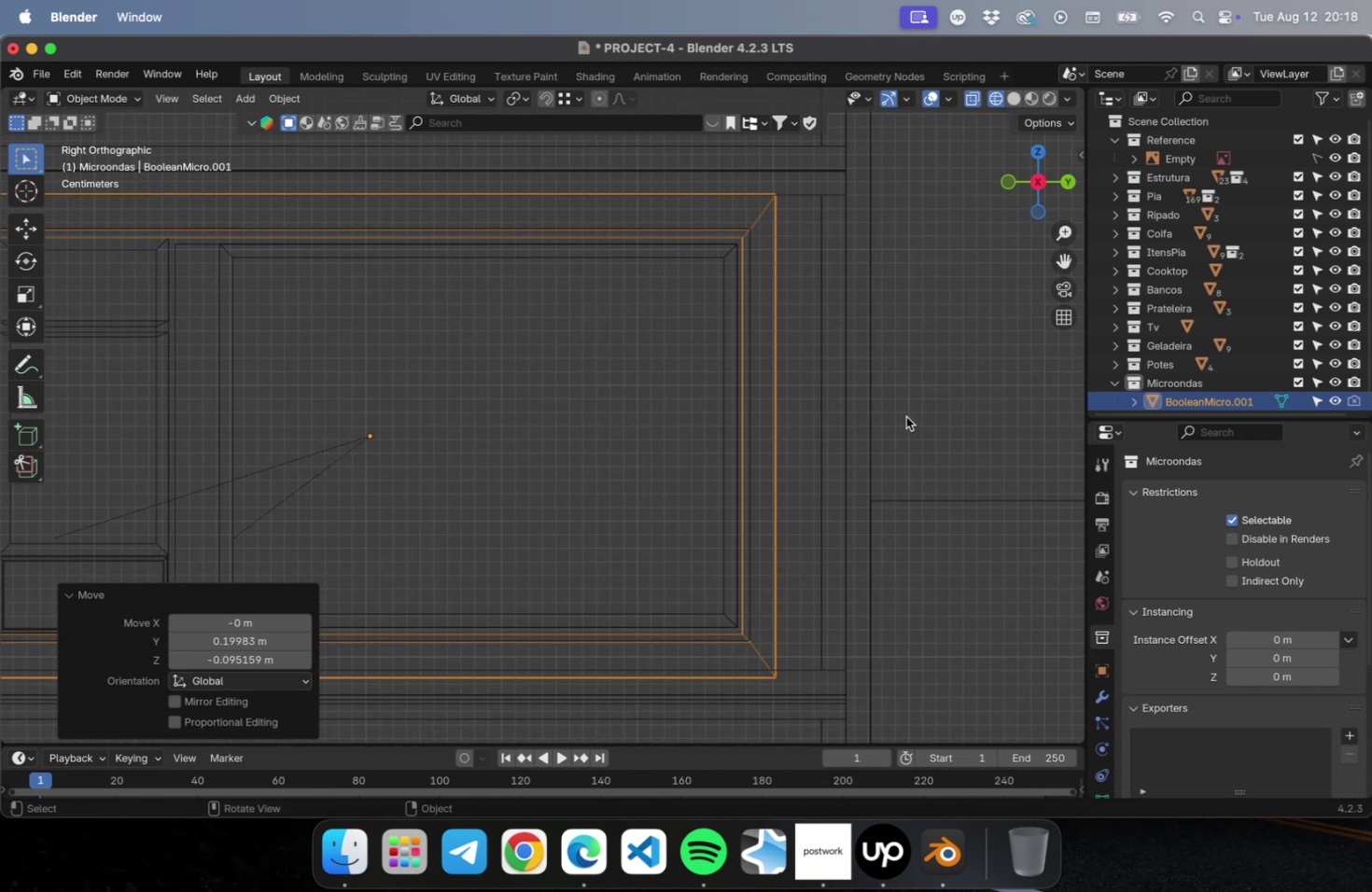 
scroll: coordinate [903, 412], scroll_direction: up, amount: 2.0
 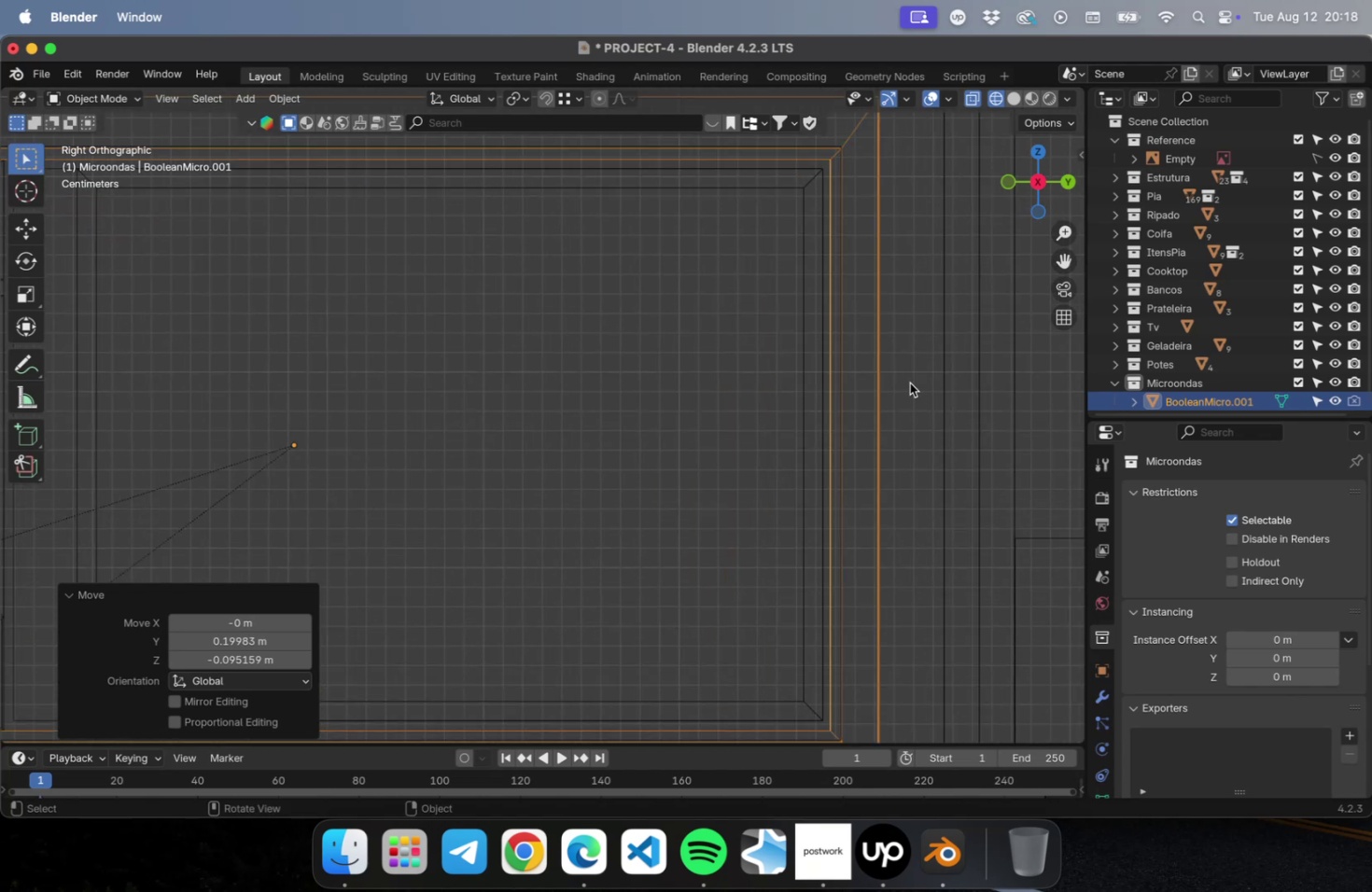 
hold_key(key=ShiftLeft, duration=0.42)
 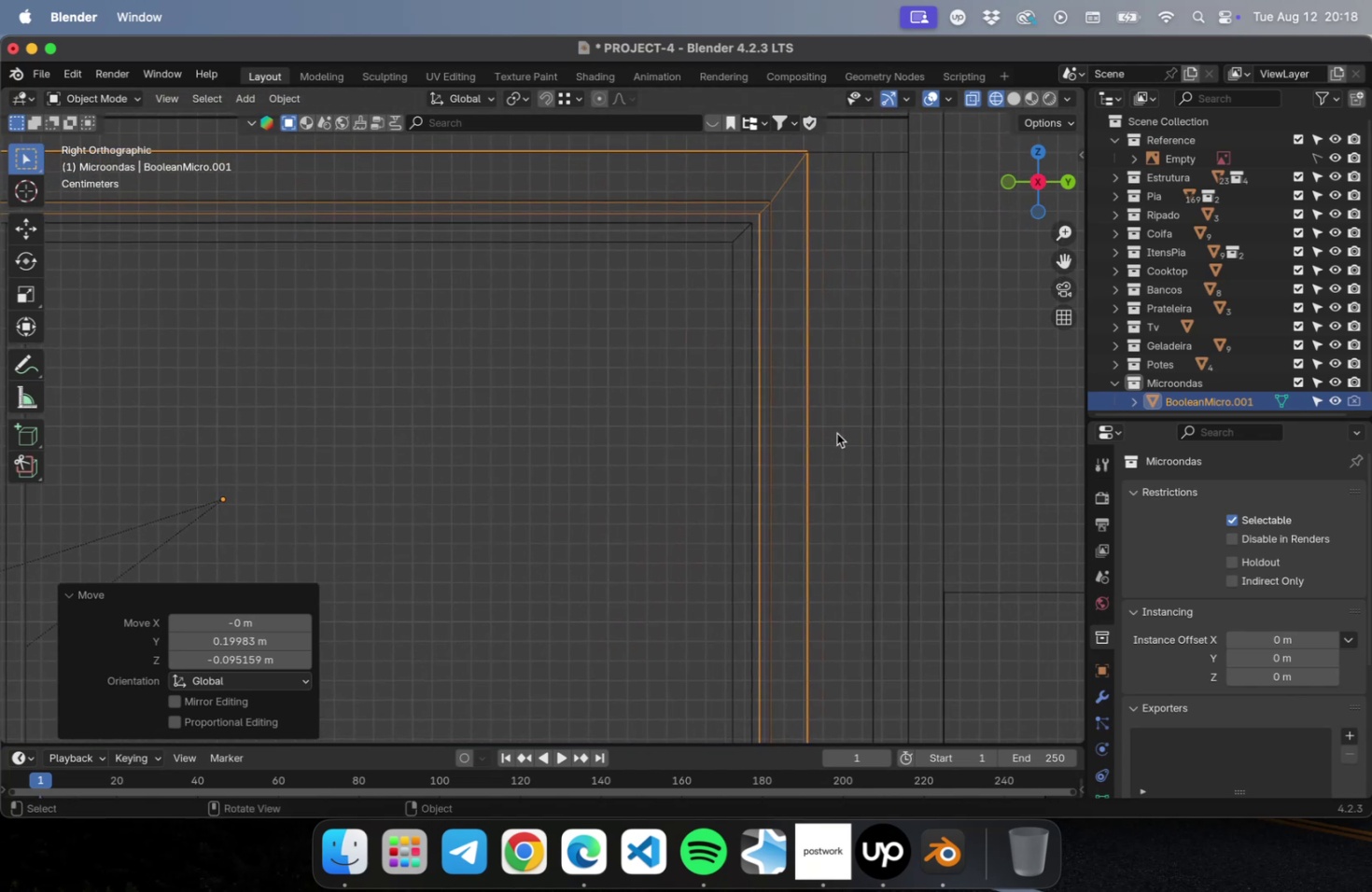 
key(G)
 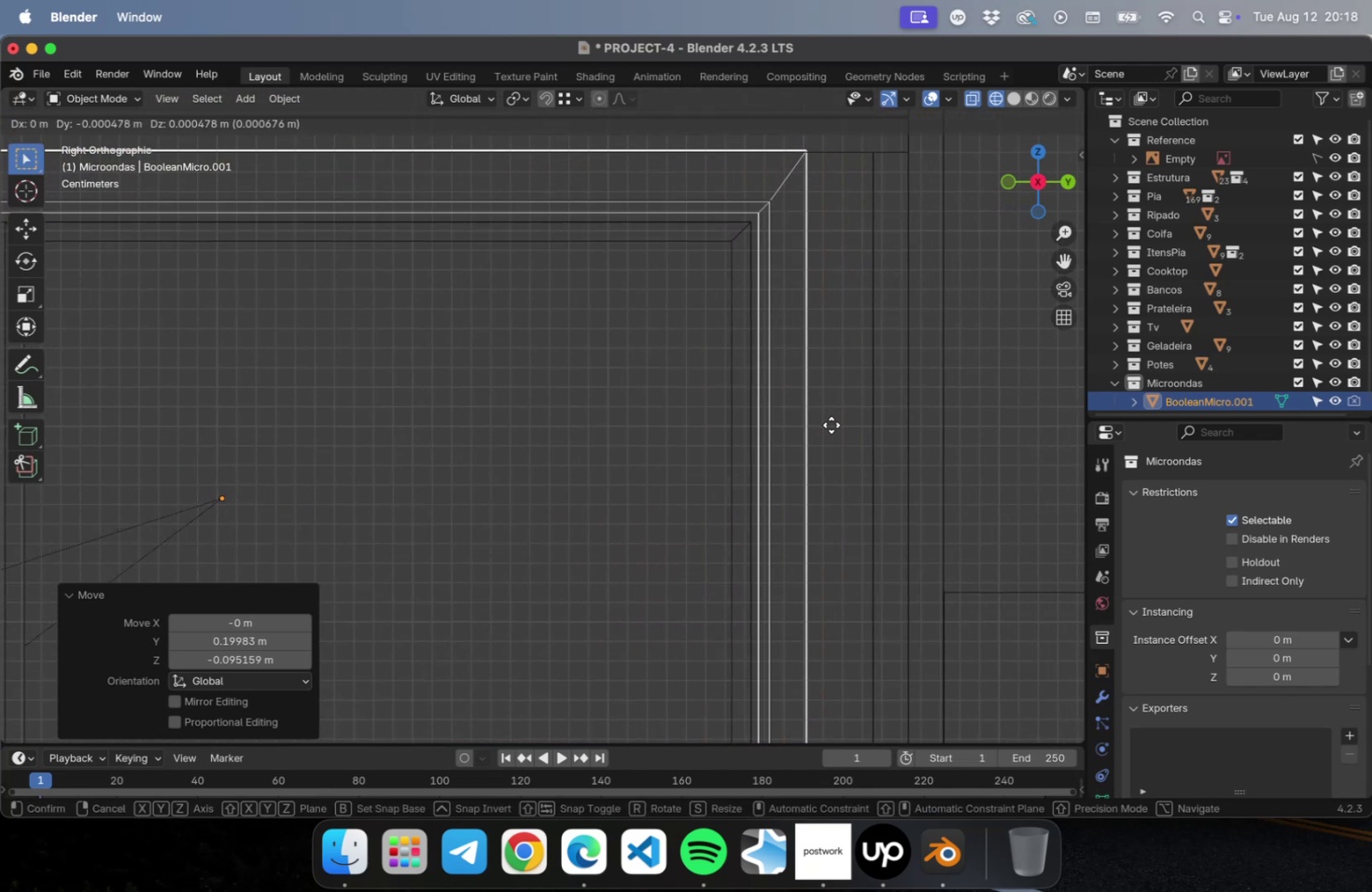 
left_click([831, 425])
 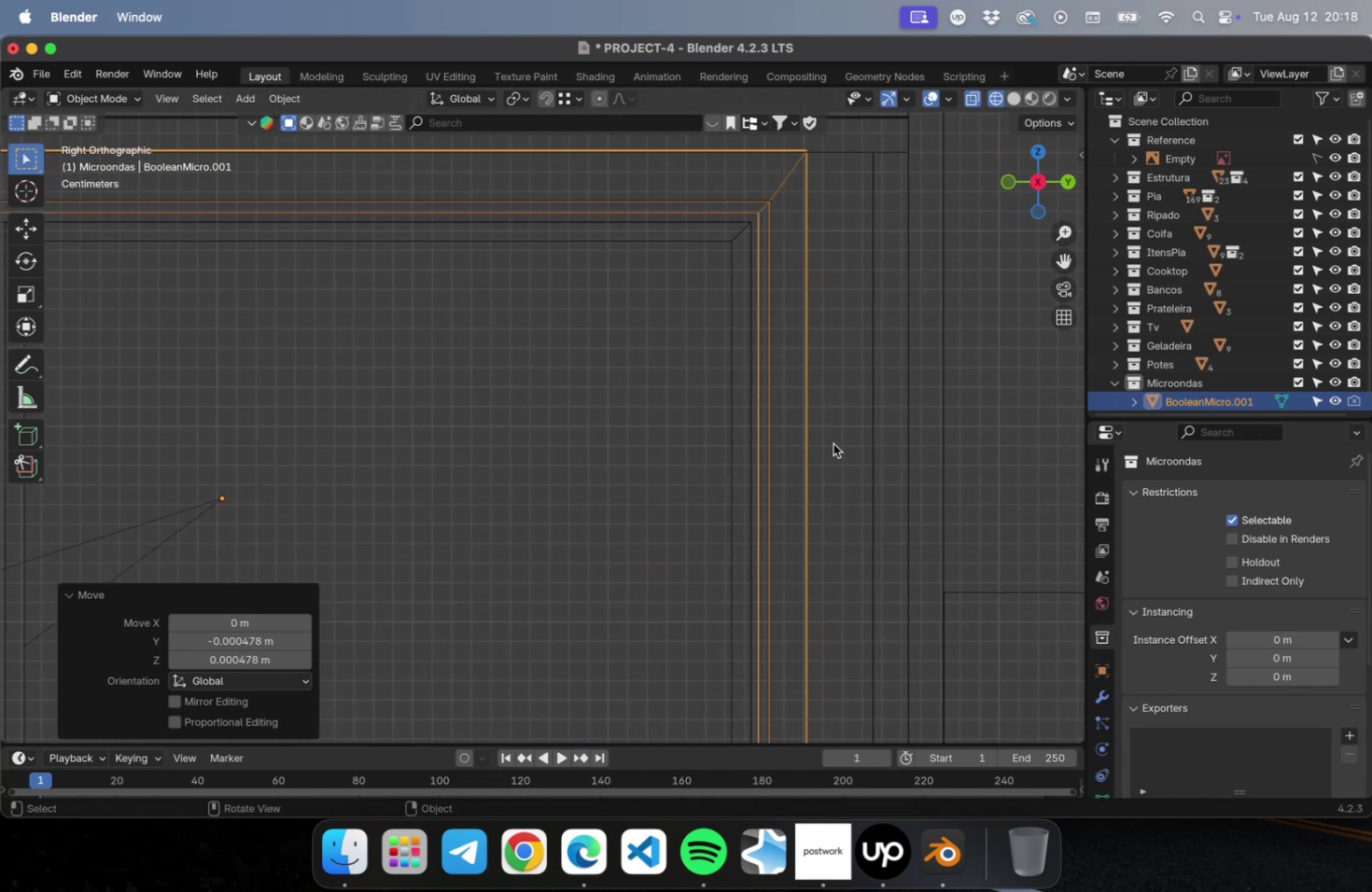 
hold_key(key=ShiftLeft, duration=0.8)
 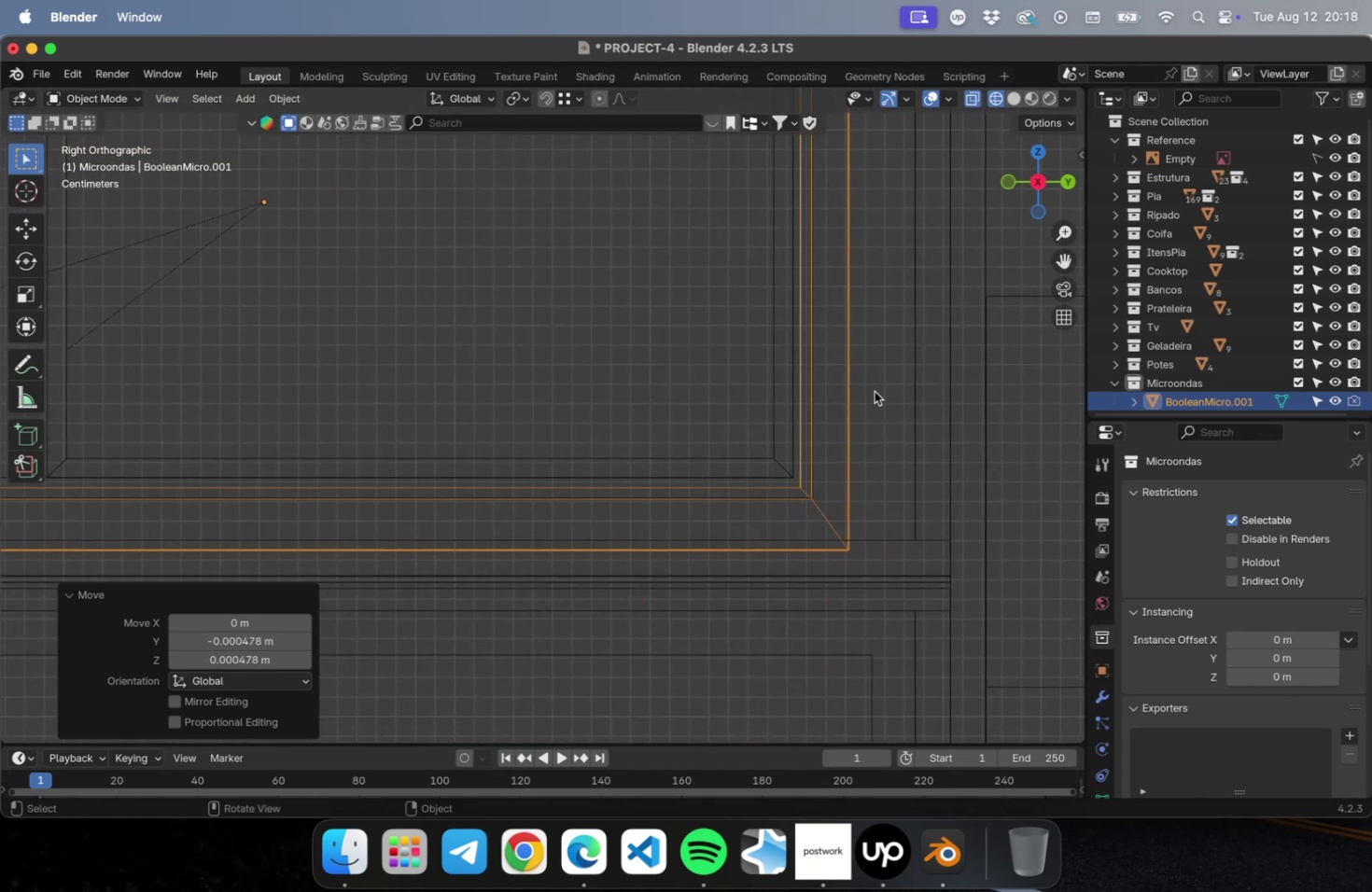 
key(S)
 